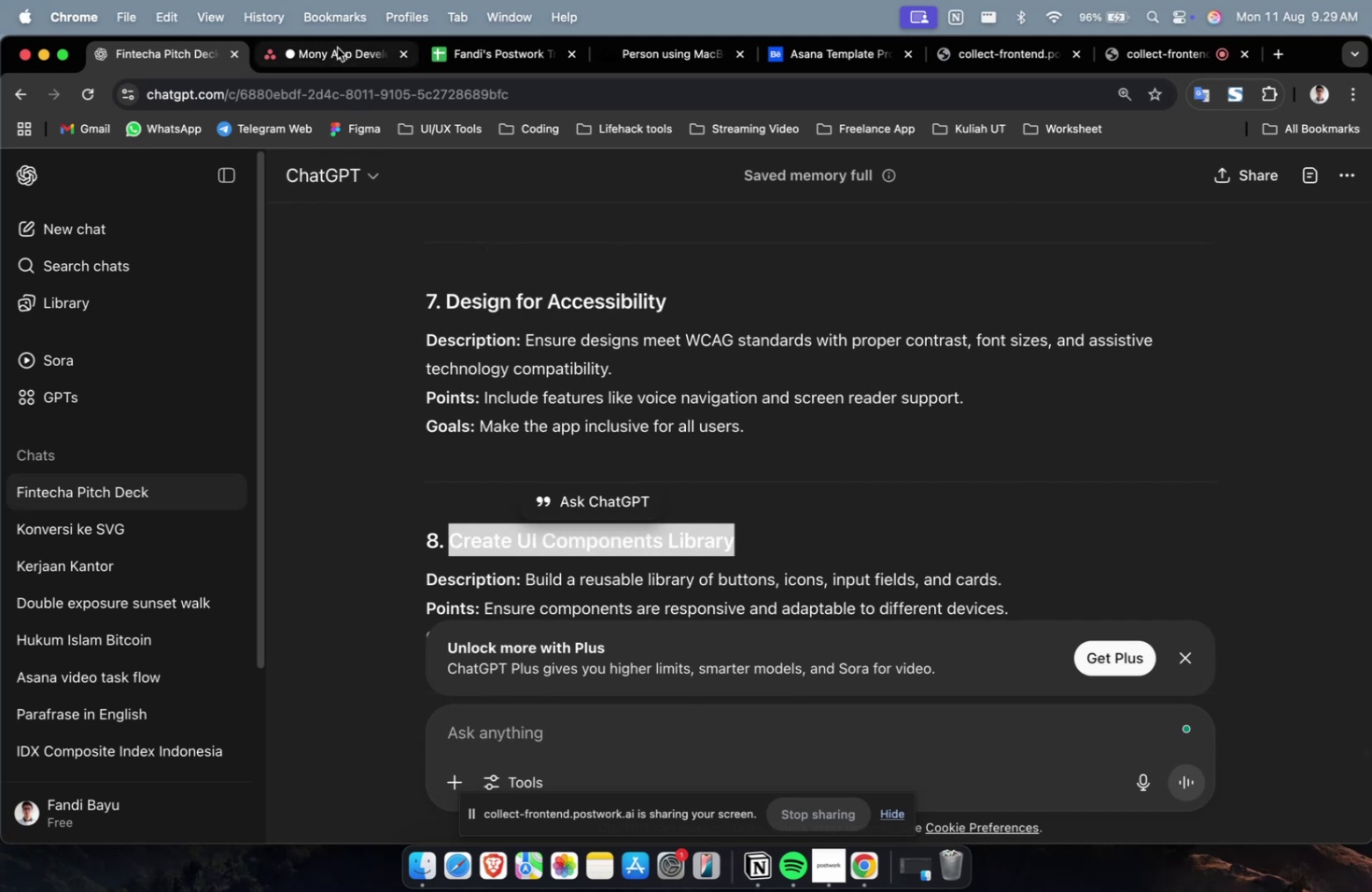 
left_click([337, 48])
 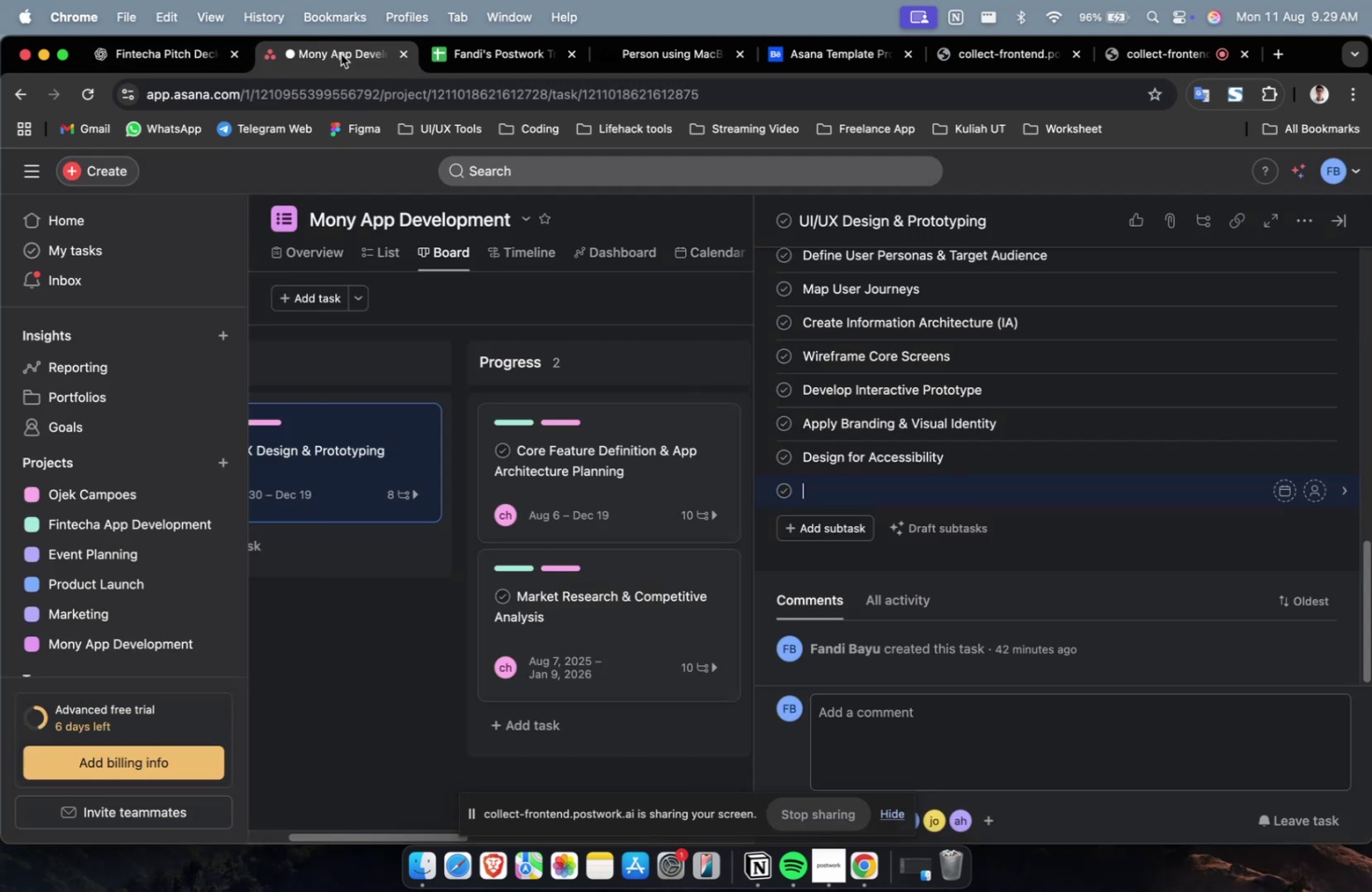 
key(Meta+V)
 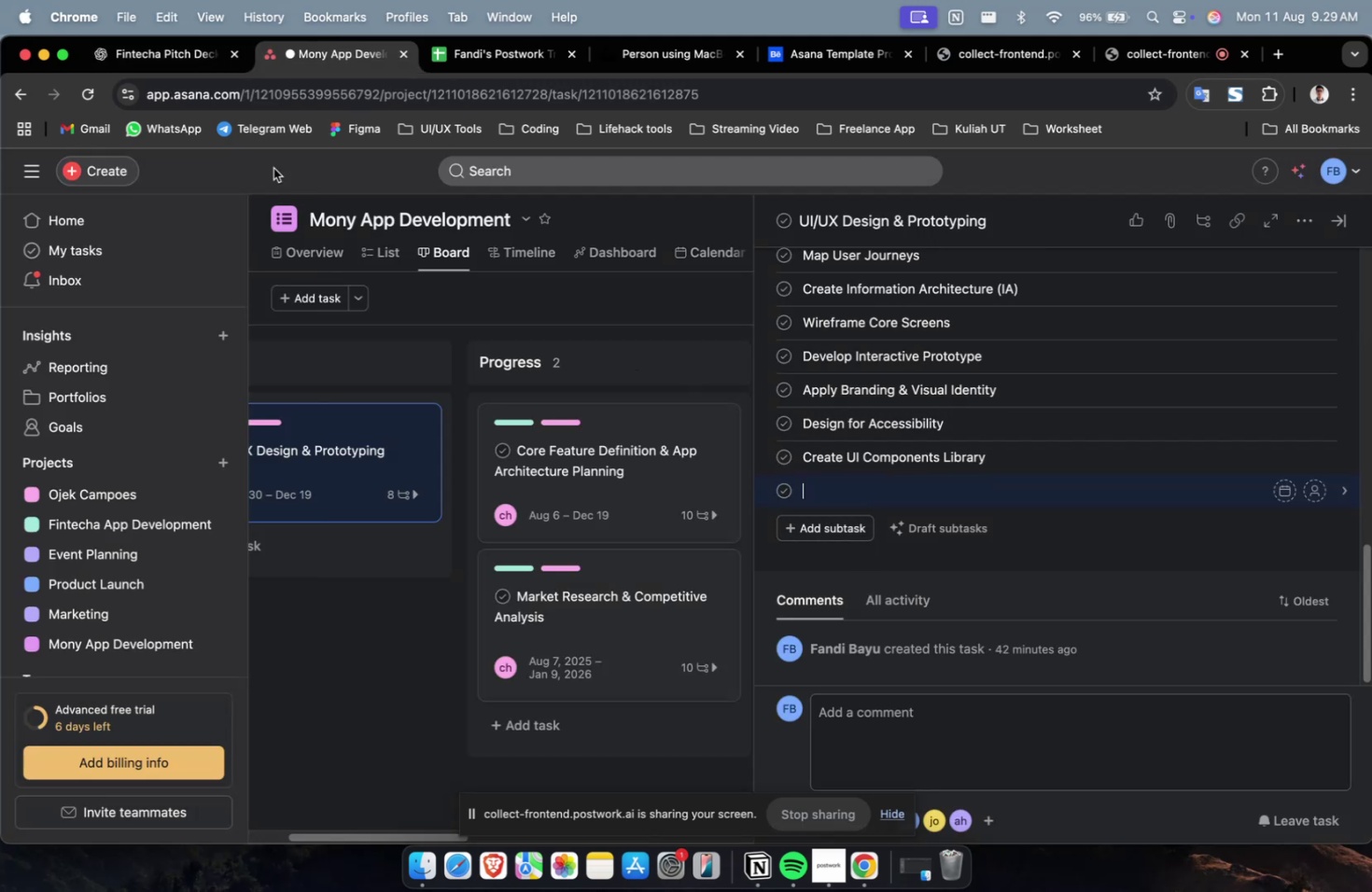 
left_click([157, 74])
 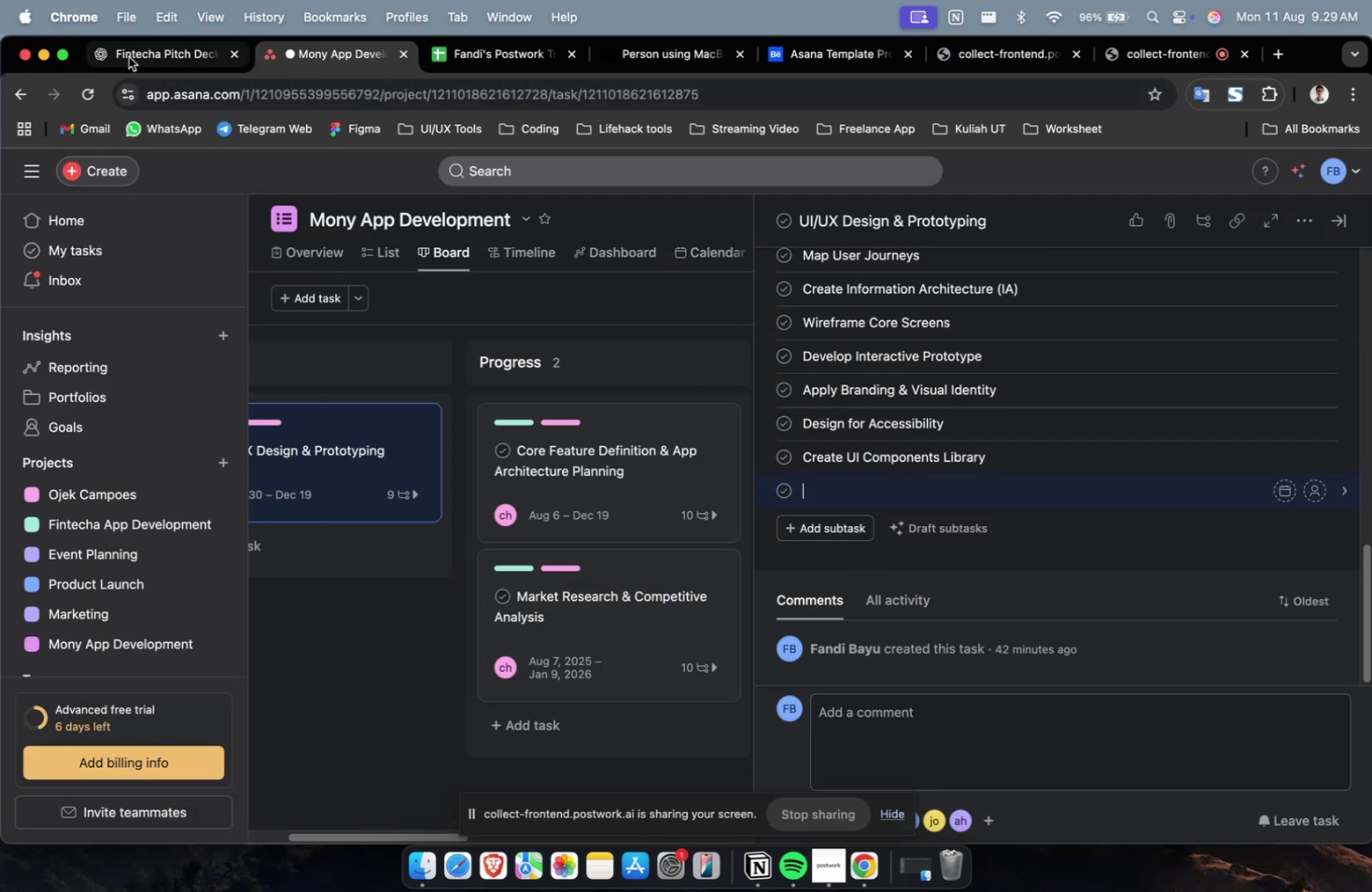 
left_click([131, 58])
 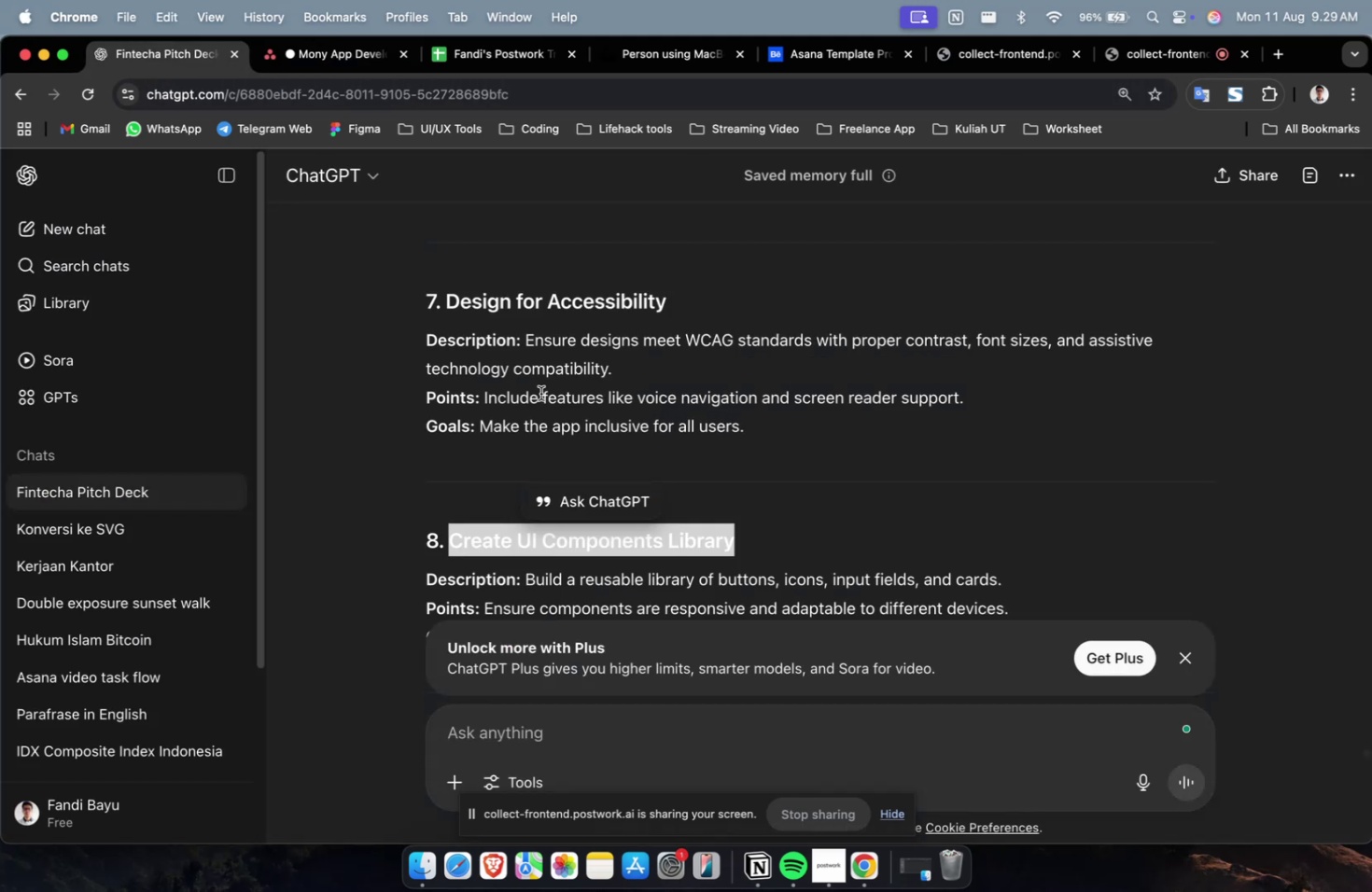 
scroll: coordinate [542, 394], scroll_direction: down, amount: 6.0
 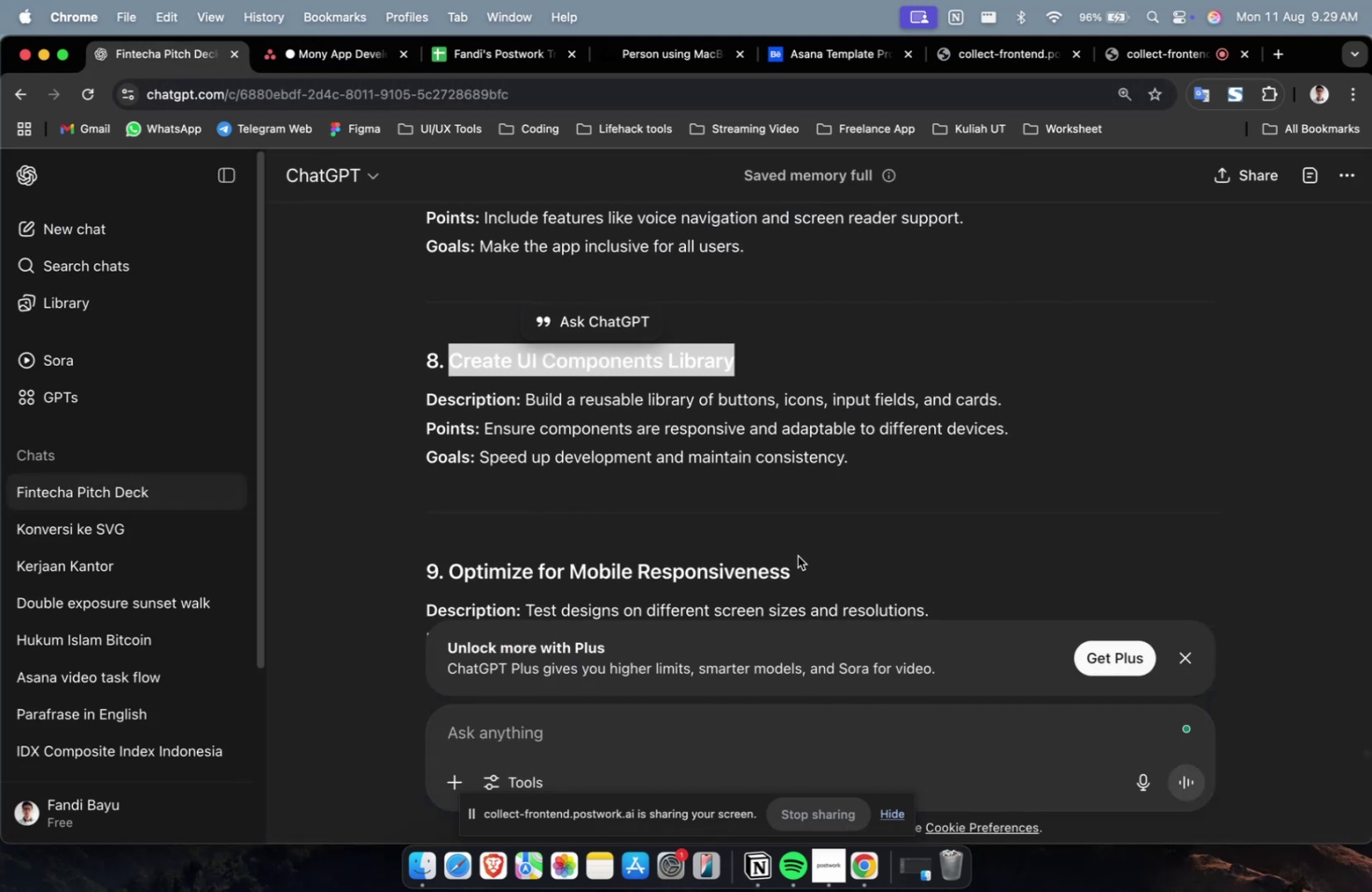 
left_click_drag(start_coordinate=[796, 569], to_coordinate=[447, 574])
 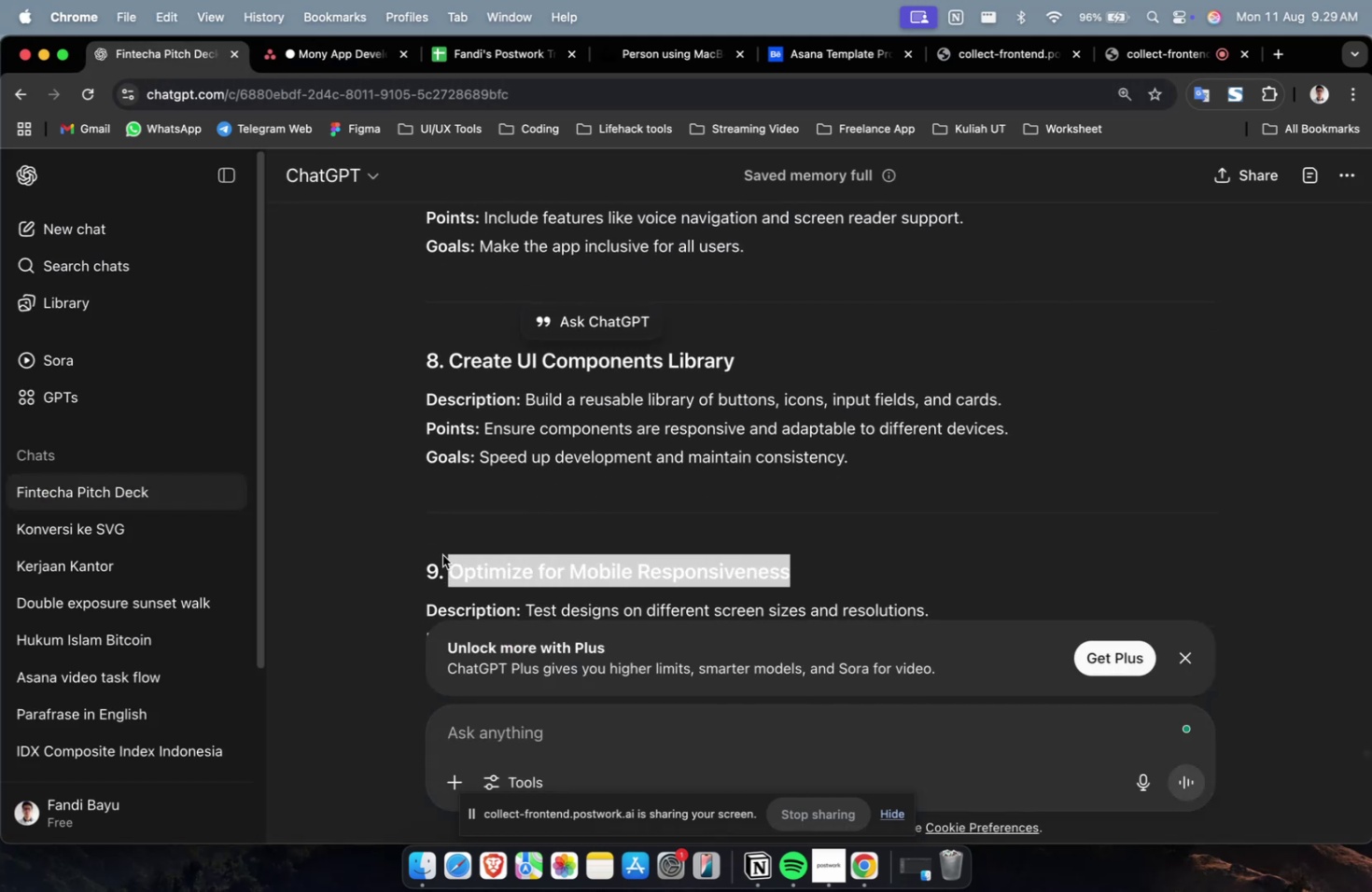 
key(Meta+CommandLeft)
 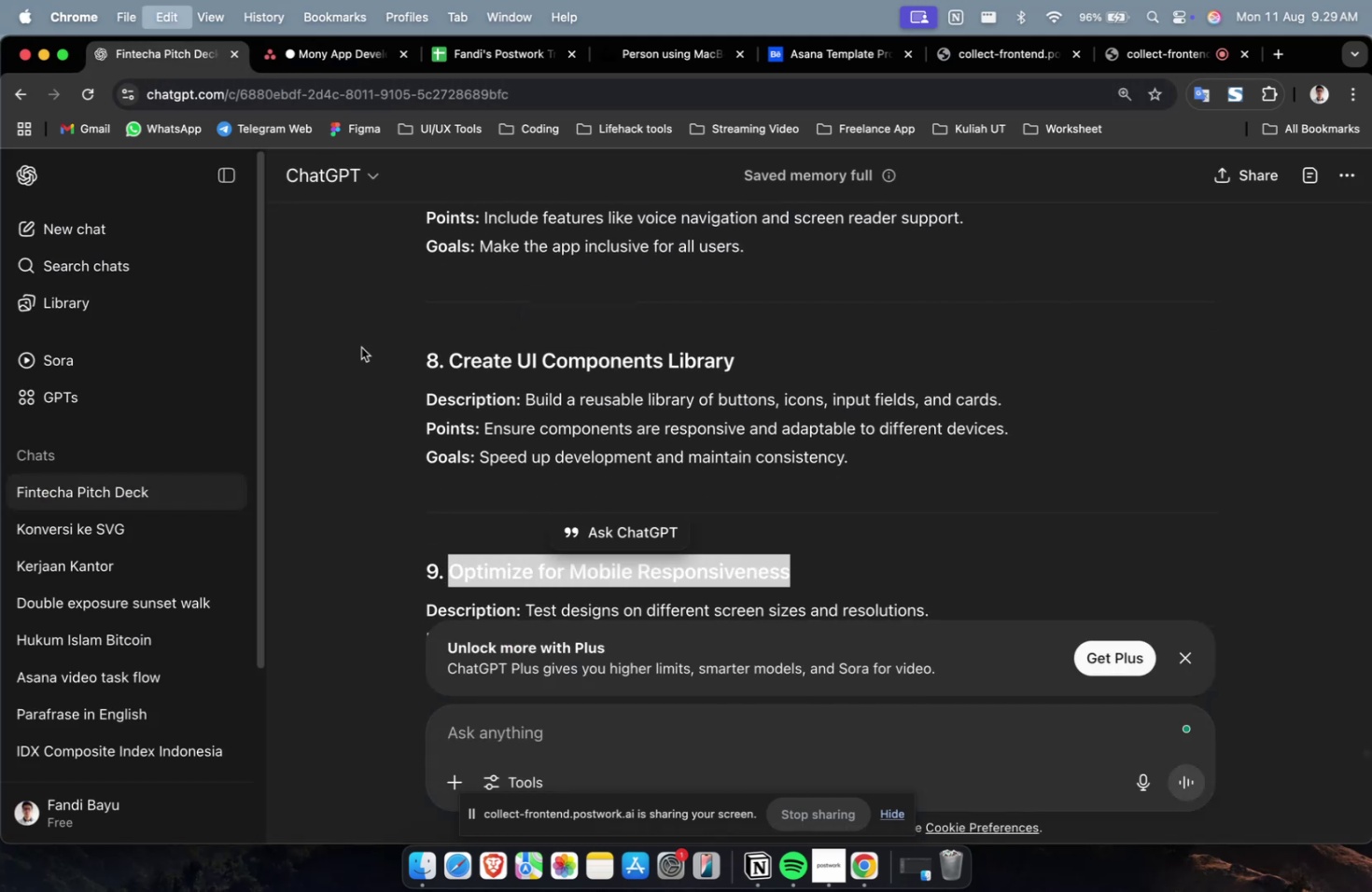 
key(Meta+C)
 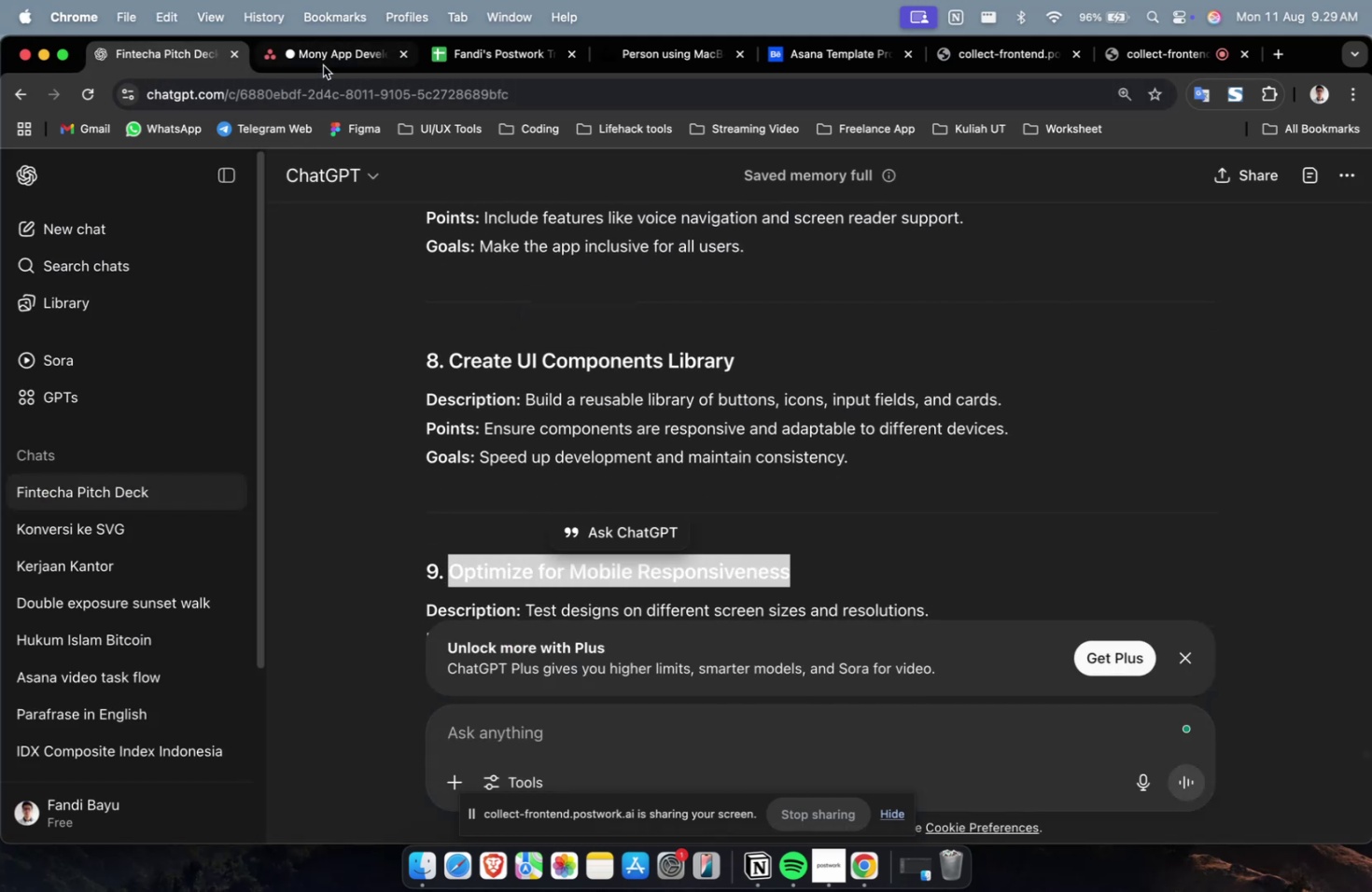 
left_click([324, 63])
 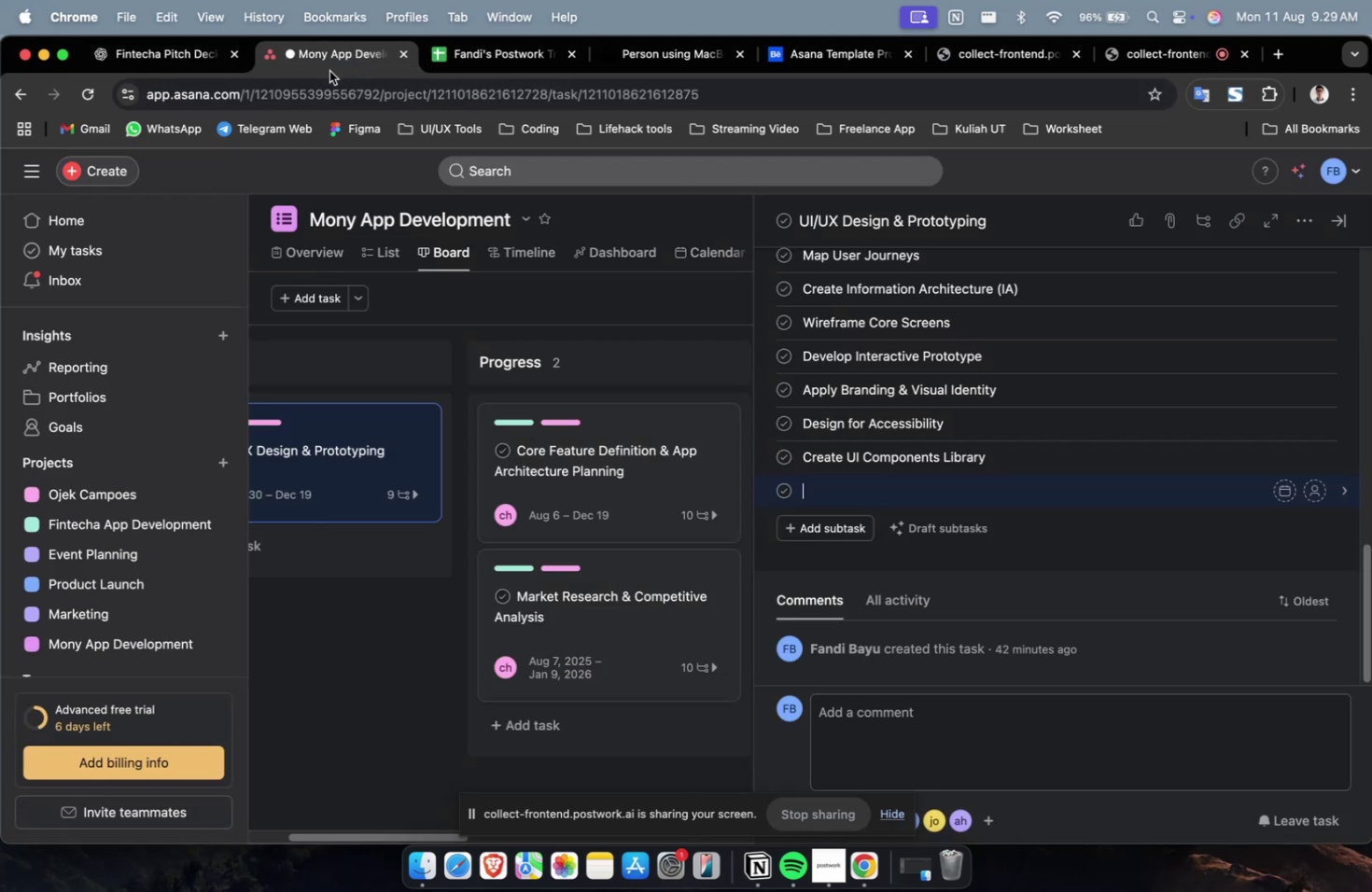 
key(Meta+V)
 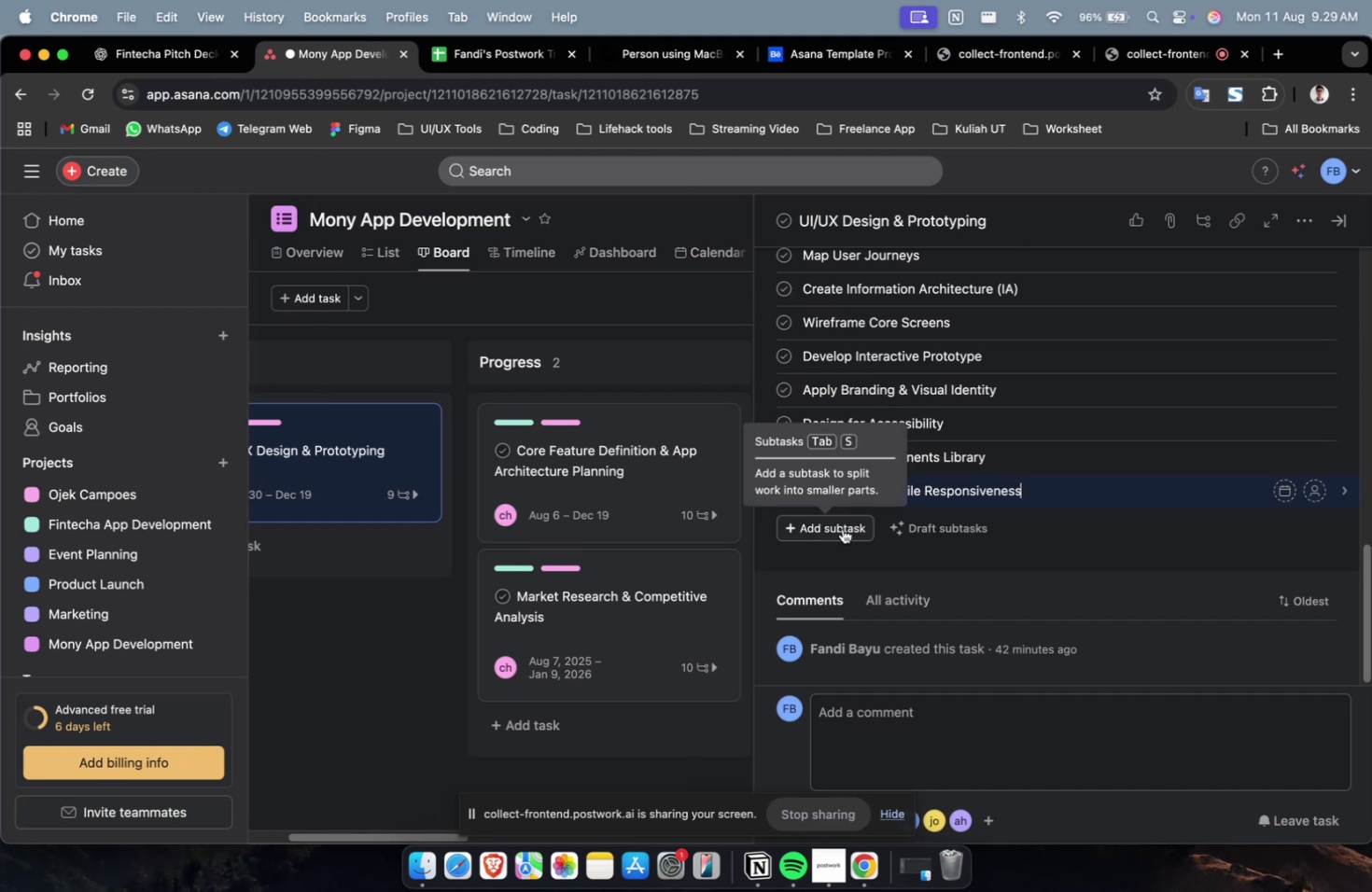 
left_click([842, 528])
 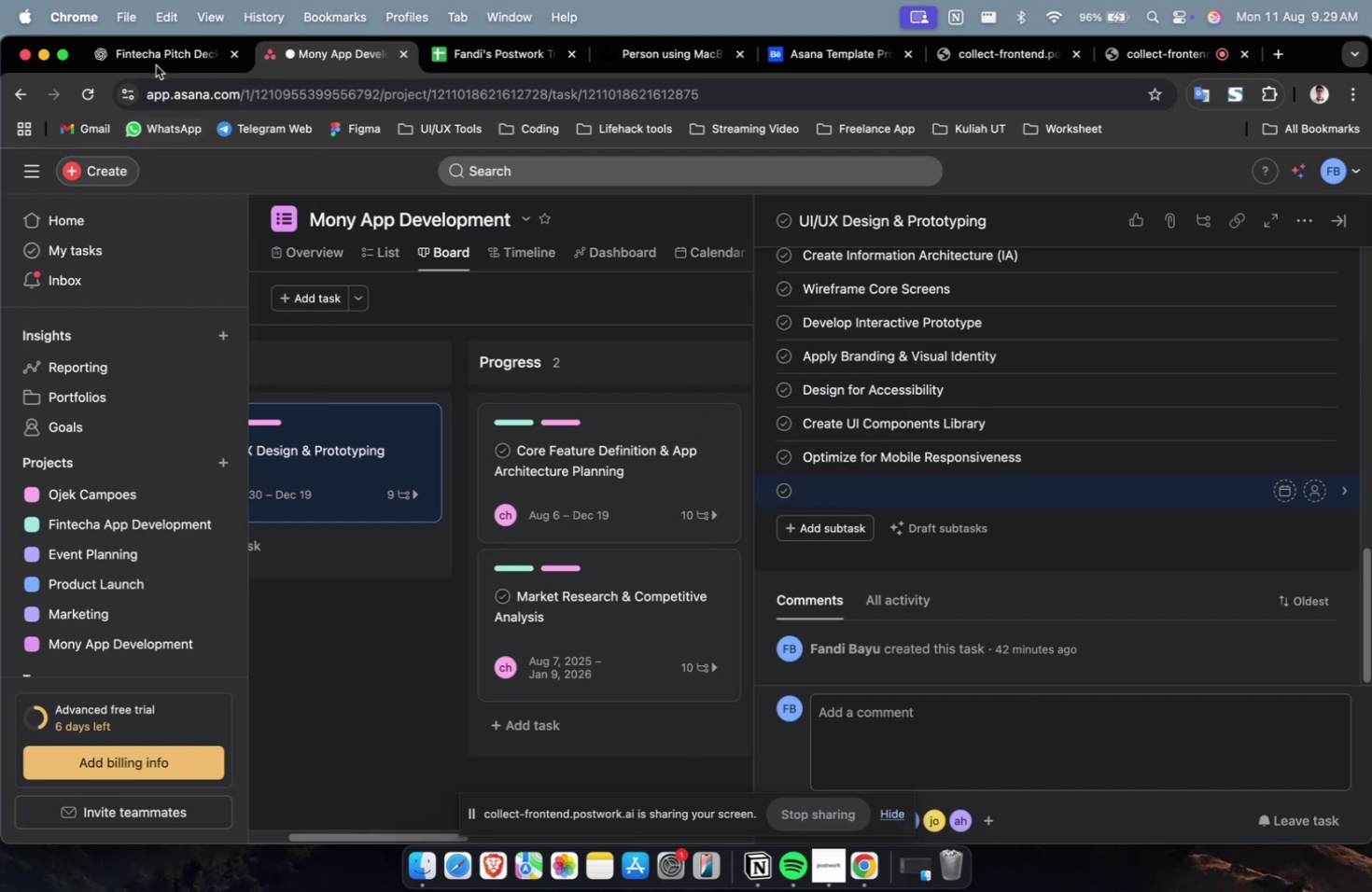 
left_click([153, 60])
 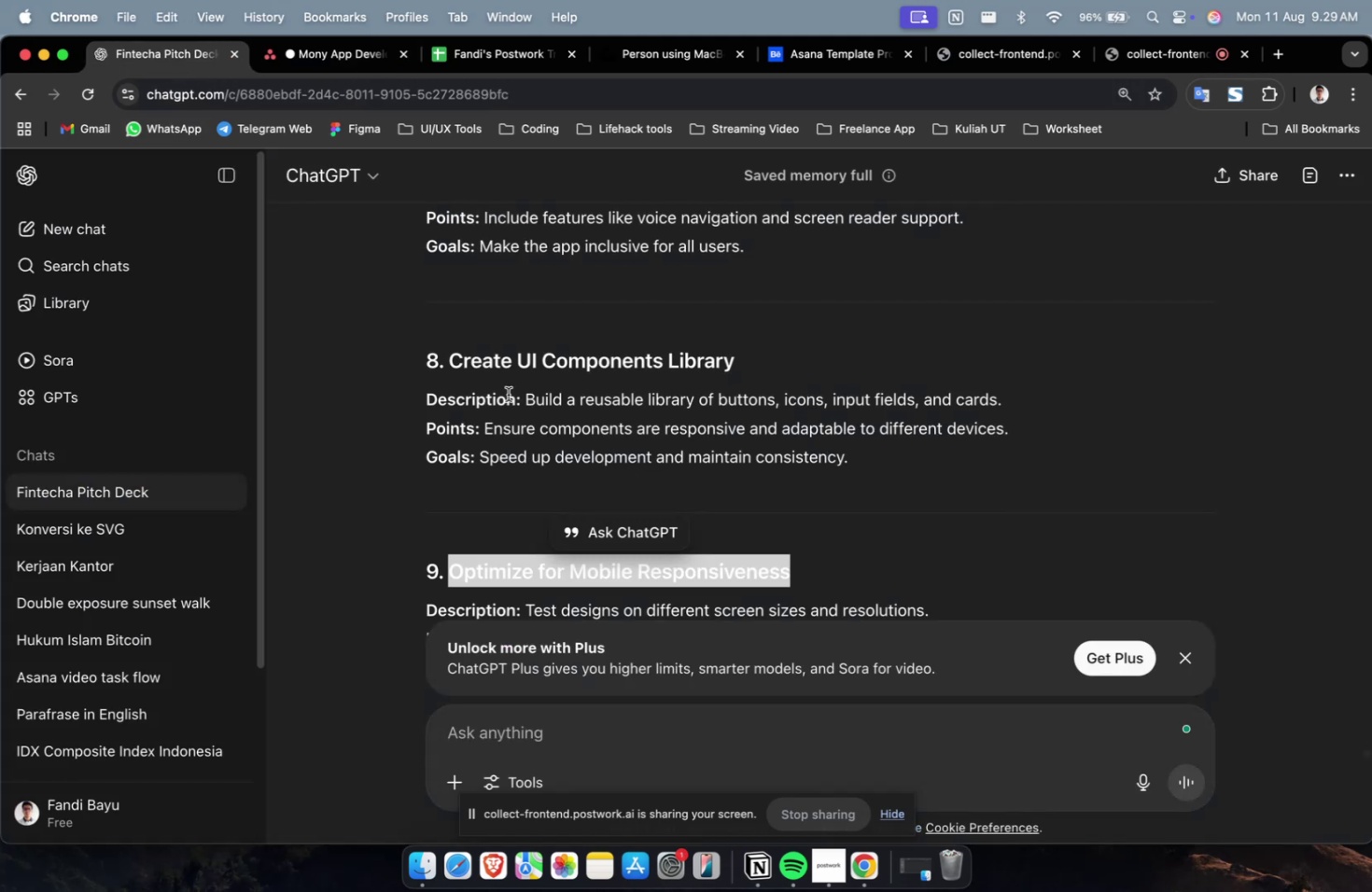 
scroll: coordinate [540, 418], scroll_direction: down, amount: 7.0
 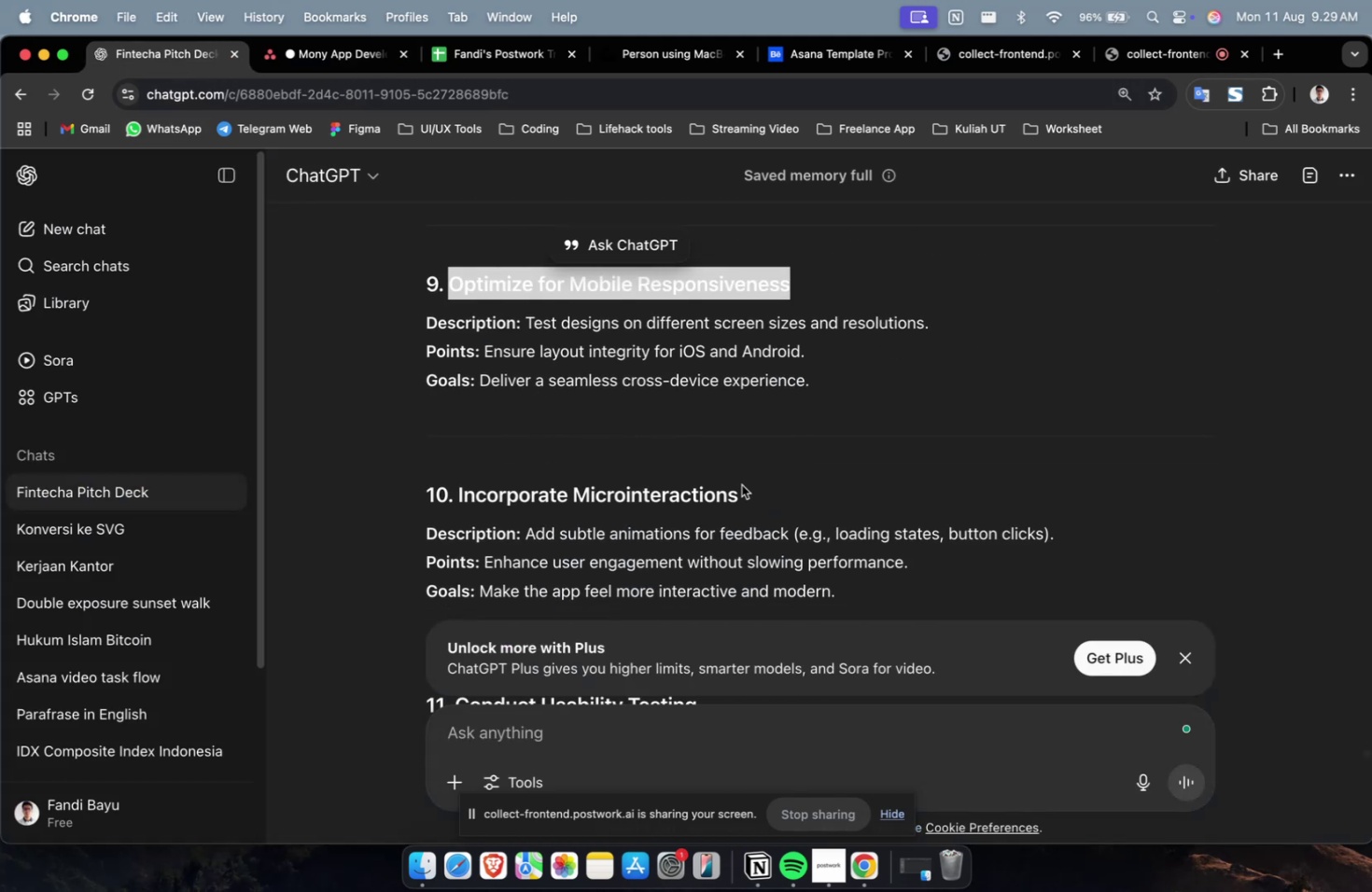 
left_click_drag(start_coordinate=[749, 494], to_coordinate=[455, 506])
 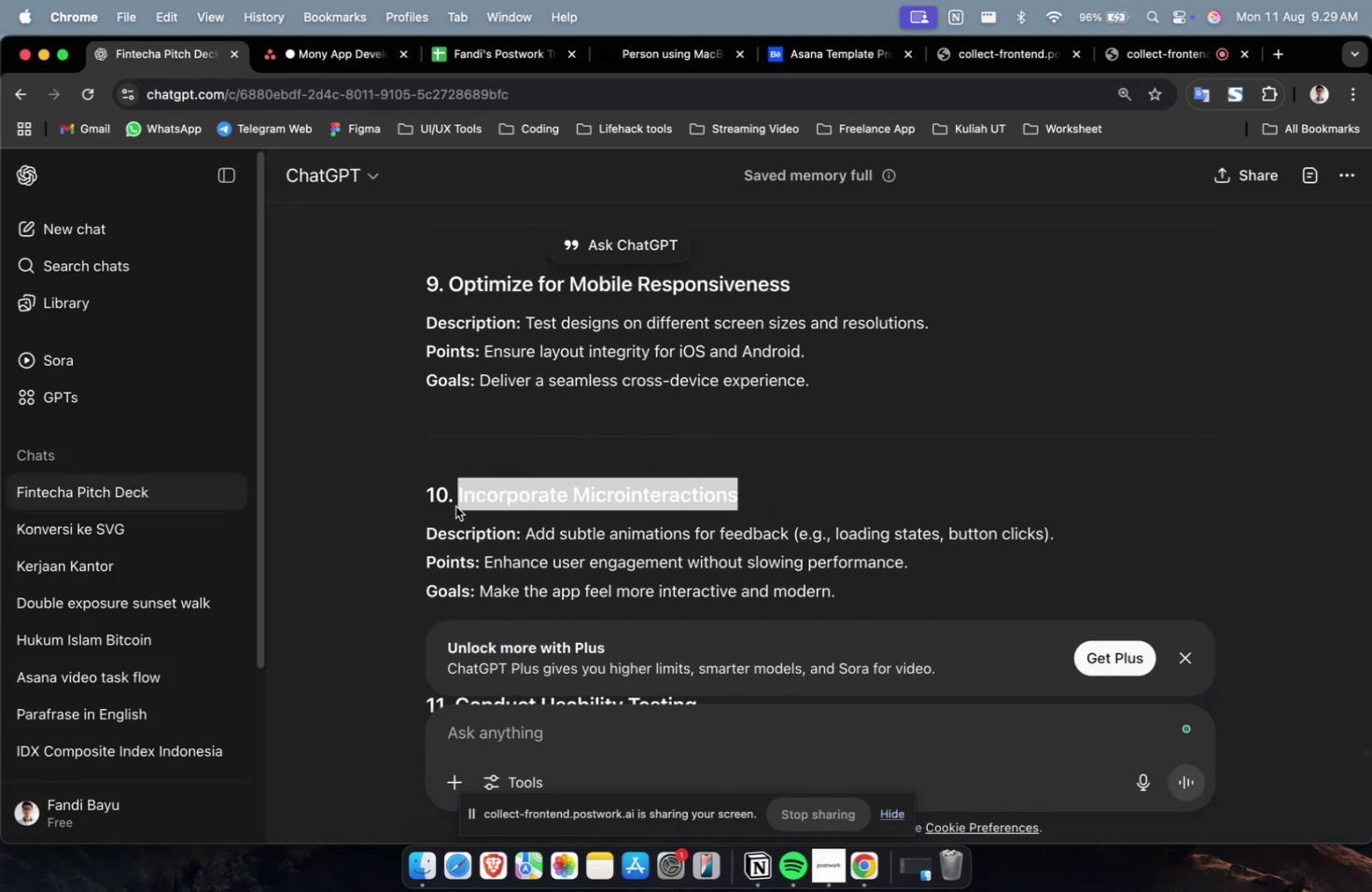 
key(Meta+CommandLeft)
 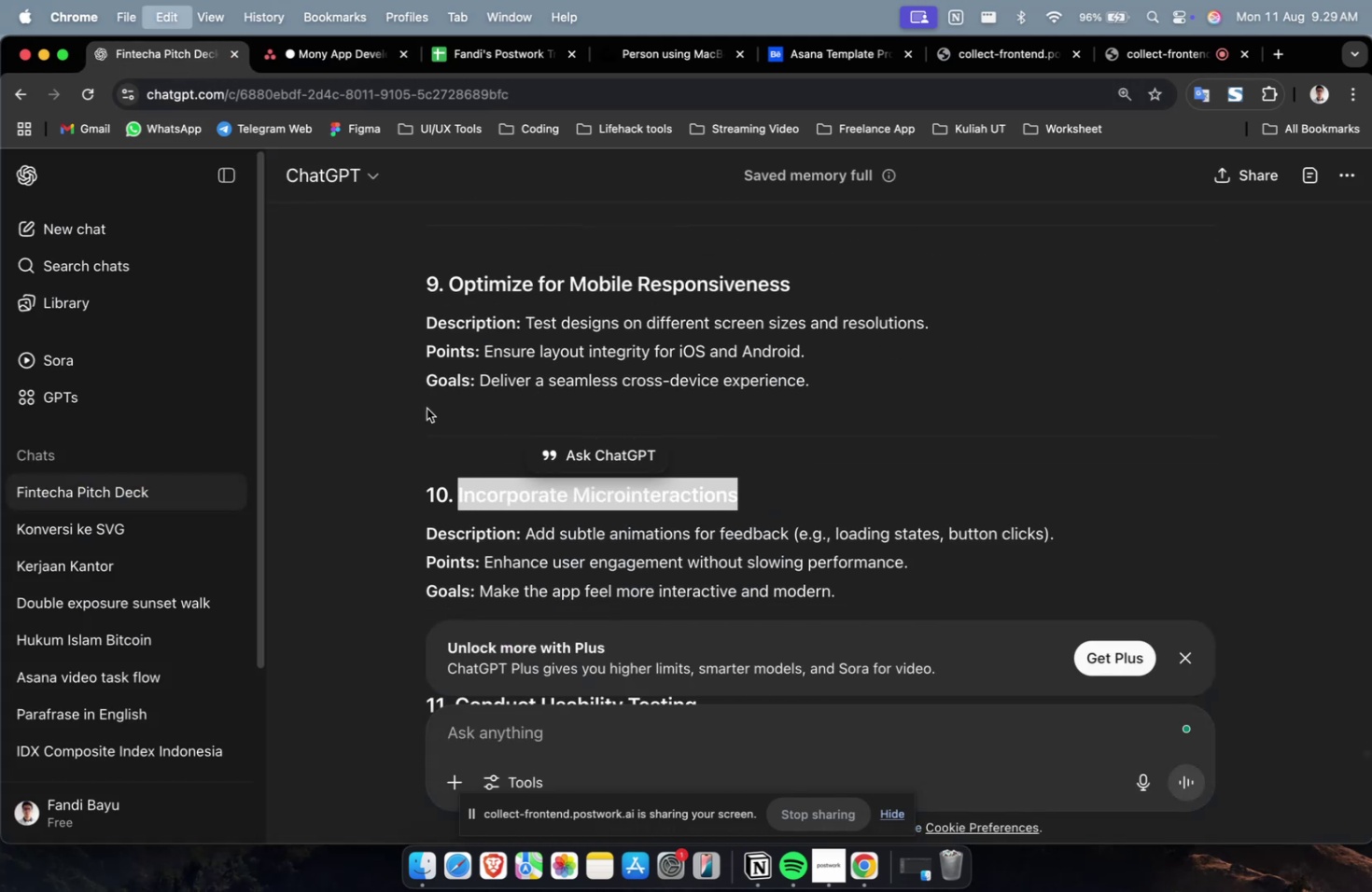 
key(Meta+C)
 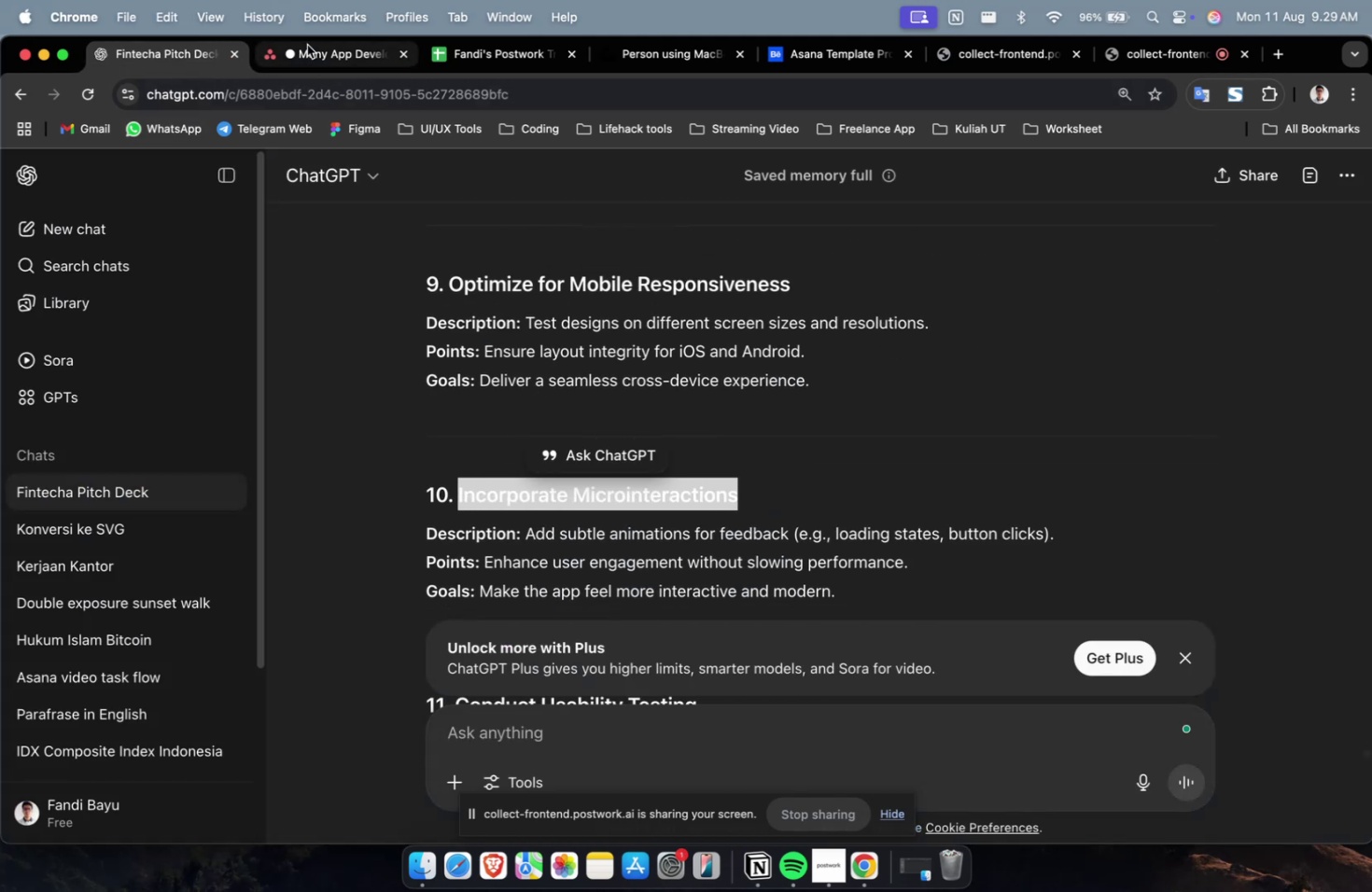 
left_click([311, 49])
 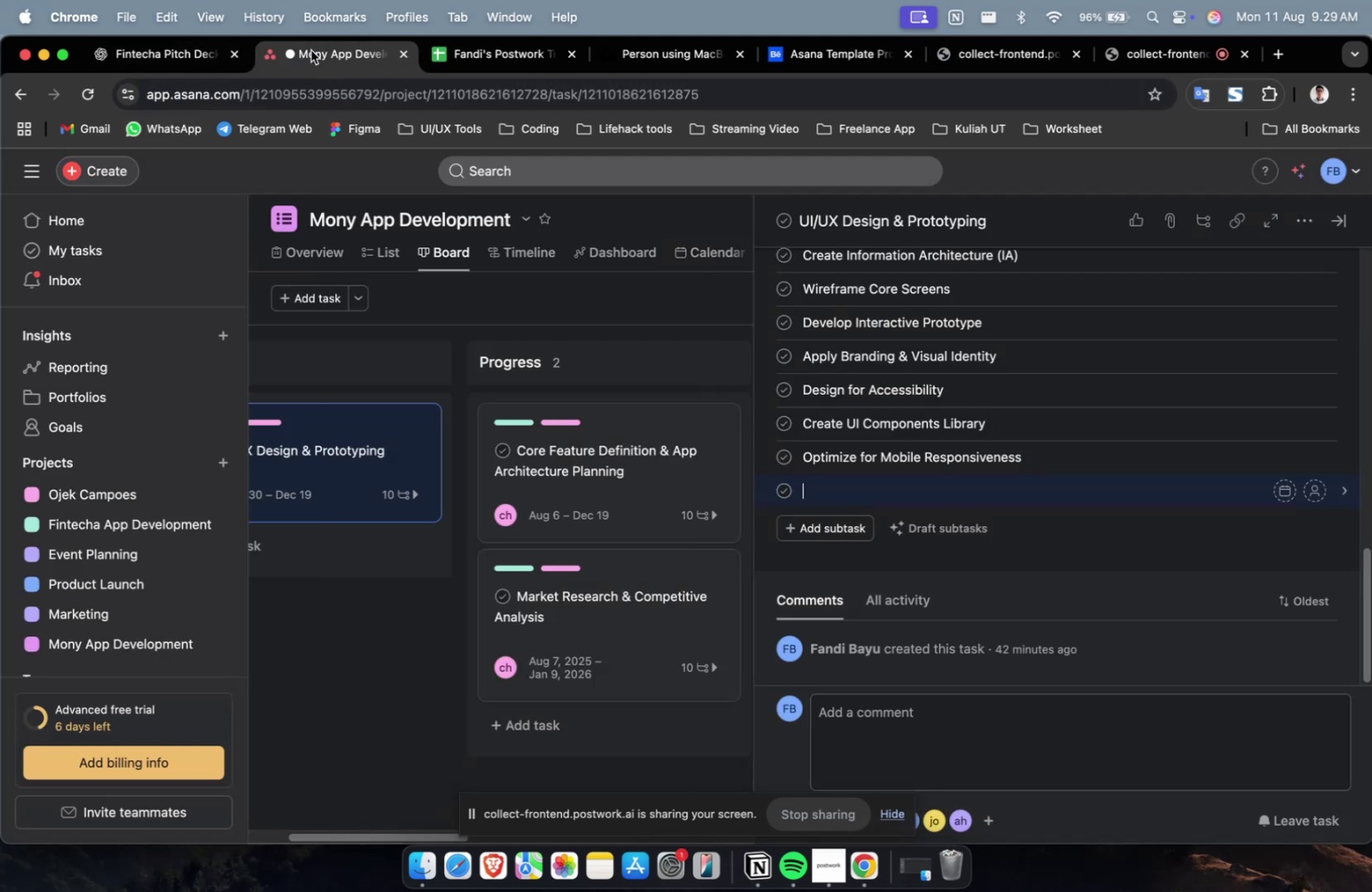 
key(Meta+V)
 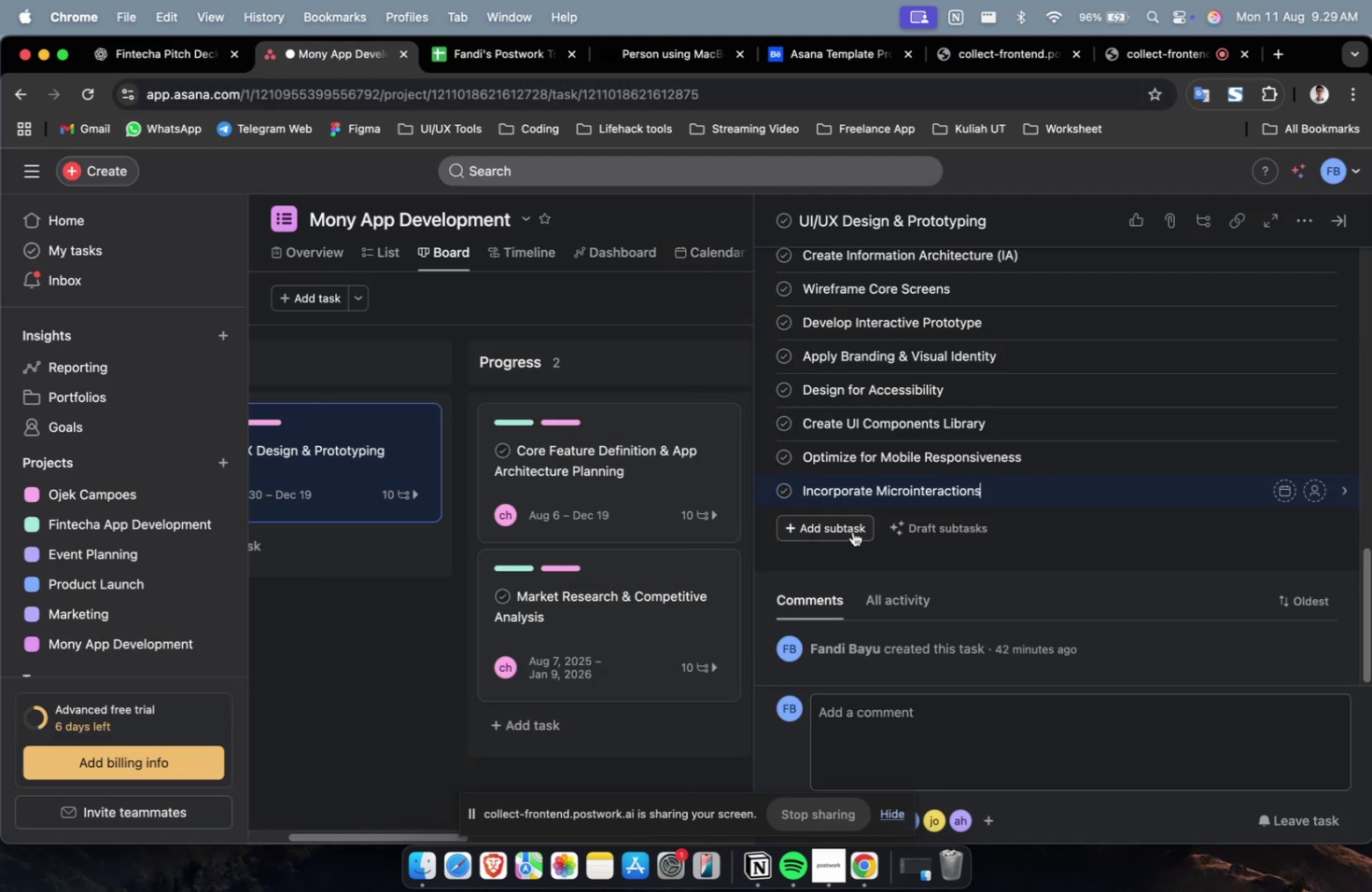 
left_click([852, 531])
 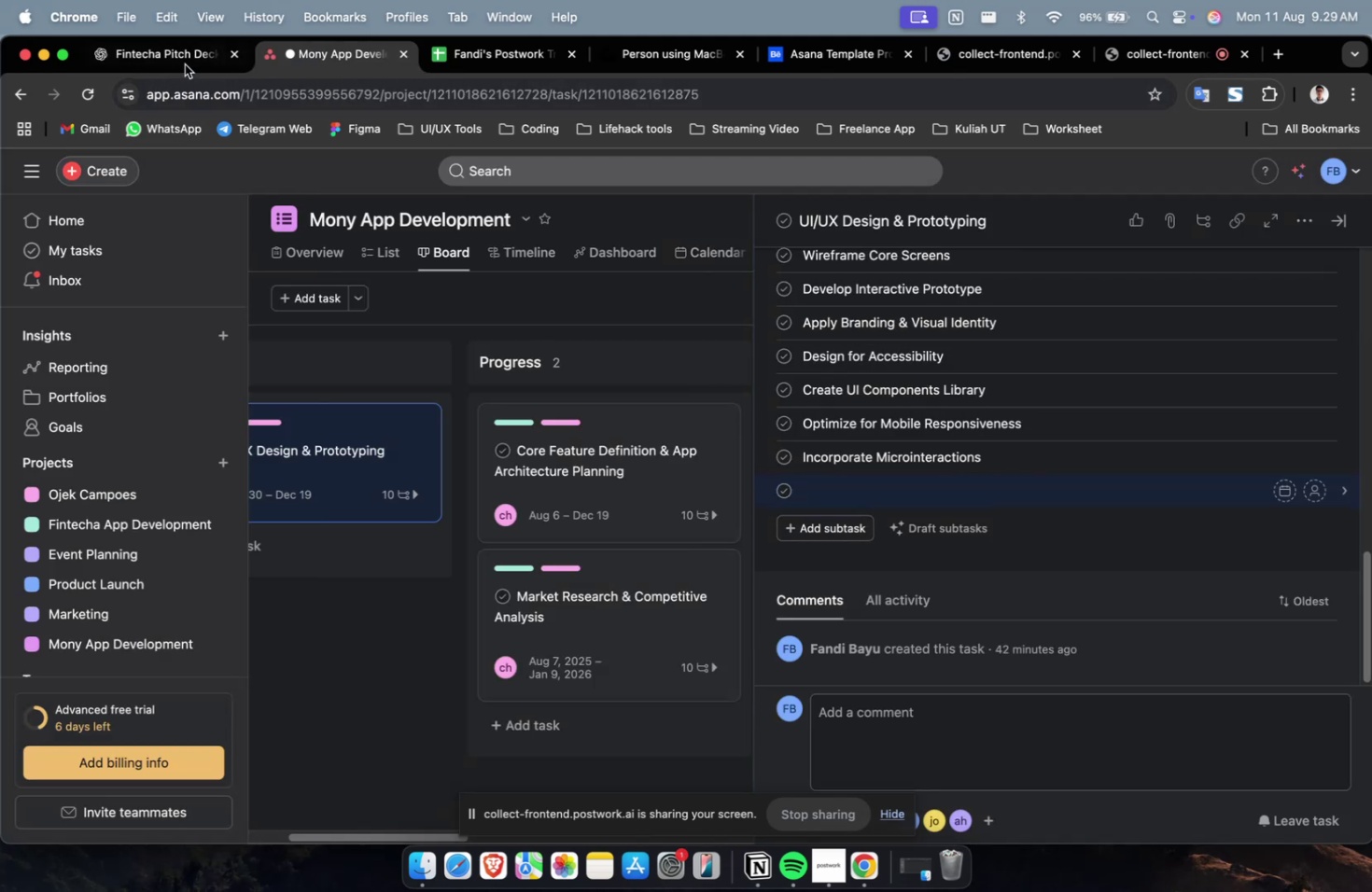 
left_click([185, 63])
 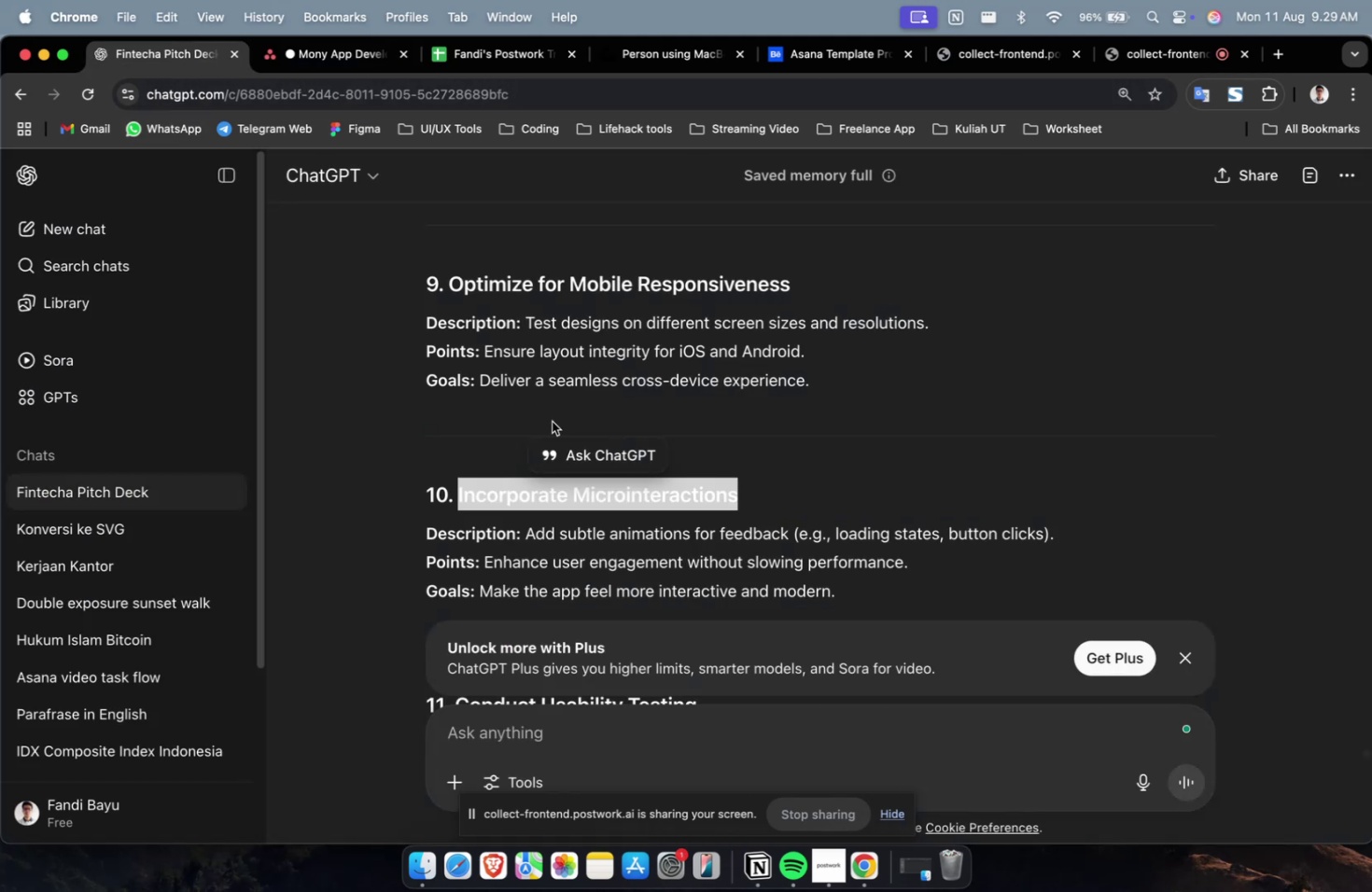 
scroll: coordinate [574, 435], scroll_direction: down, amount: 6.0
 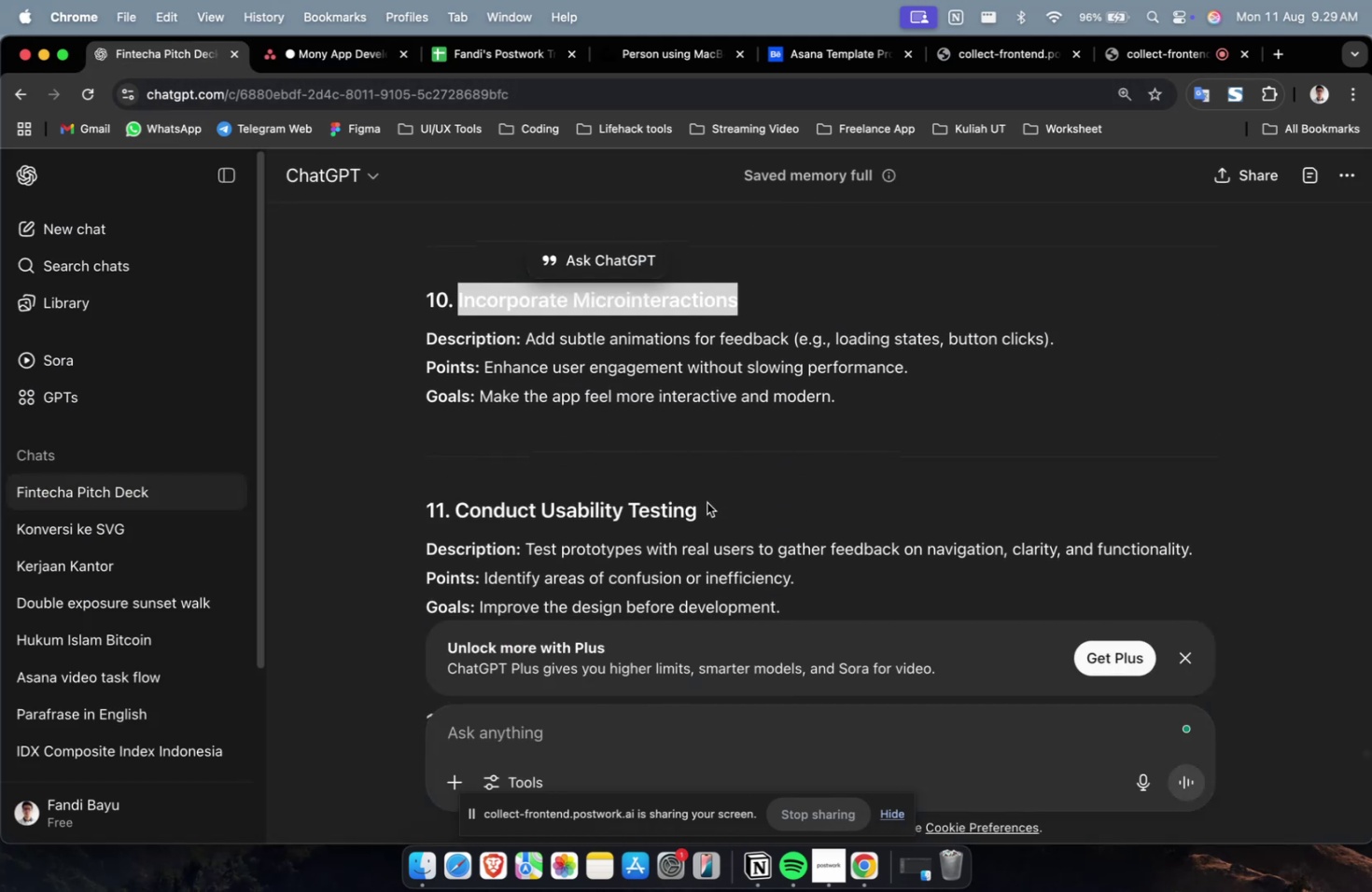 
left_click_drag(start_coordinate=[710, 514], to_coordinate=[454, 515])
 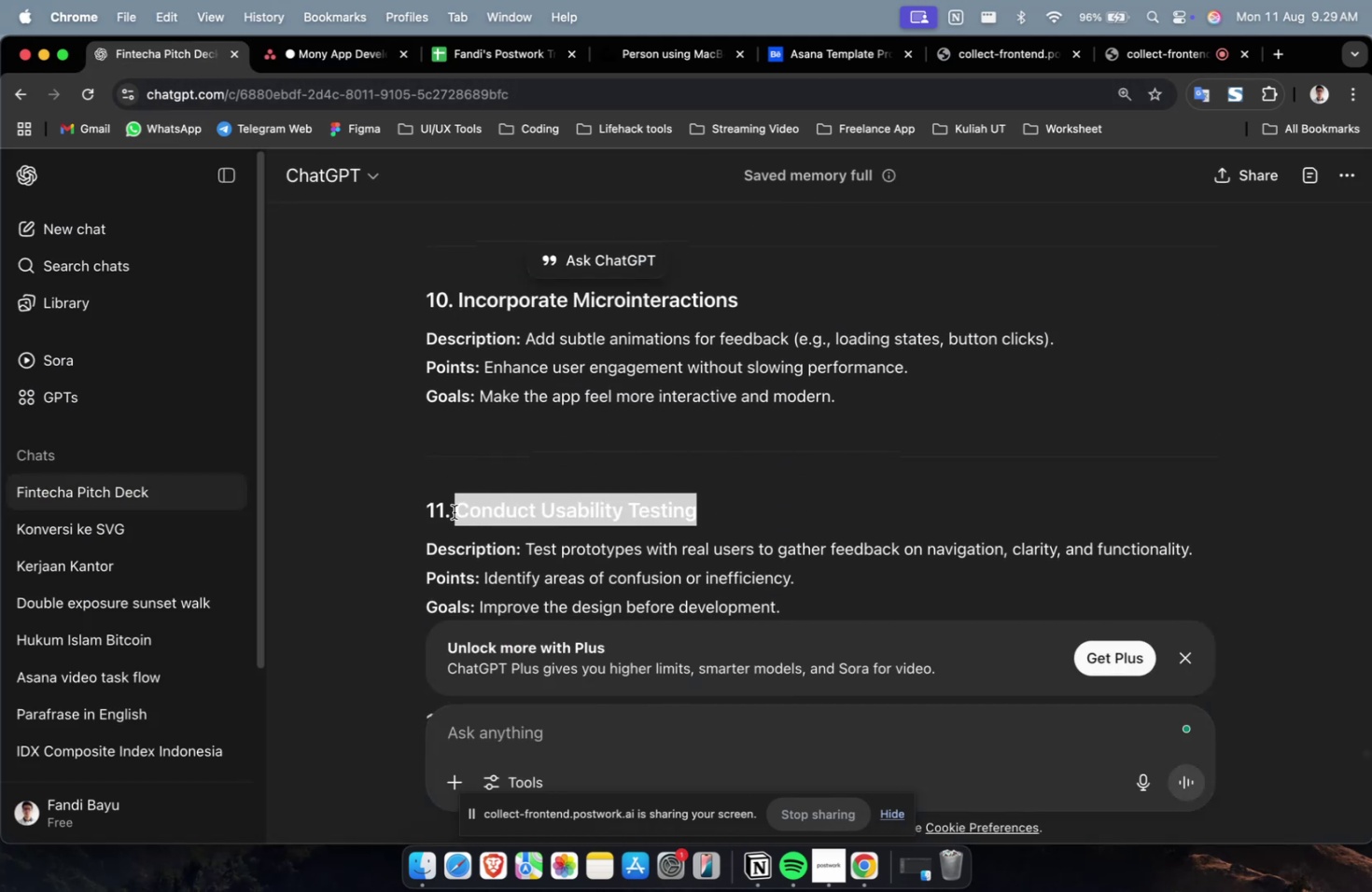 
key(Meta+C)
 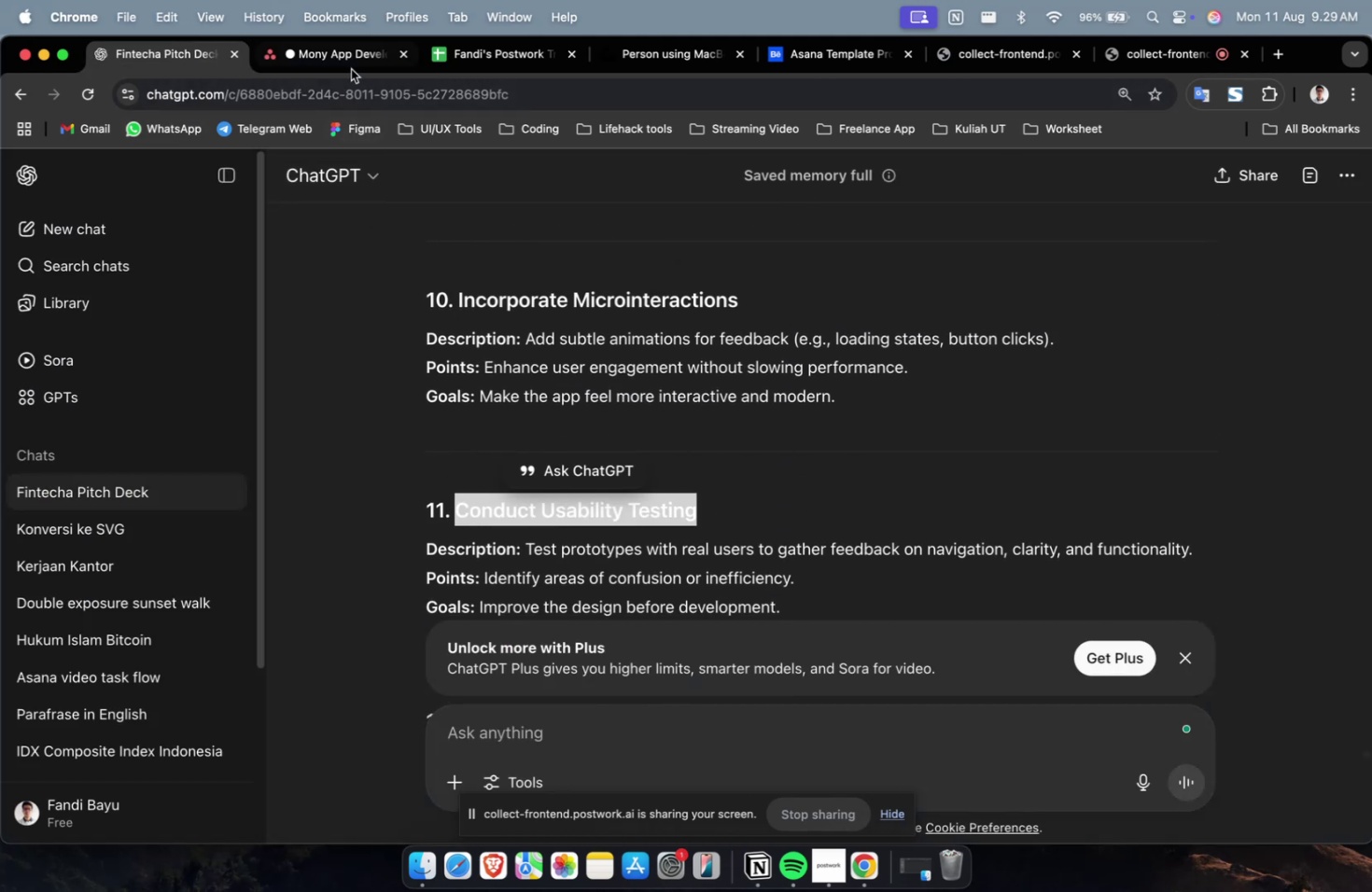 
left_click([351, 69])
 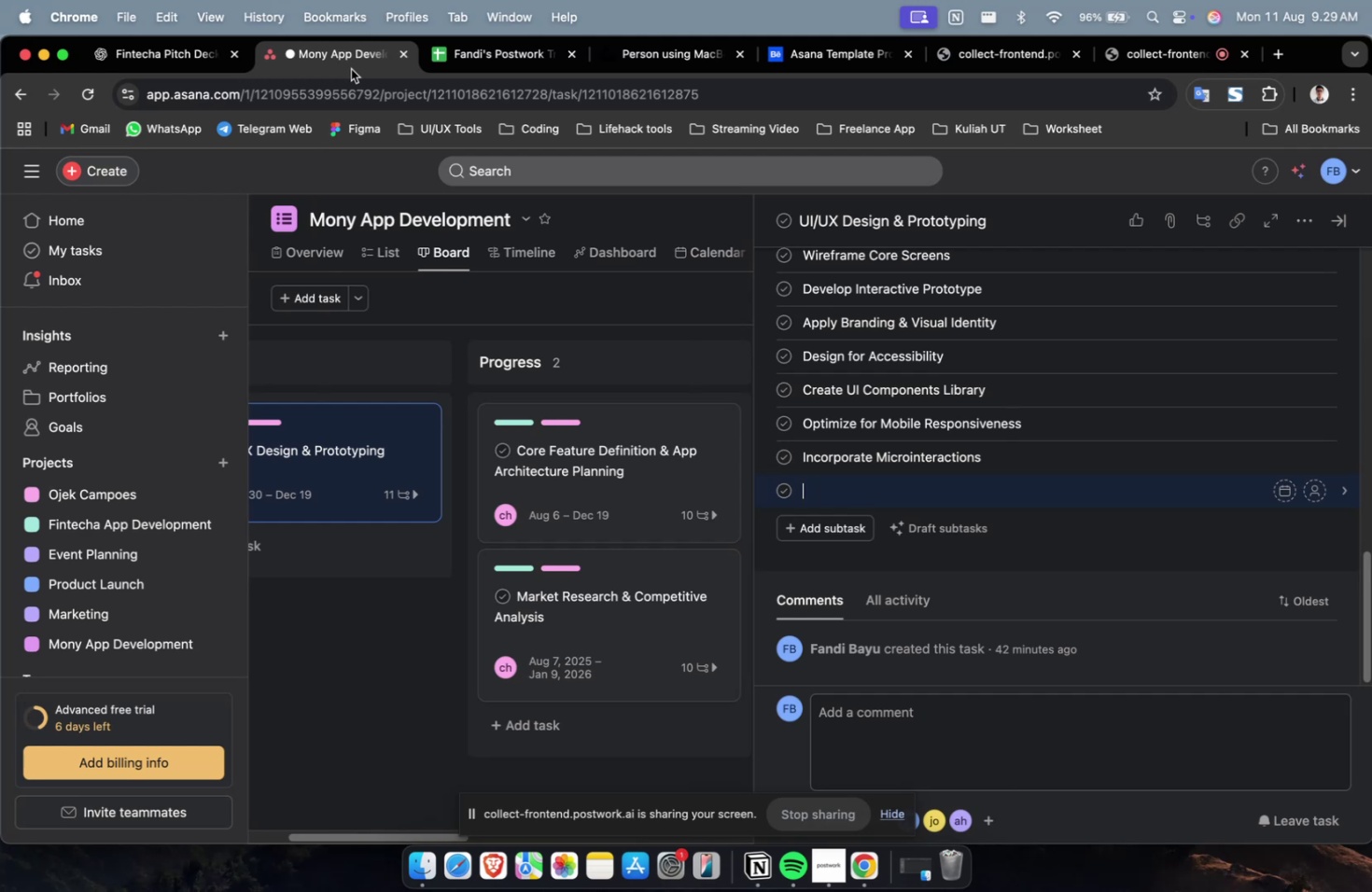 
key(Meta+V)
 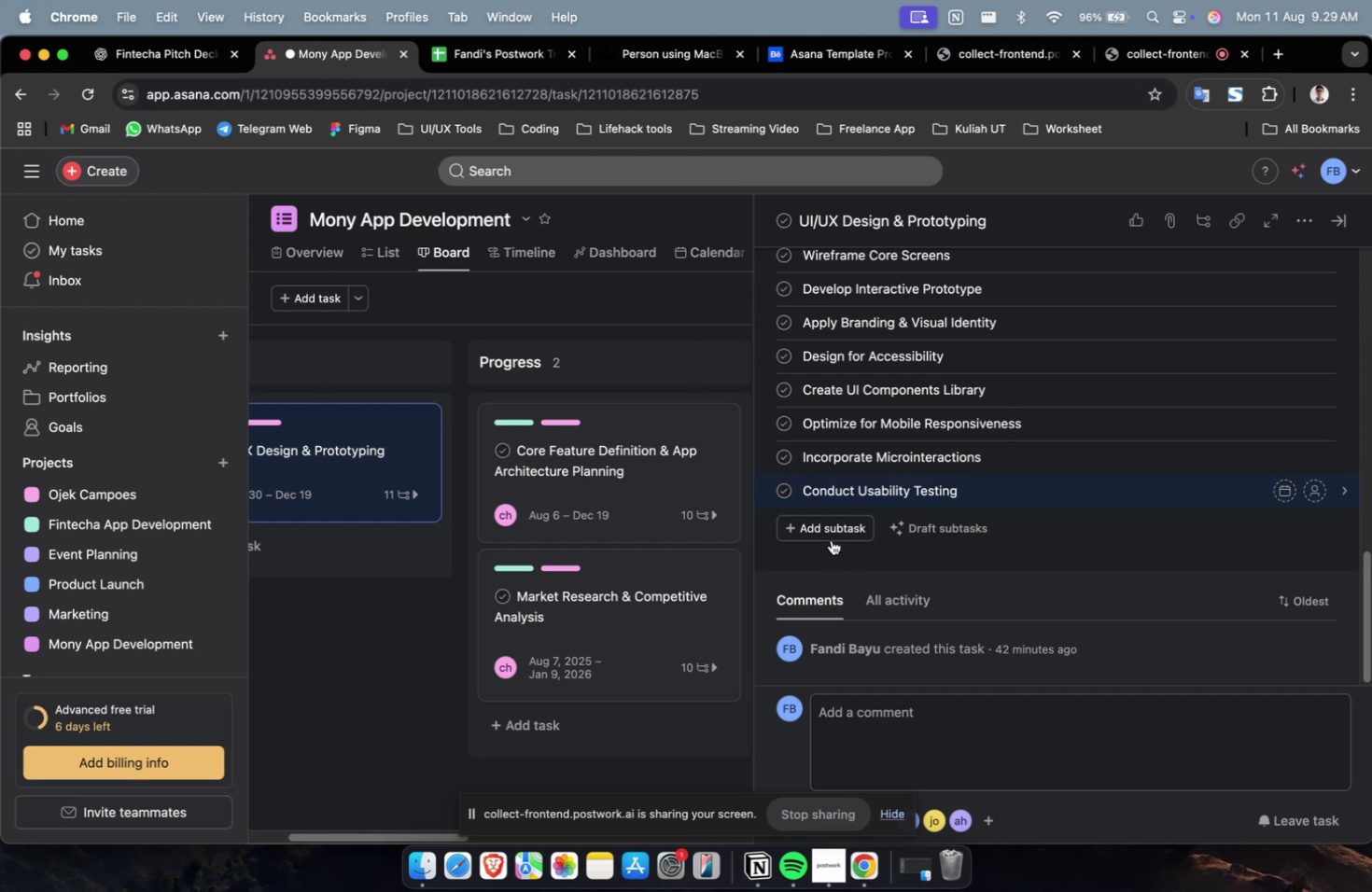 
left_click([829, 538])
 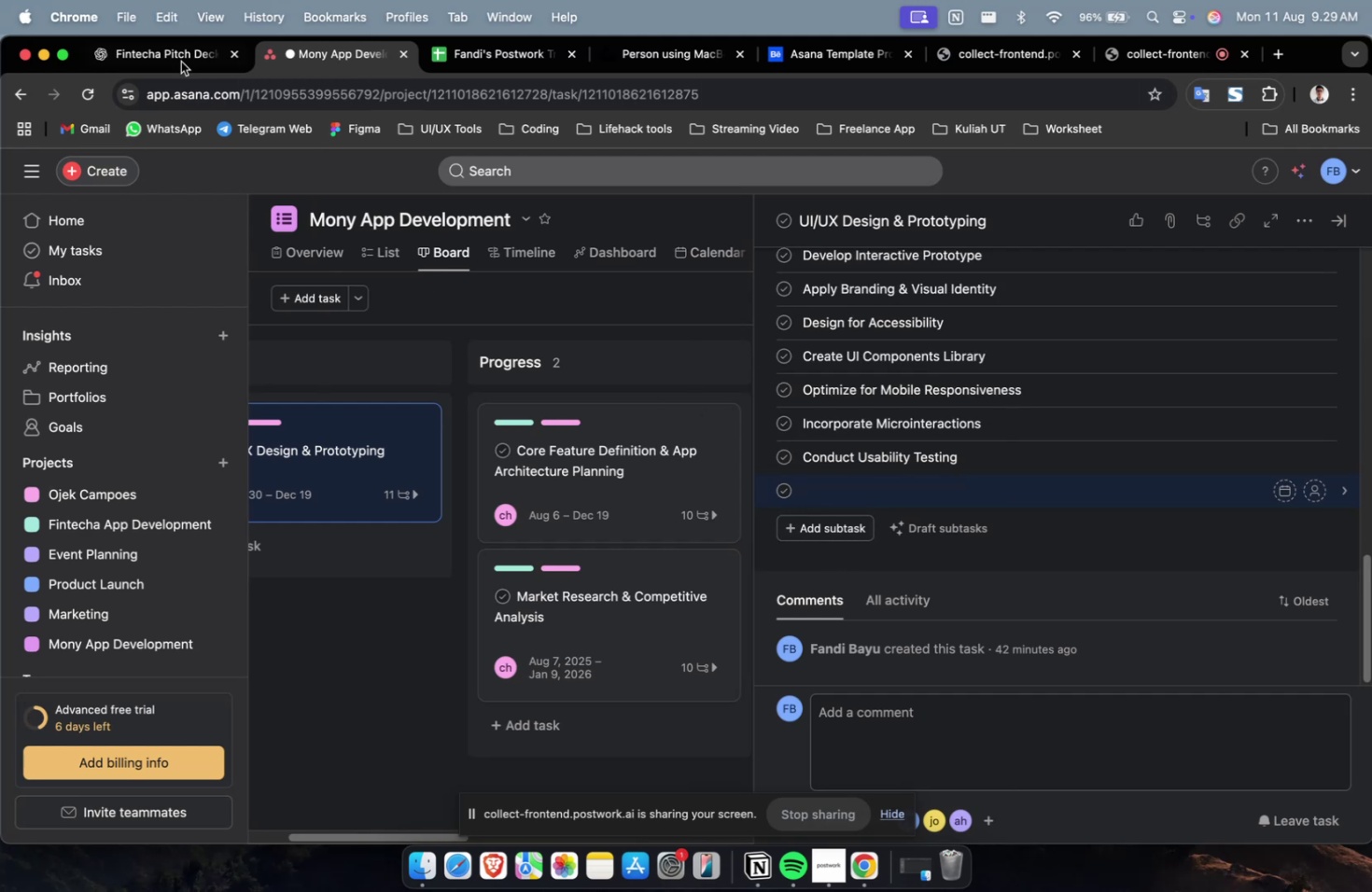 
left_click([176, 58])
 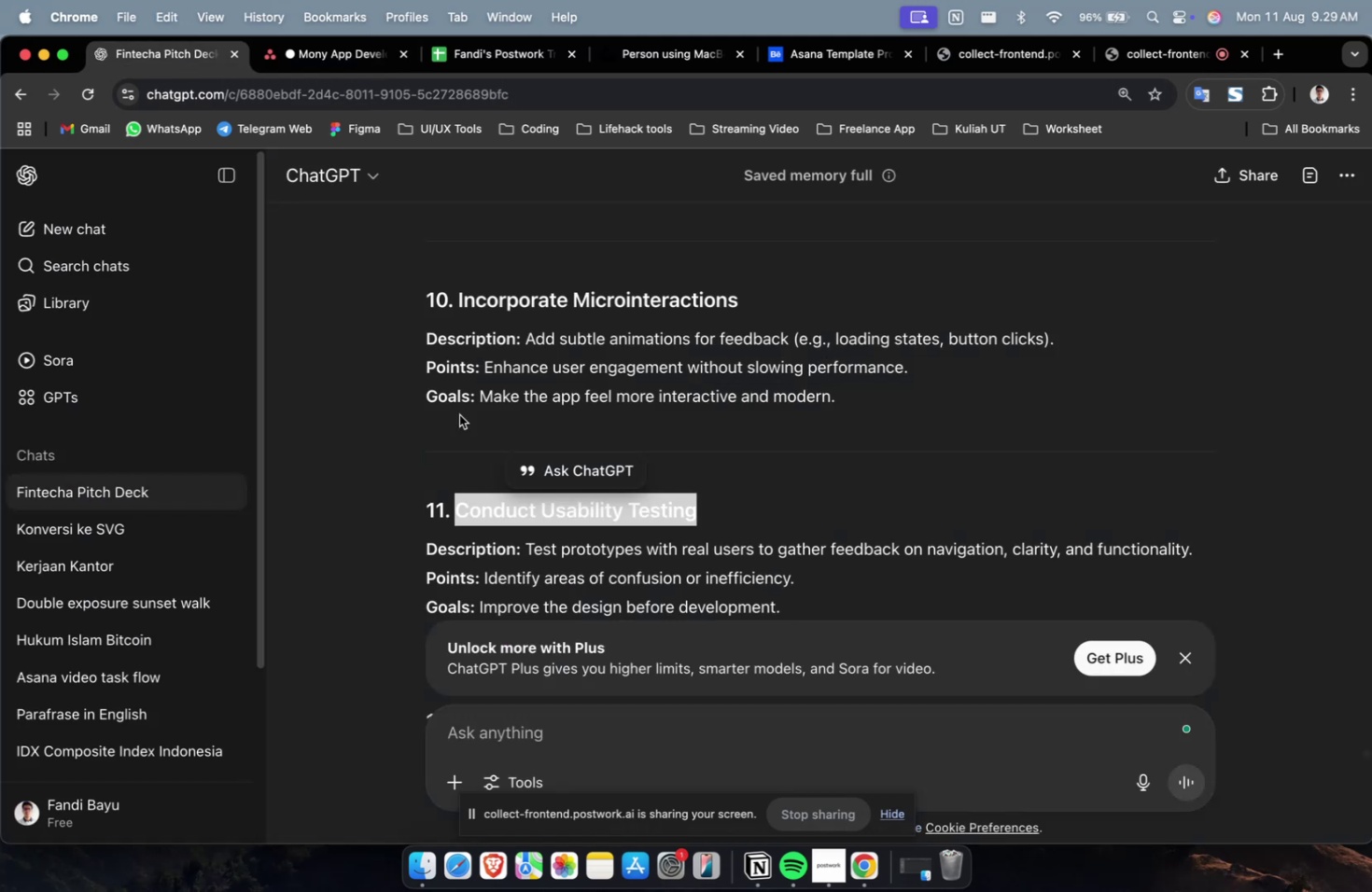 
scroll: coordinate [461, 417], scroll_direction: down, amount: 7.0
 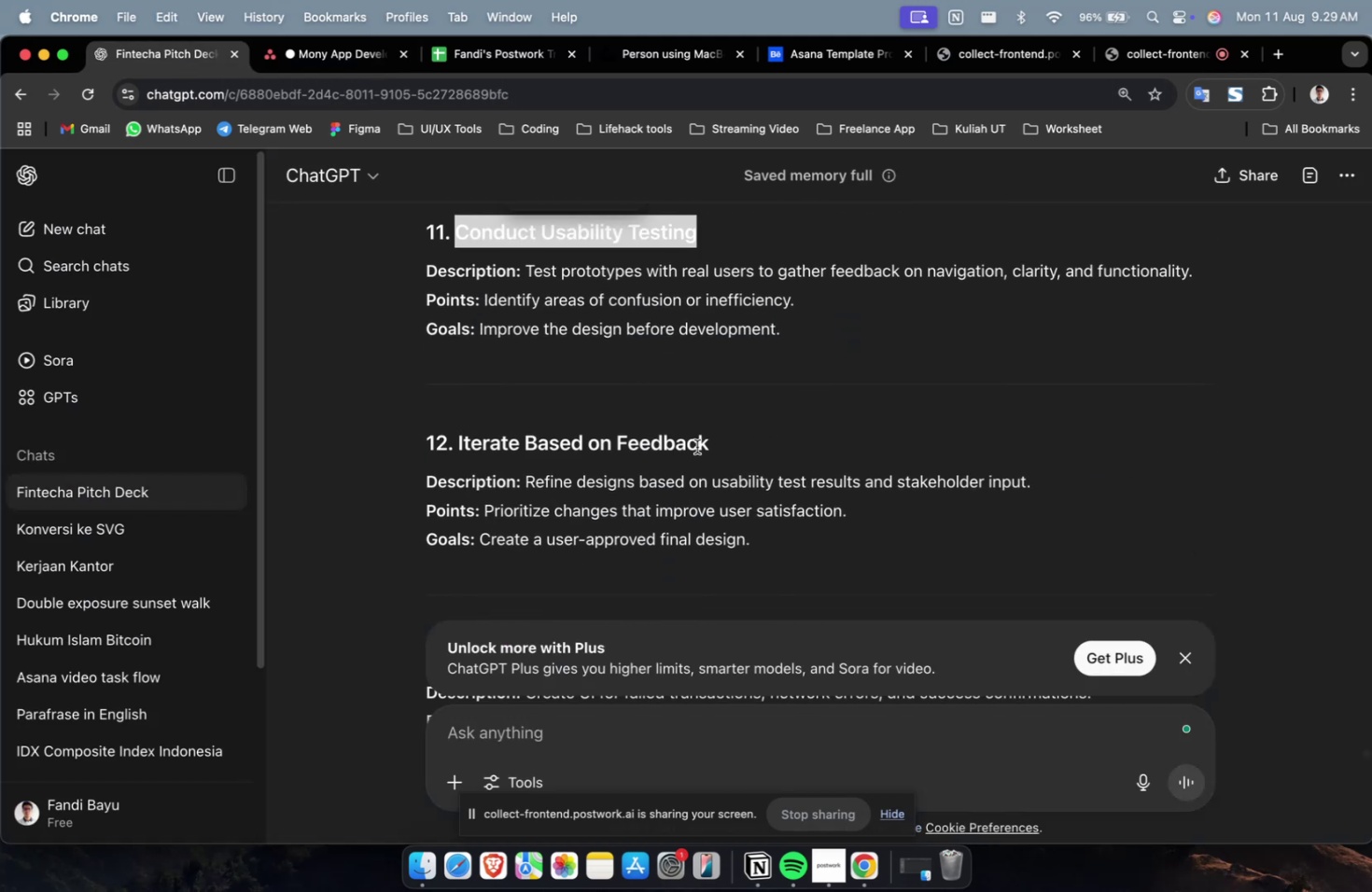 
left_click_drag(start_coordinate=[723, 453], to_coordinate=[455, 451])
 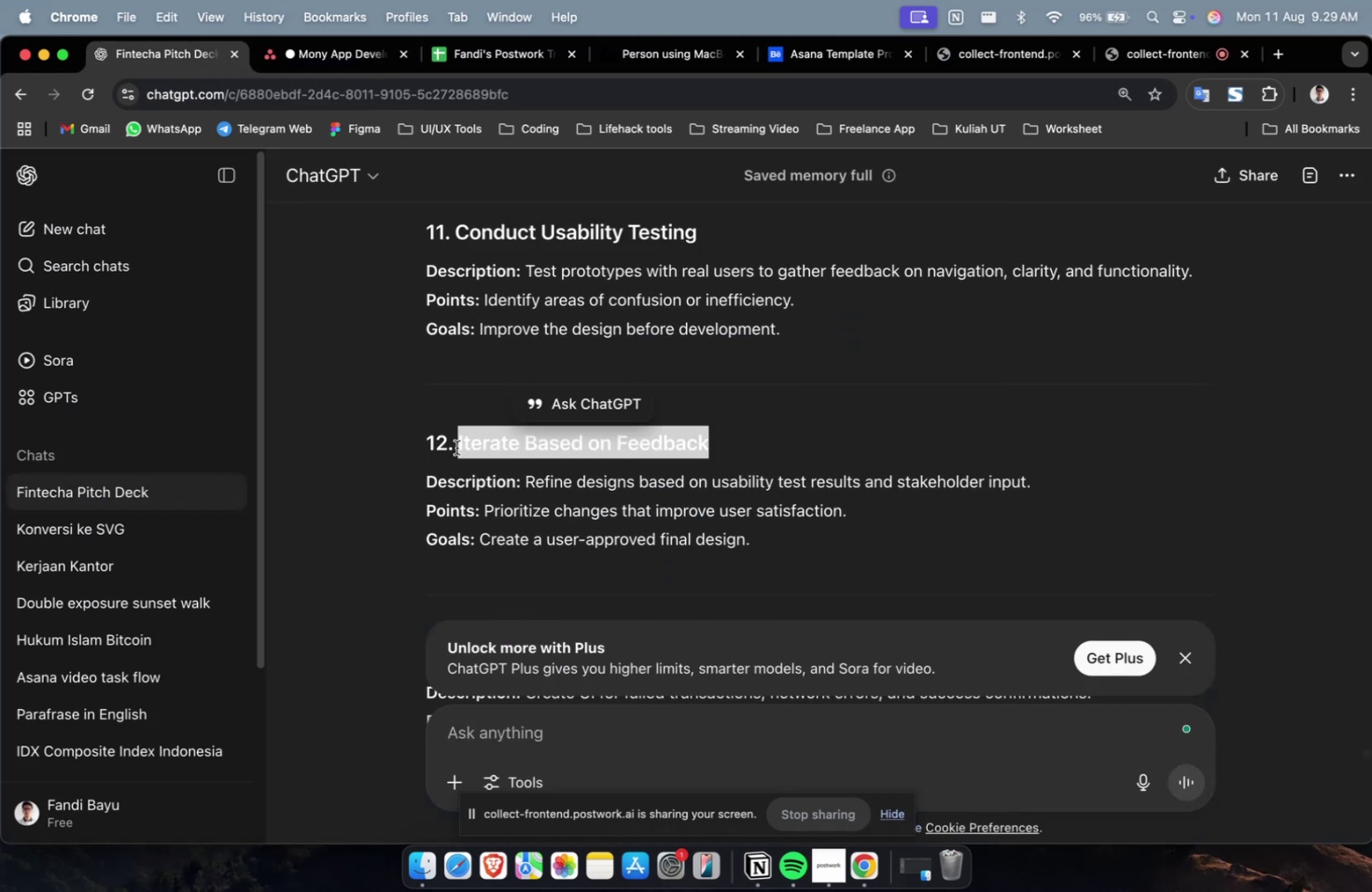 
key(Meta+CommandLeft)
 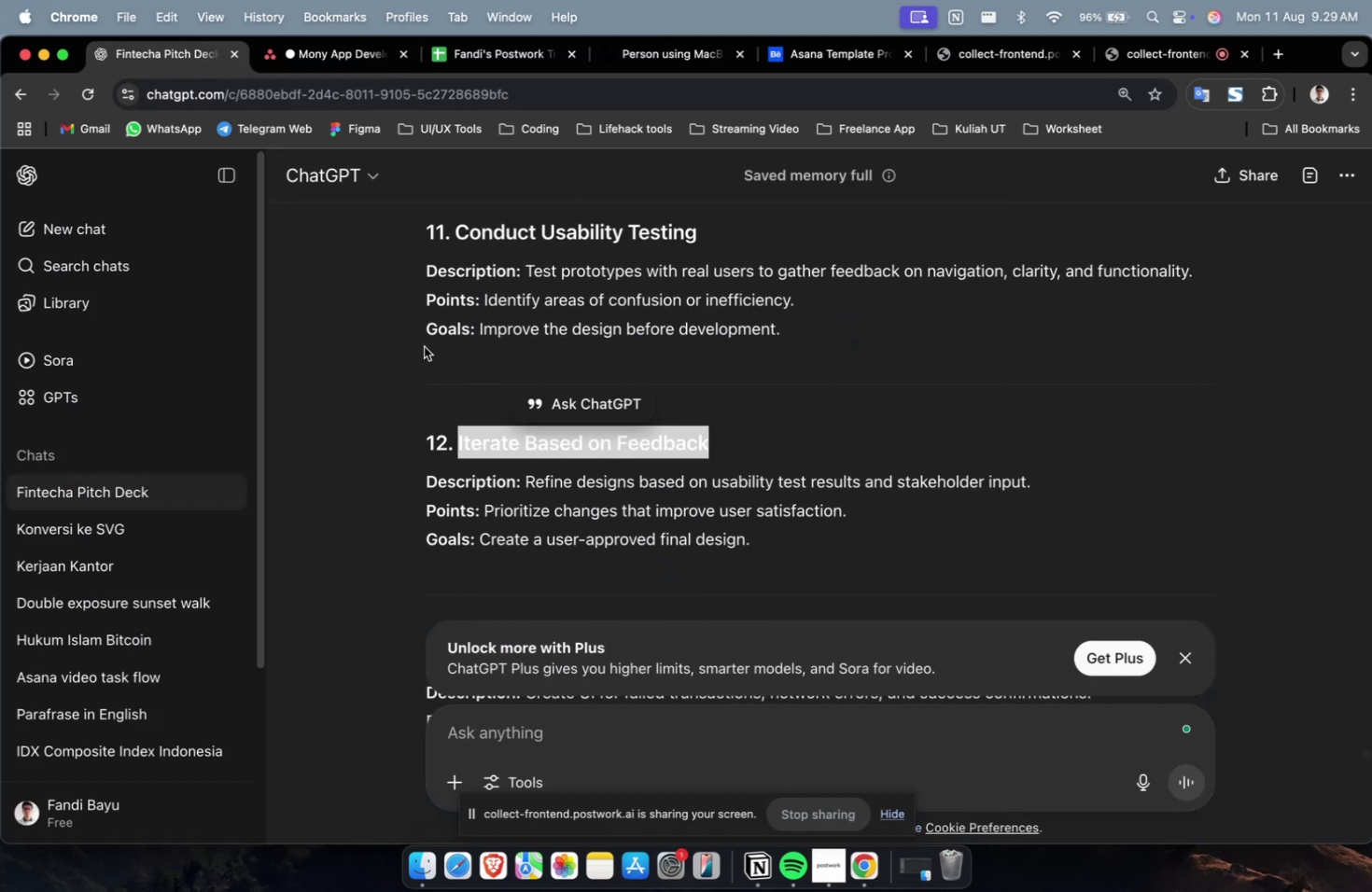 
key(Meta+C)
 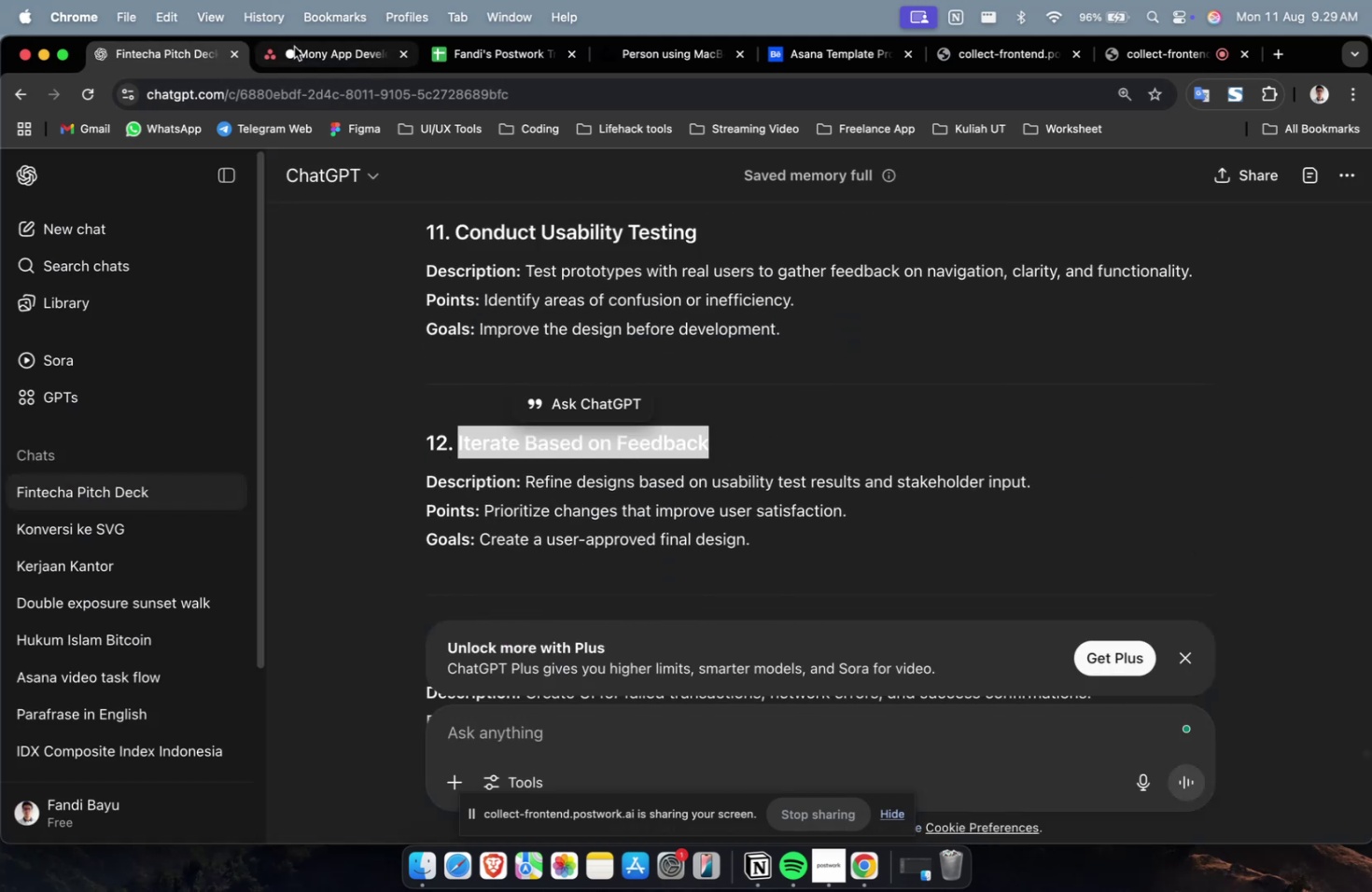 
left_click([294, 47])
 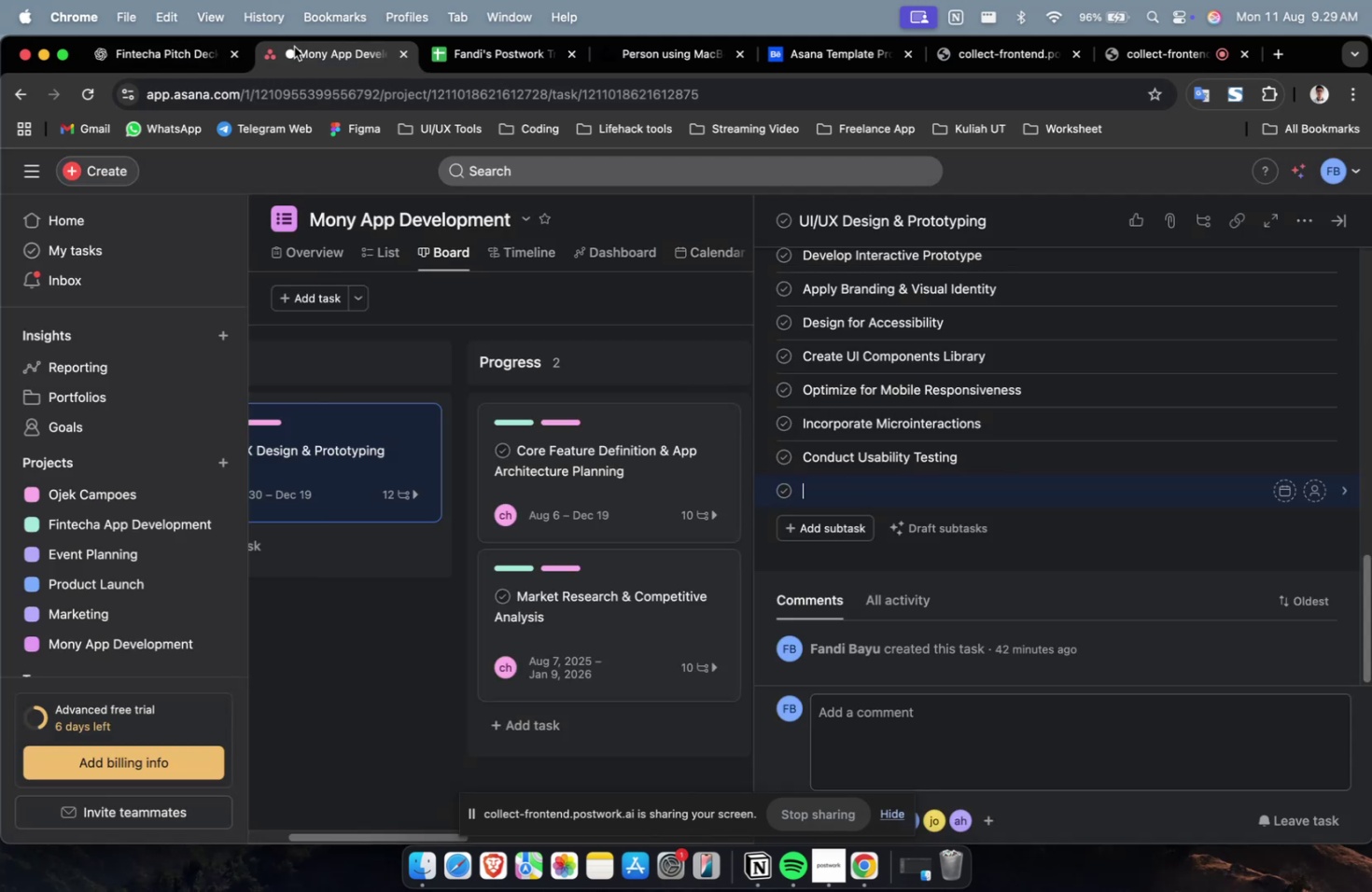 
key(Meta+V)
 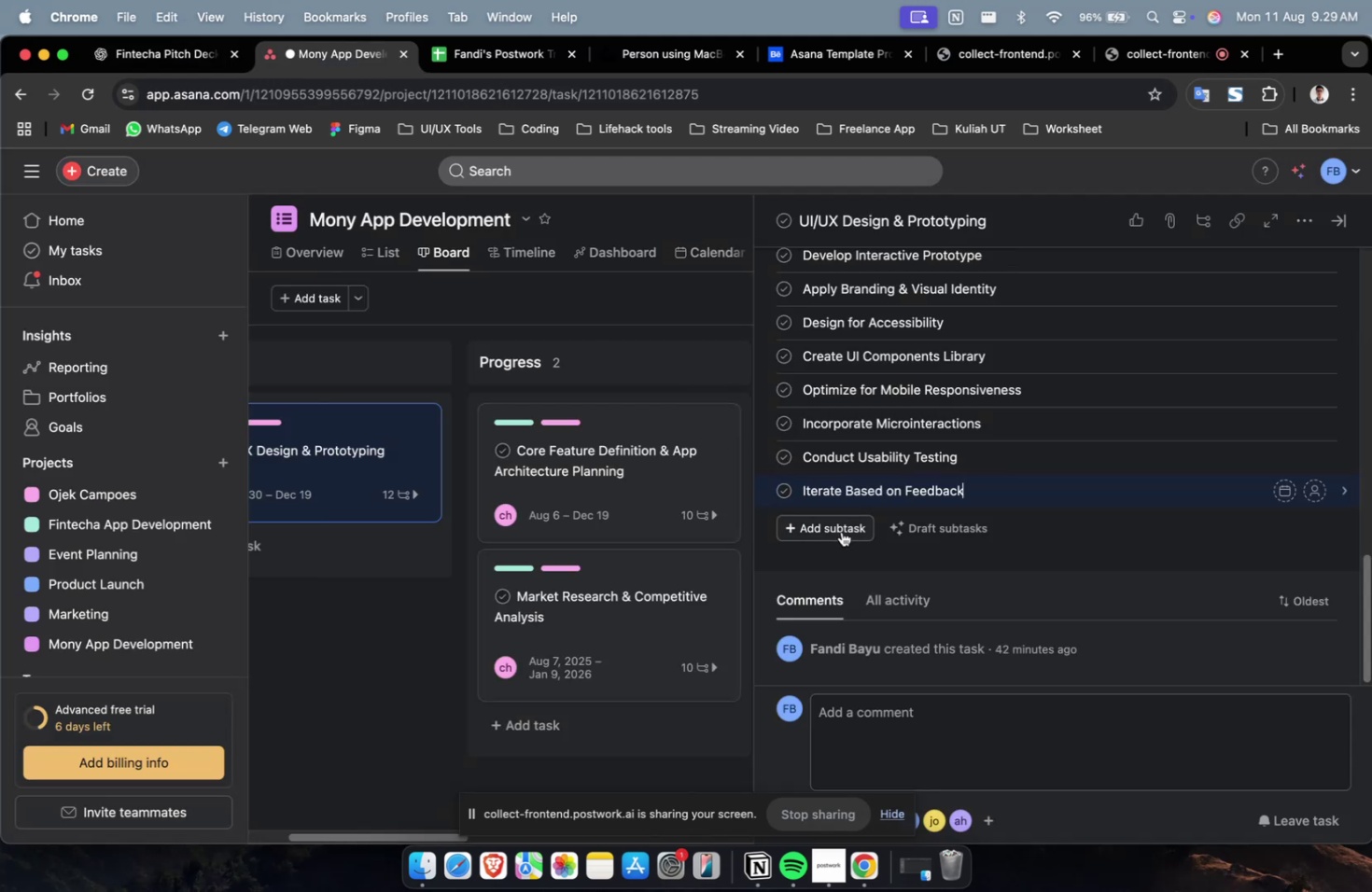 
double_click([841, 531])
 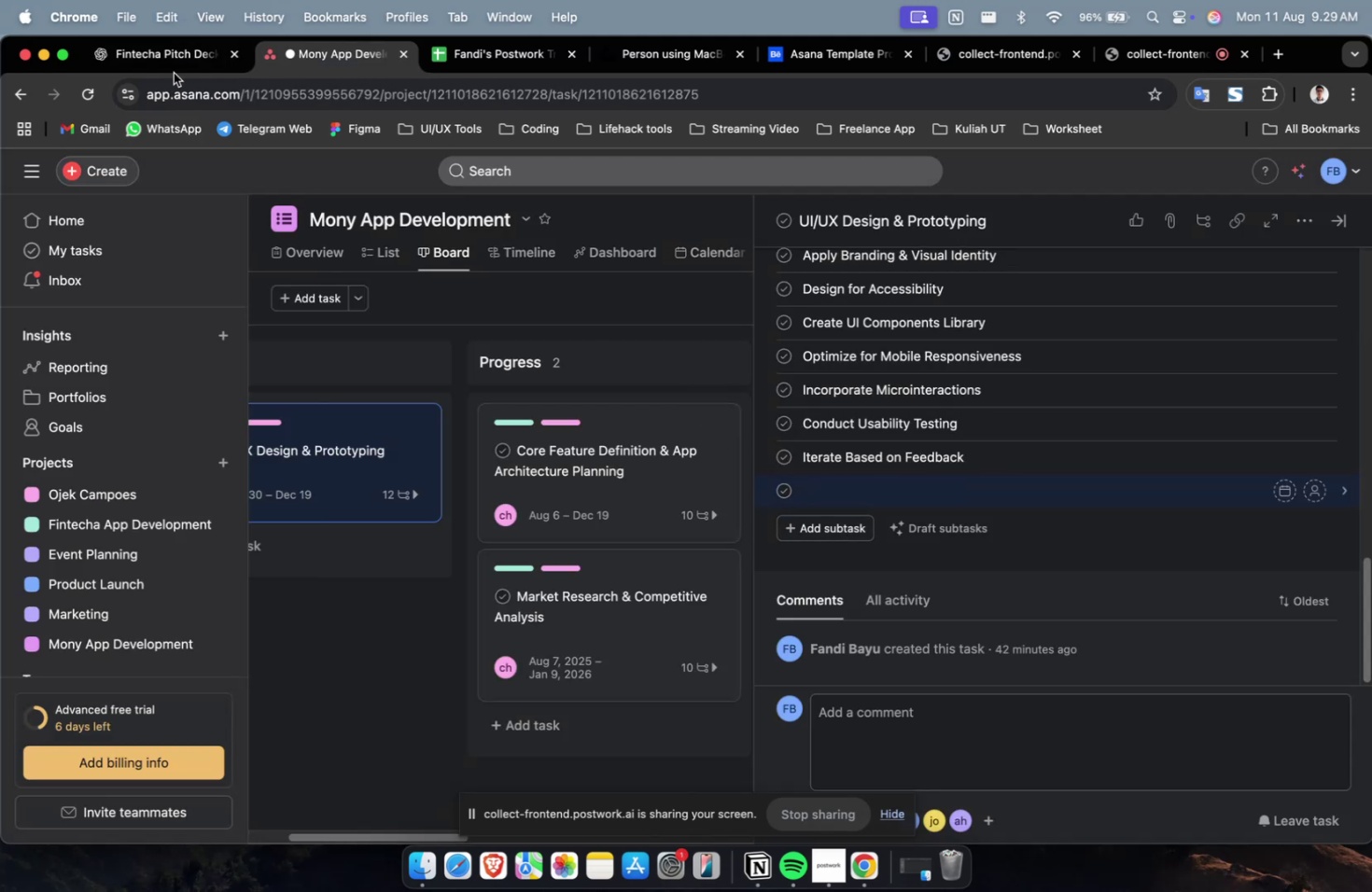 
triple_click([172, 67])
 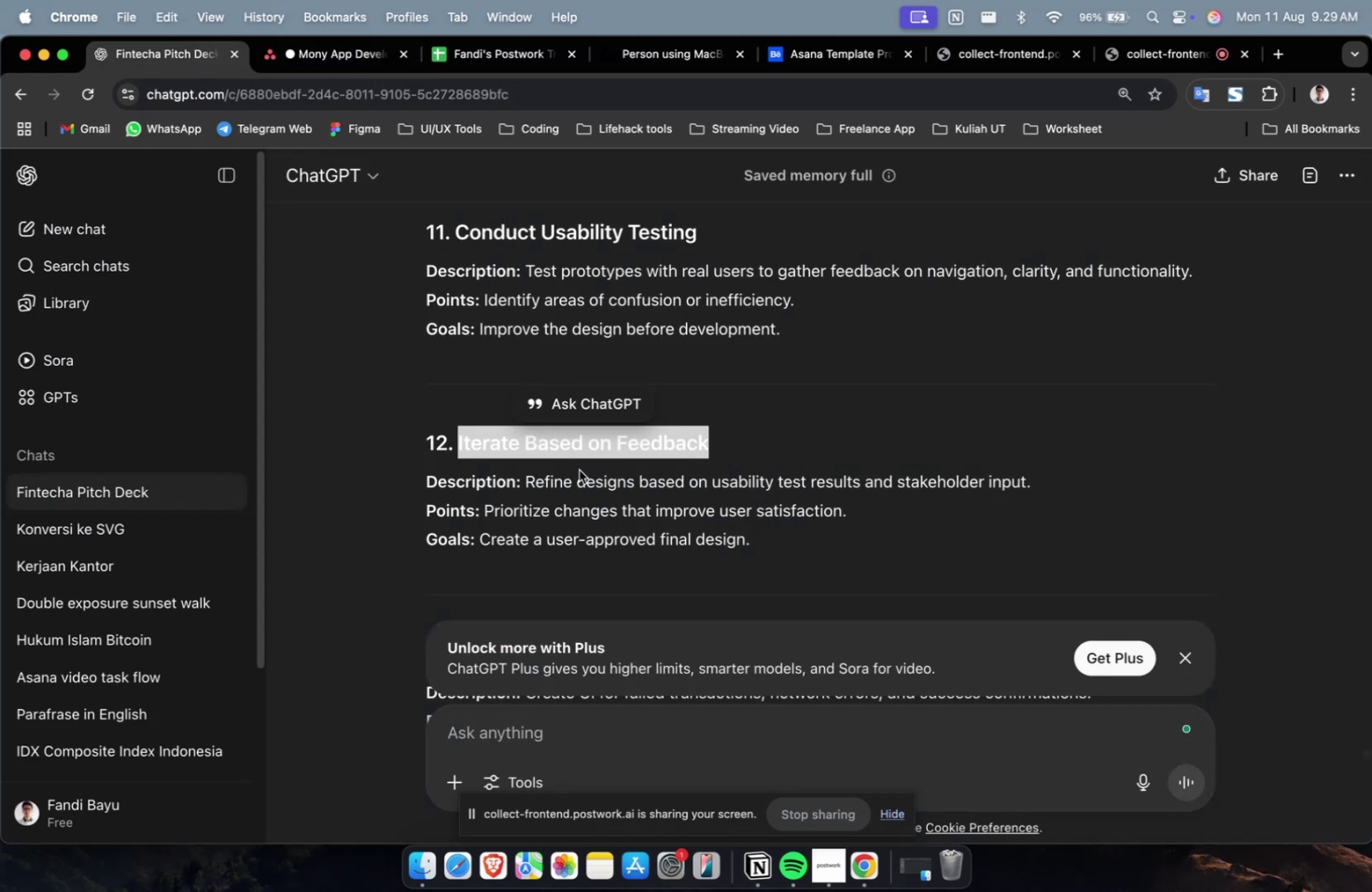 
scroll: coordinate [579, 469], scroll_direction: down, amount: 7.0
 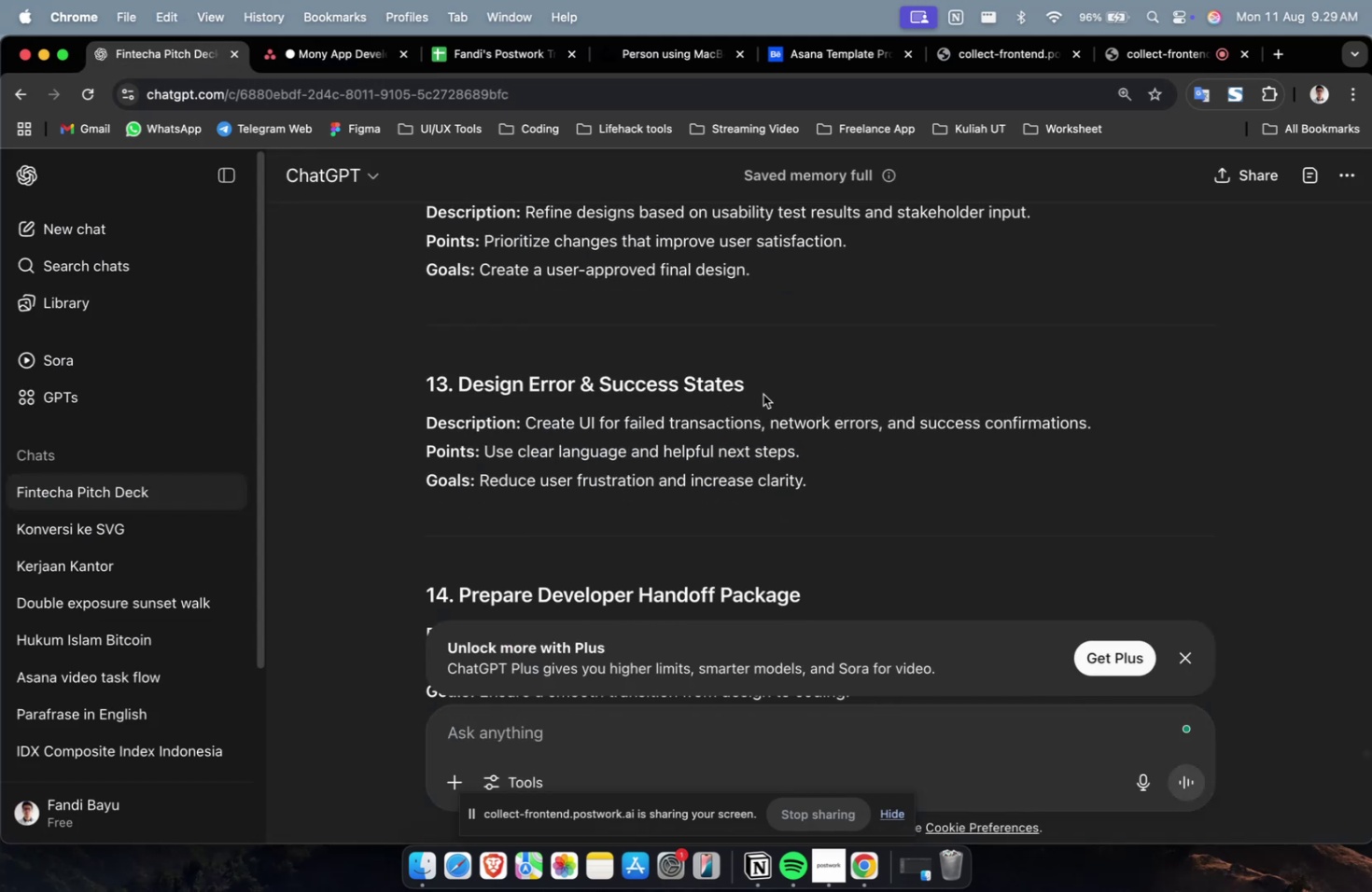 
left_click_drag(start_coordinate=[773, 378], to_coordinate=[455, 383])
 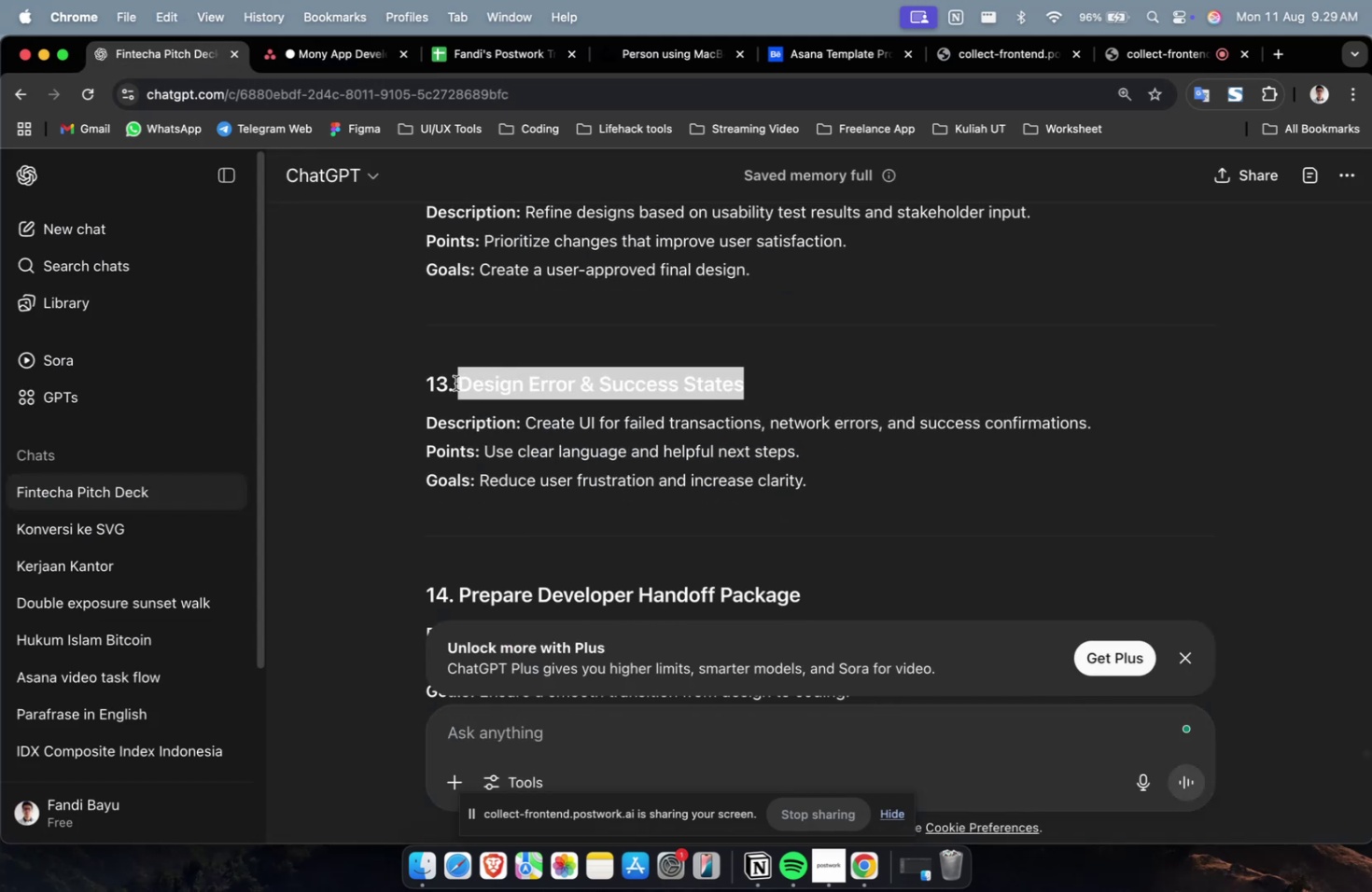 
key(Meta+CommandLeft)
 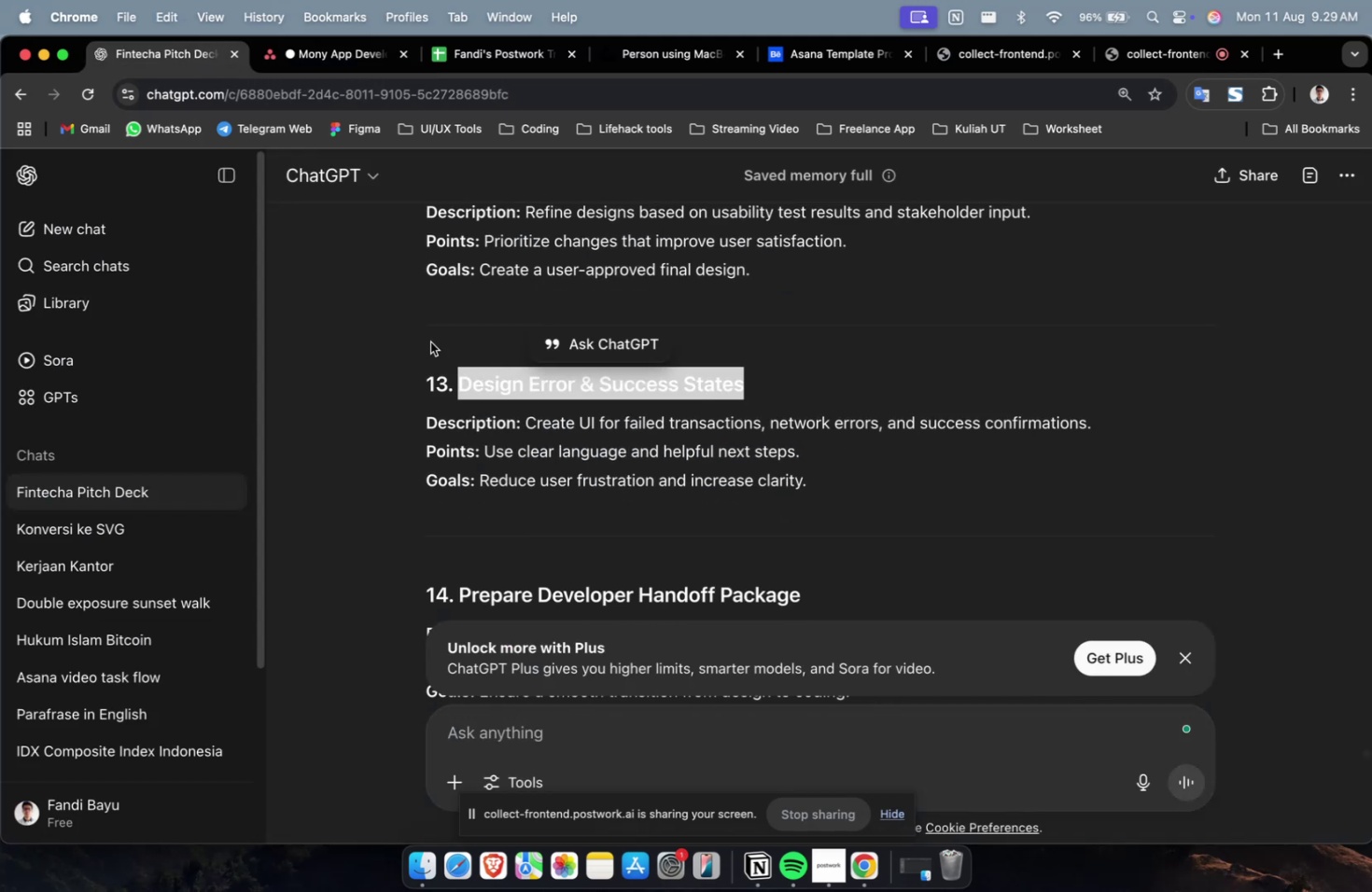 
key(Meta+C)
 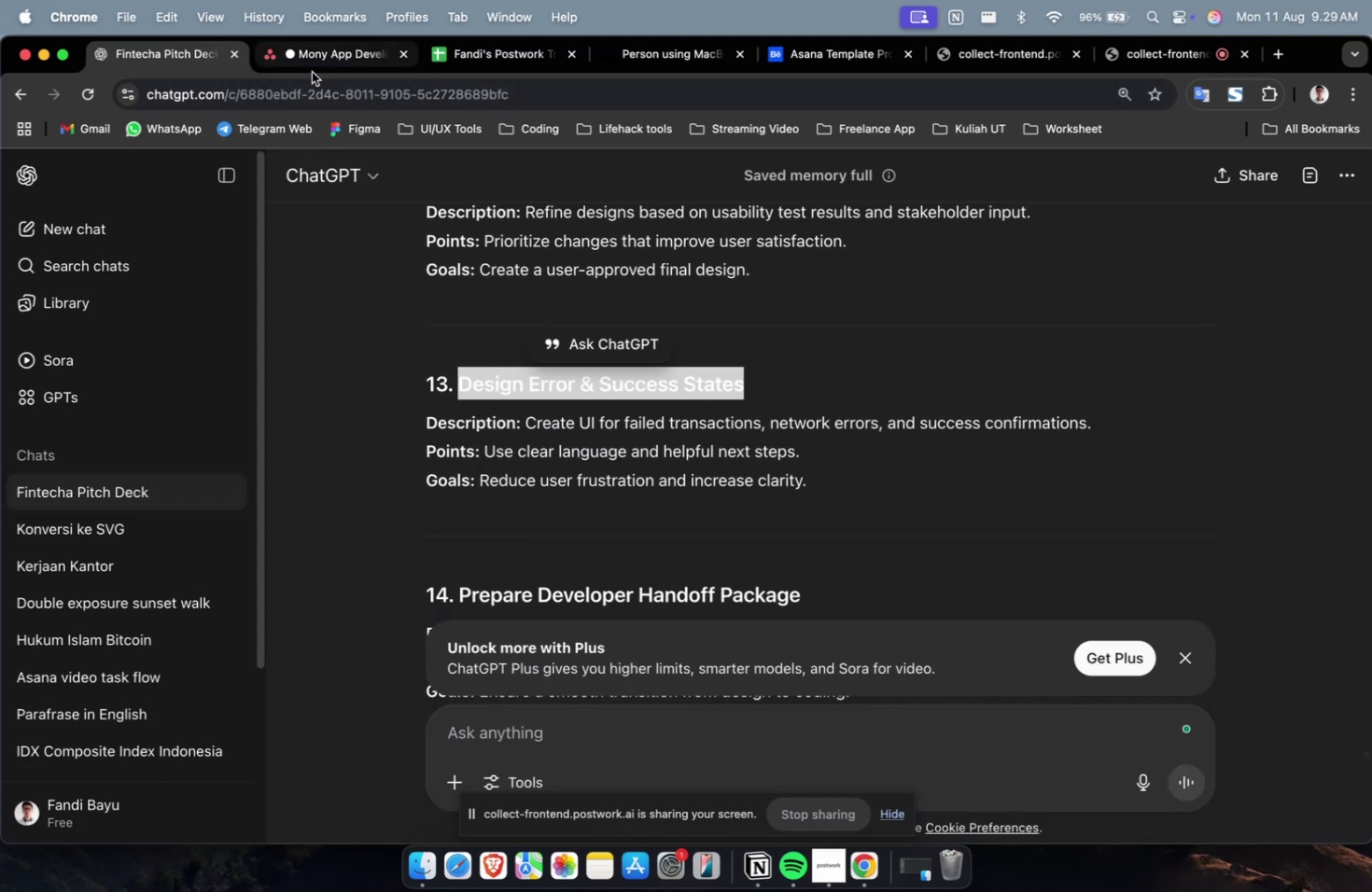 
left_click([312, 72])
 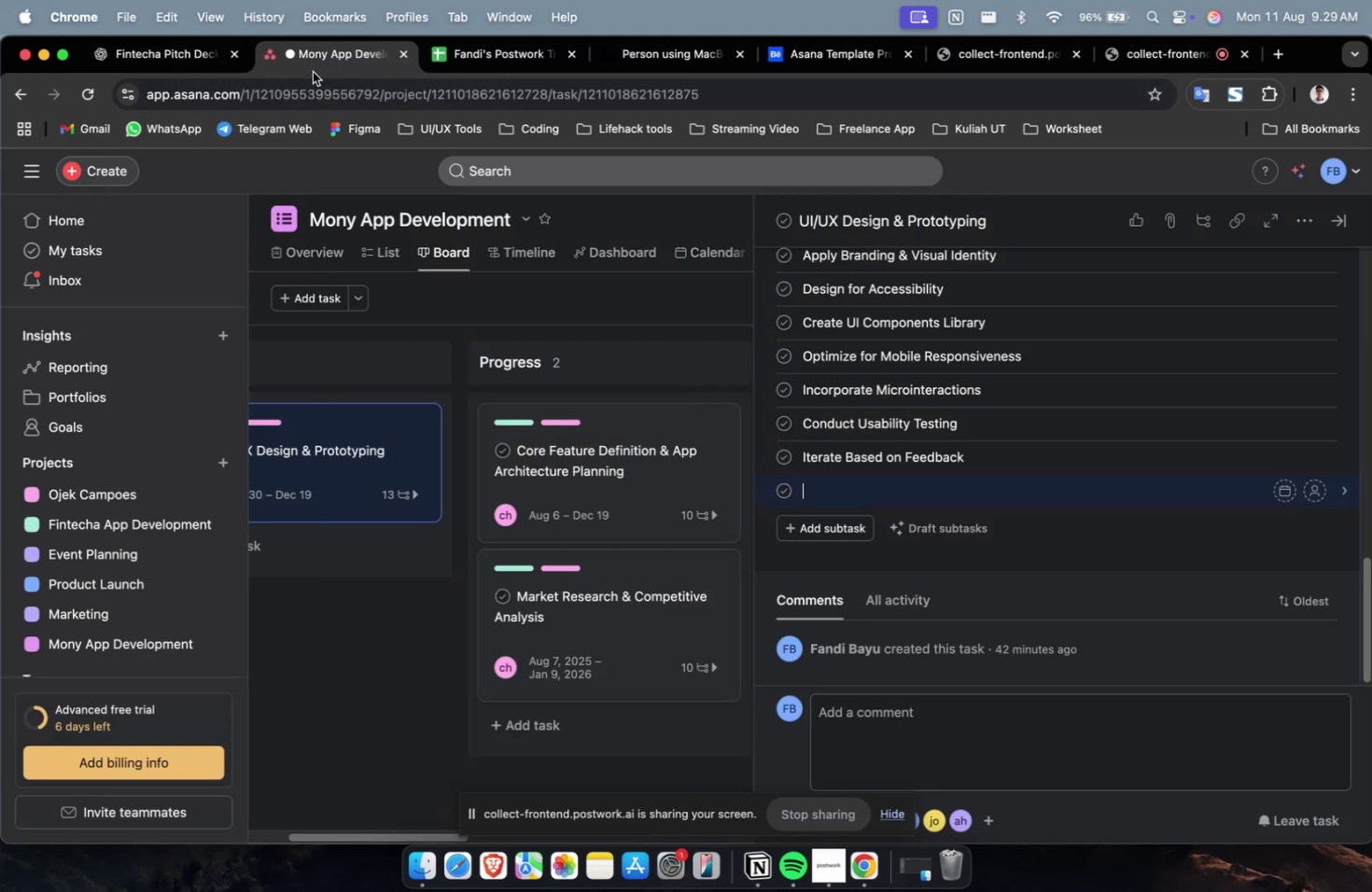 
key(Meta+V)
 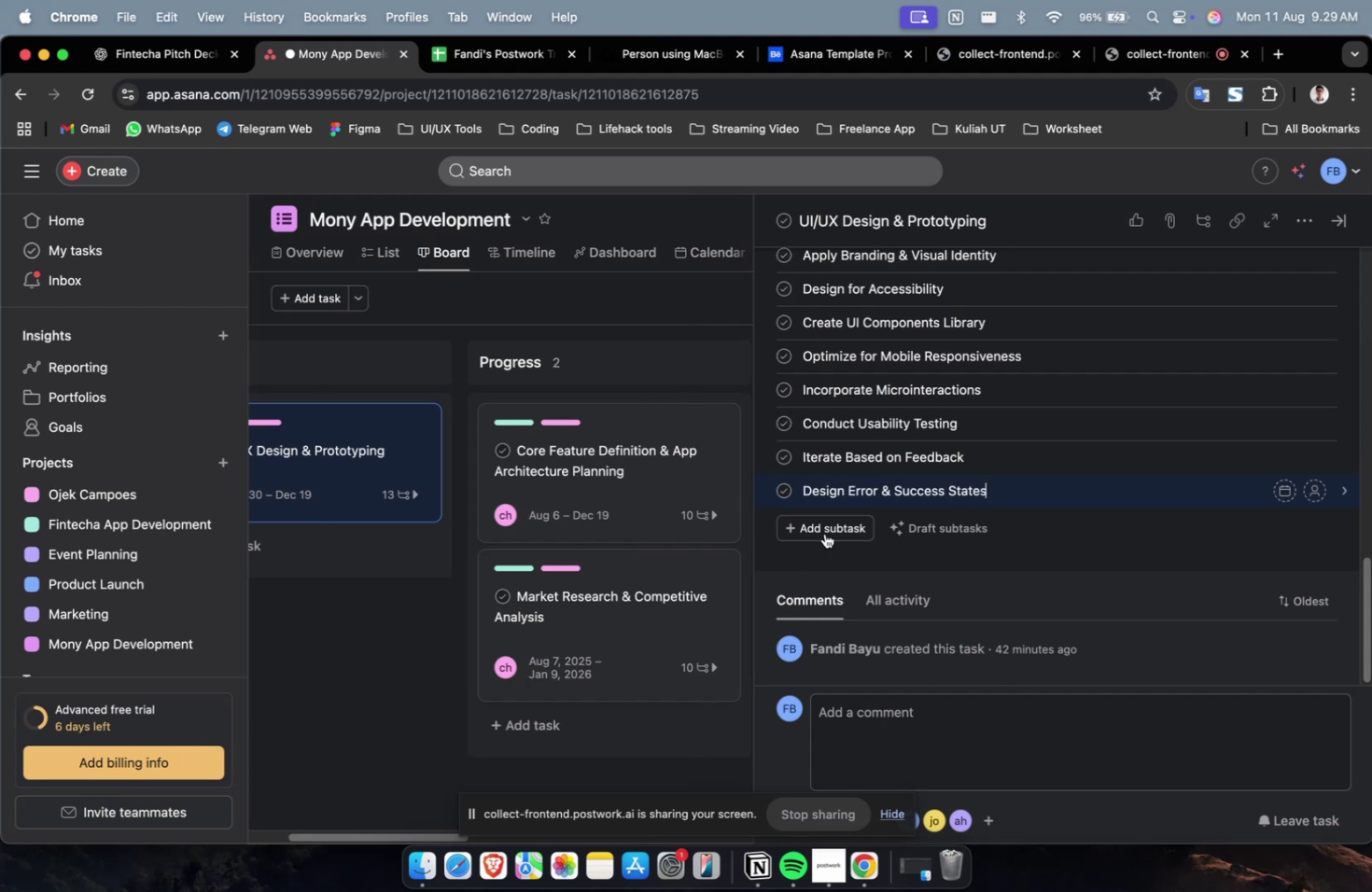 
left_click([824, 533])
 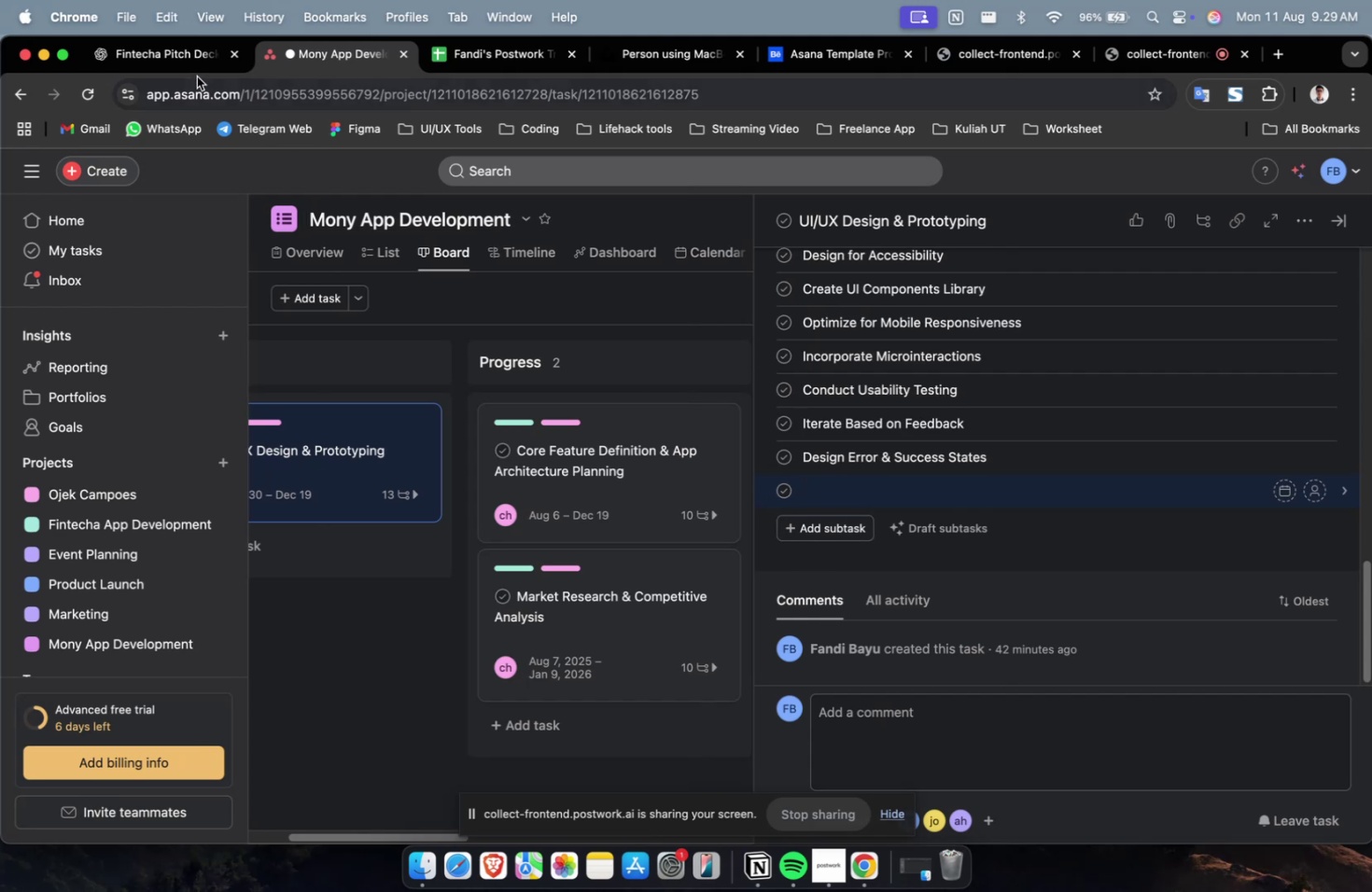 
left_click([187, 64])
 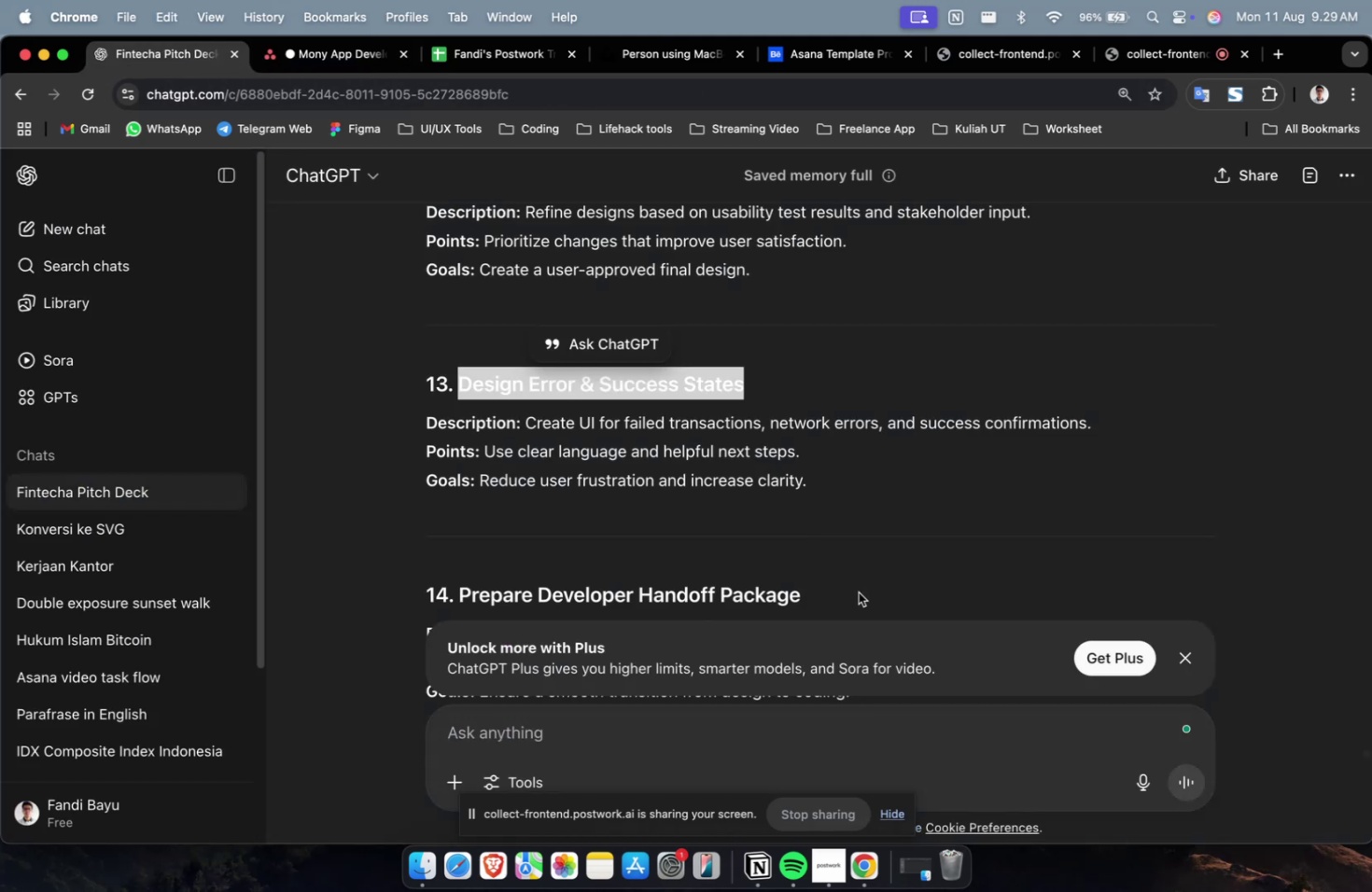 
left_click_drag(start_coordinate=[845, 597], to_coordinate=[459, 598])
 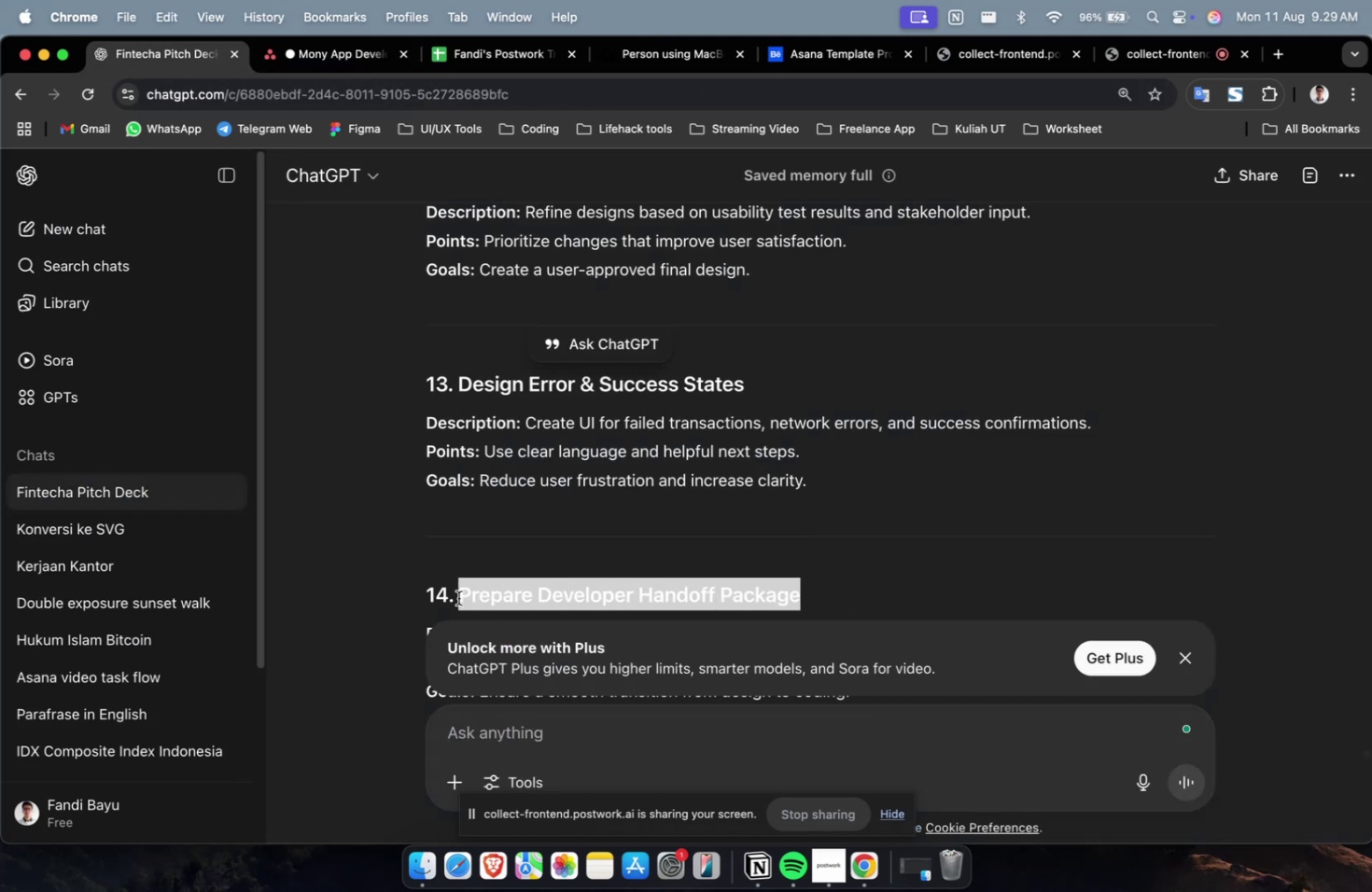 
key(Meta+C)
 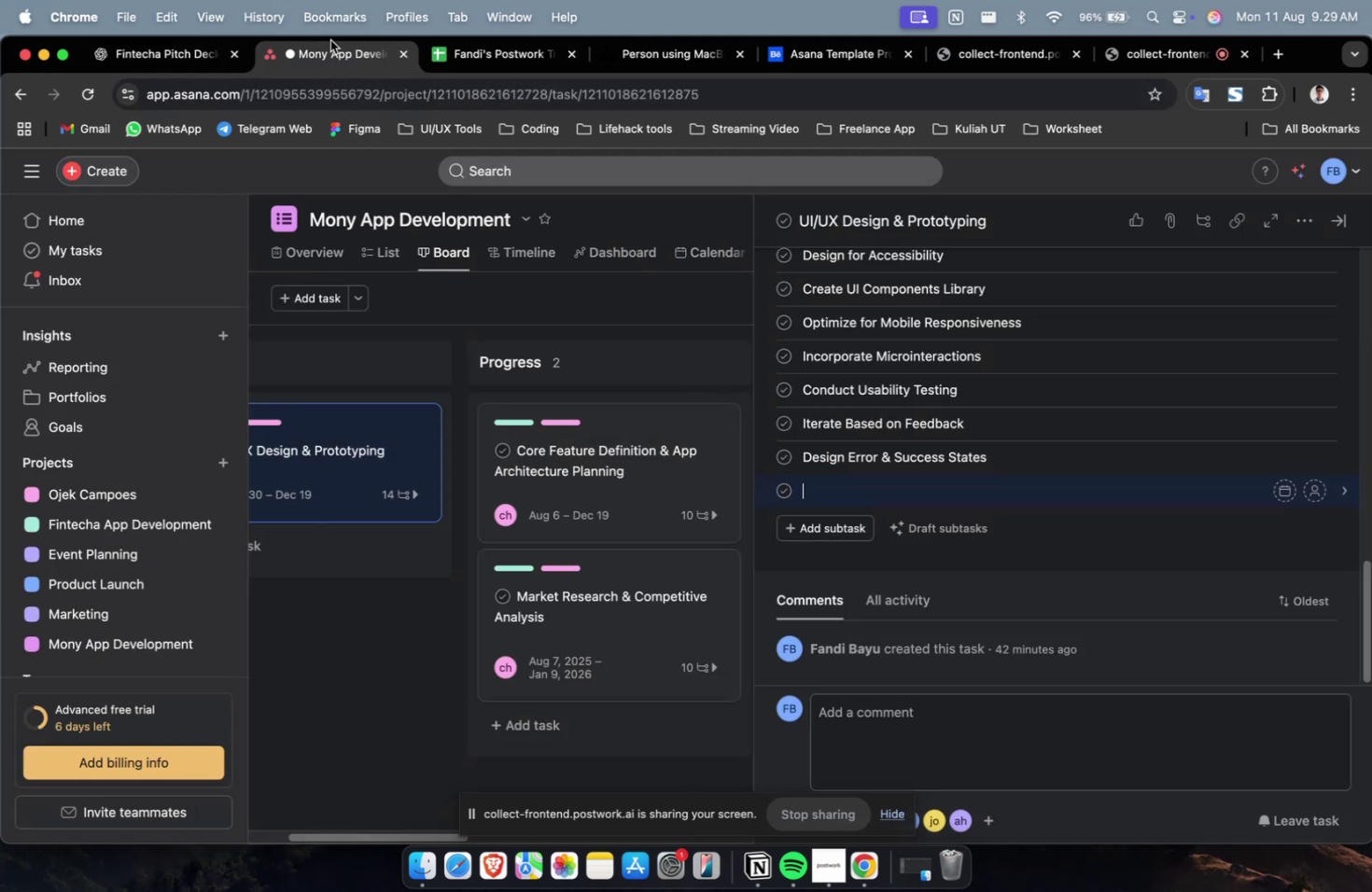 
key(Meta+CommandLeft)
 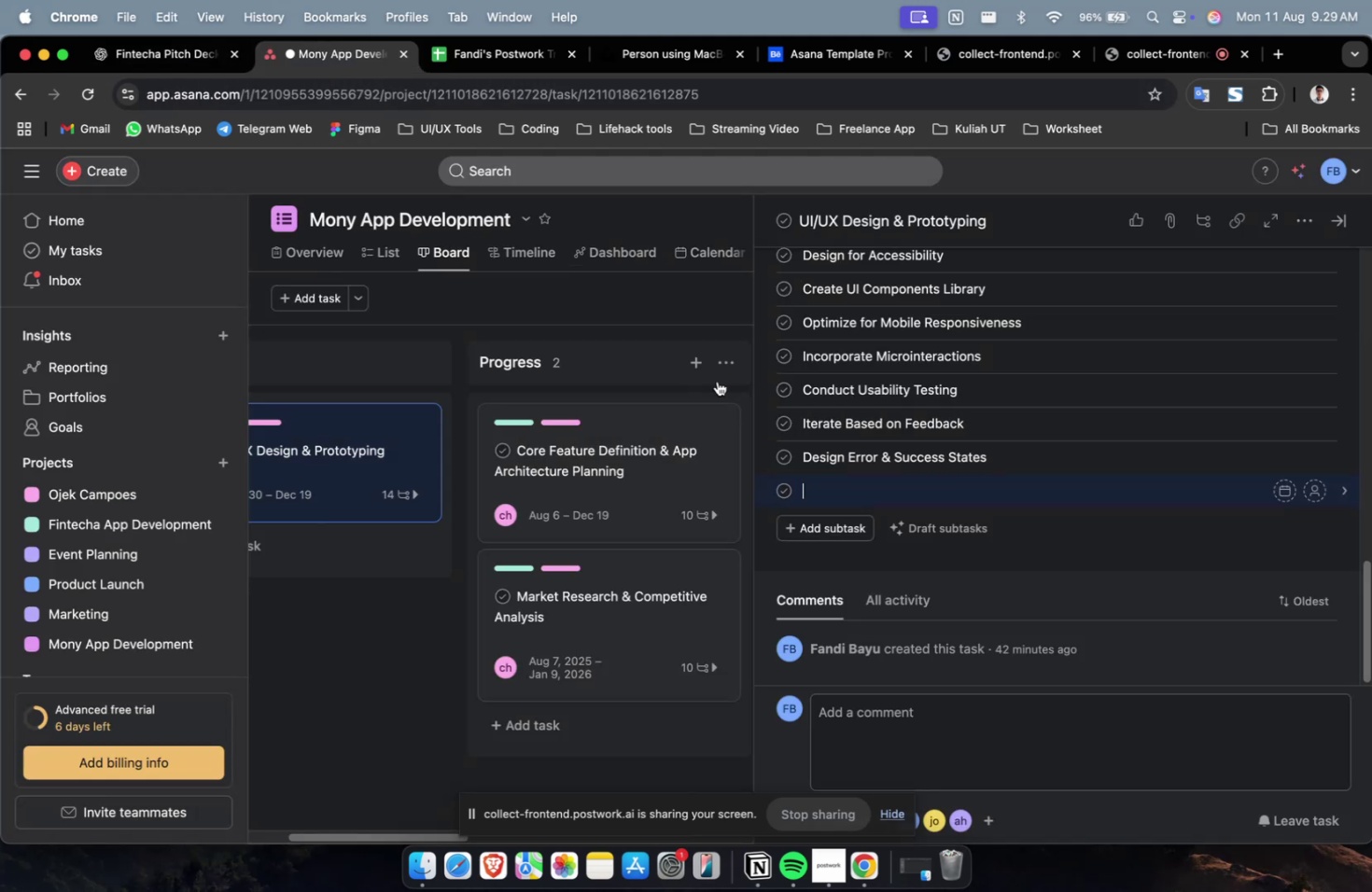 
key(Meta+V)
 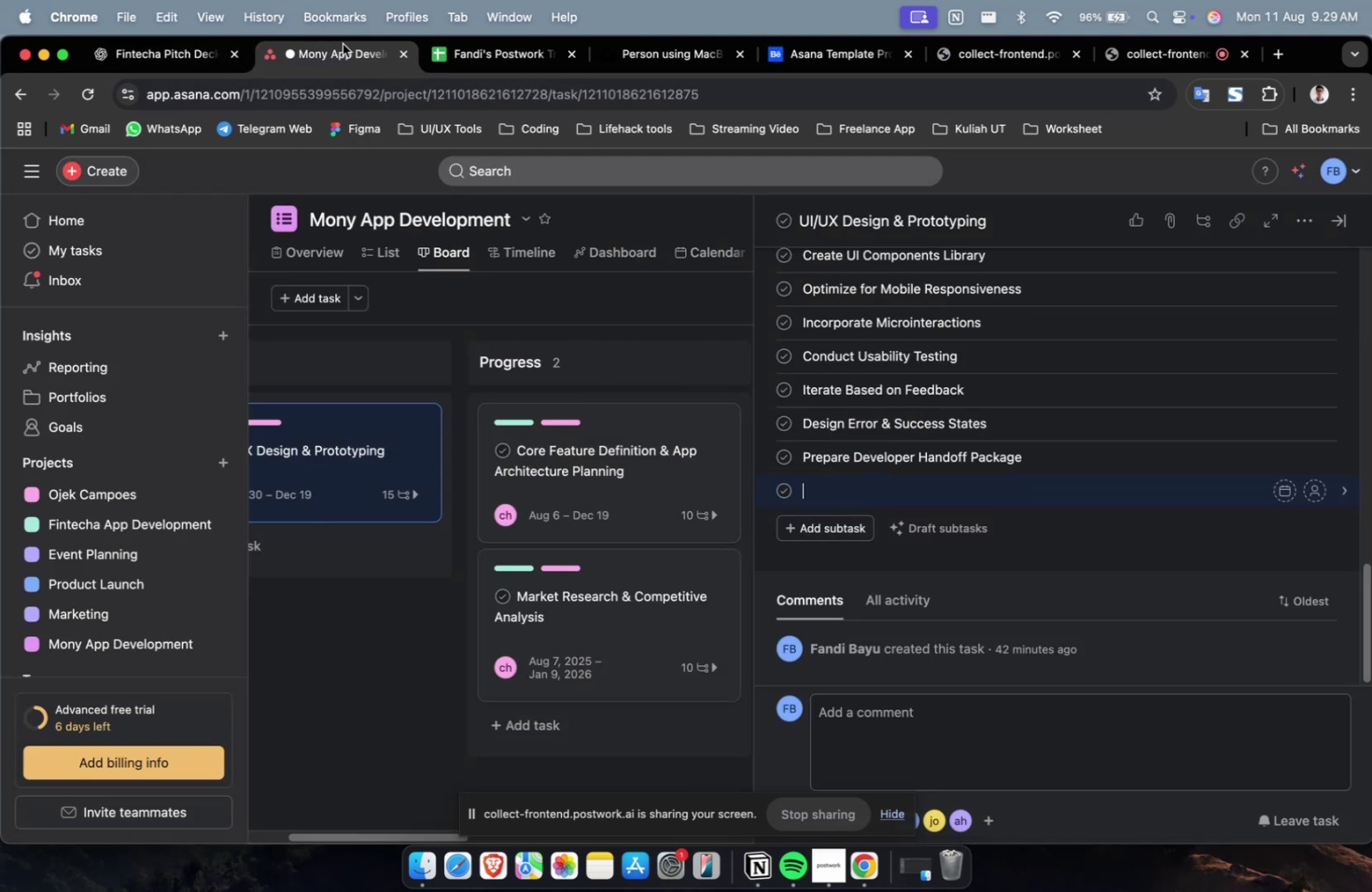 
left_click([154, 56])
 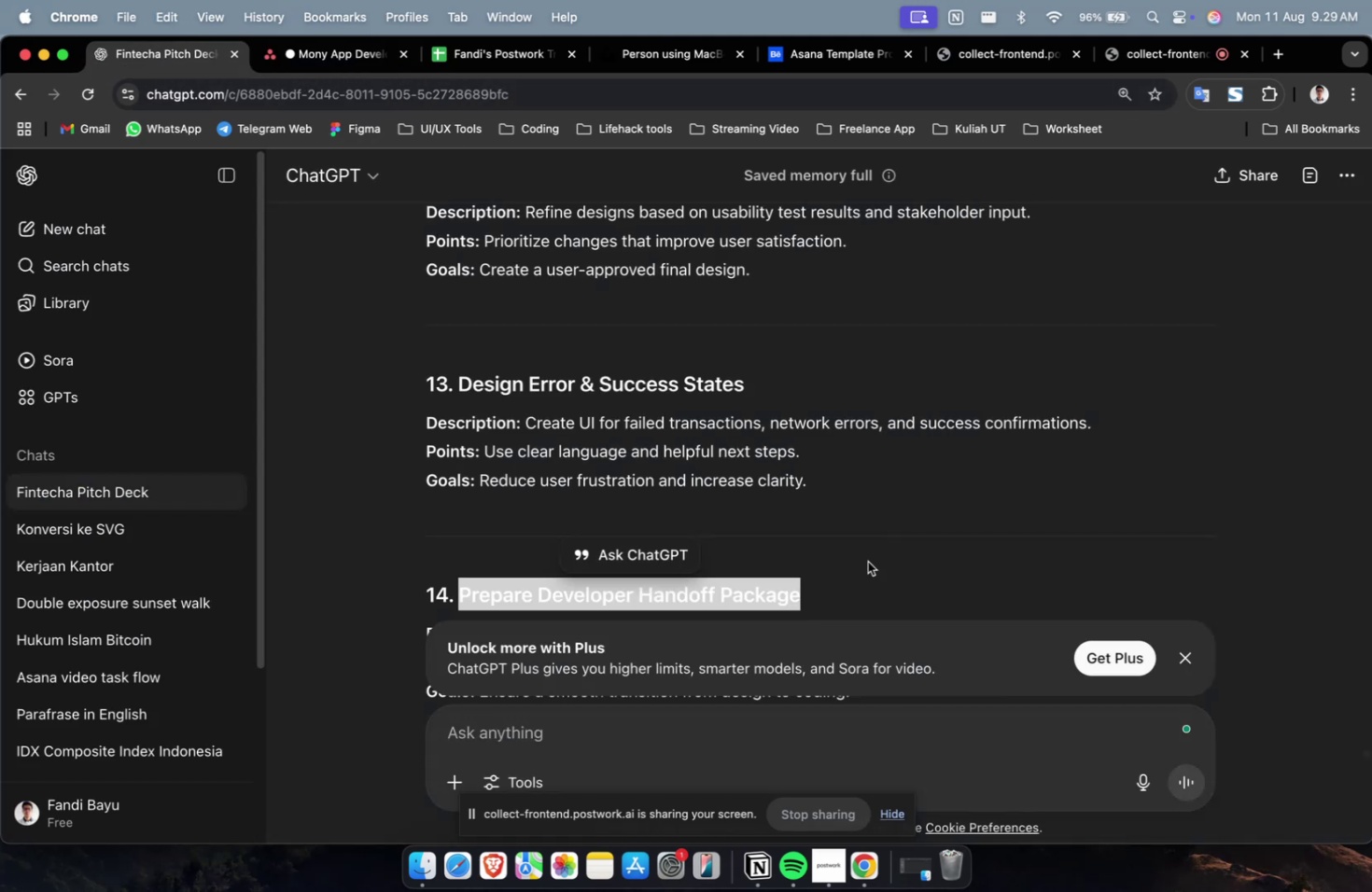 
scroll: coordinate [853, 585], scroll_direction: down, amount: 8.0
 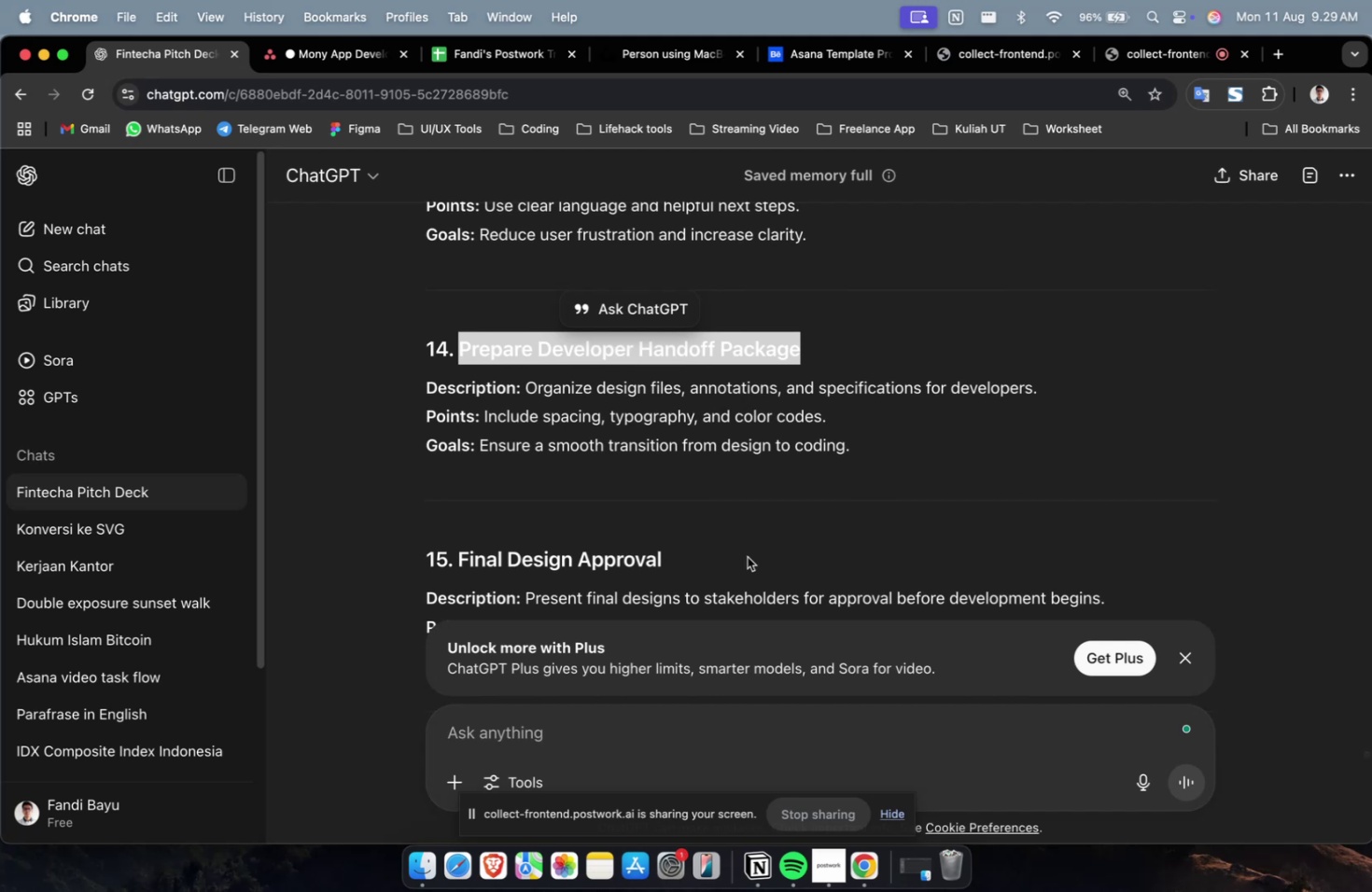 
left_click_drag(start_coordinate=[709, 557], to_coordinate=[461, 558])
 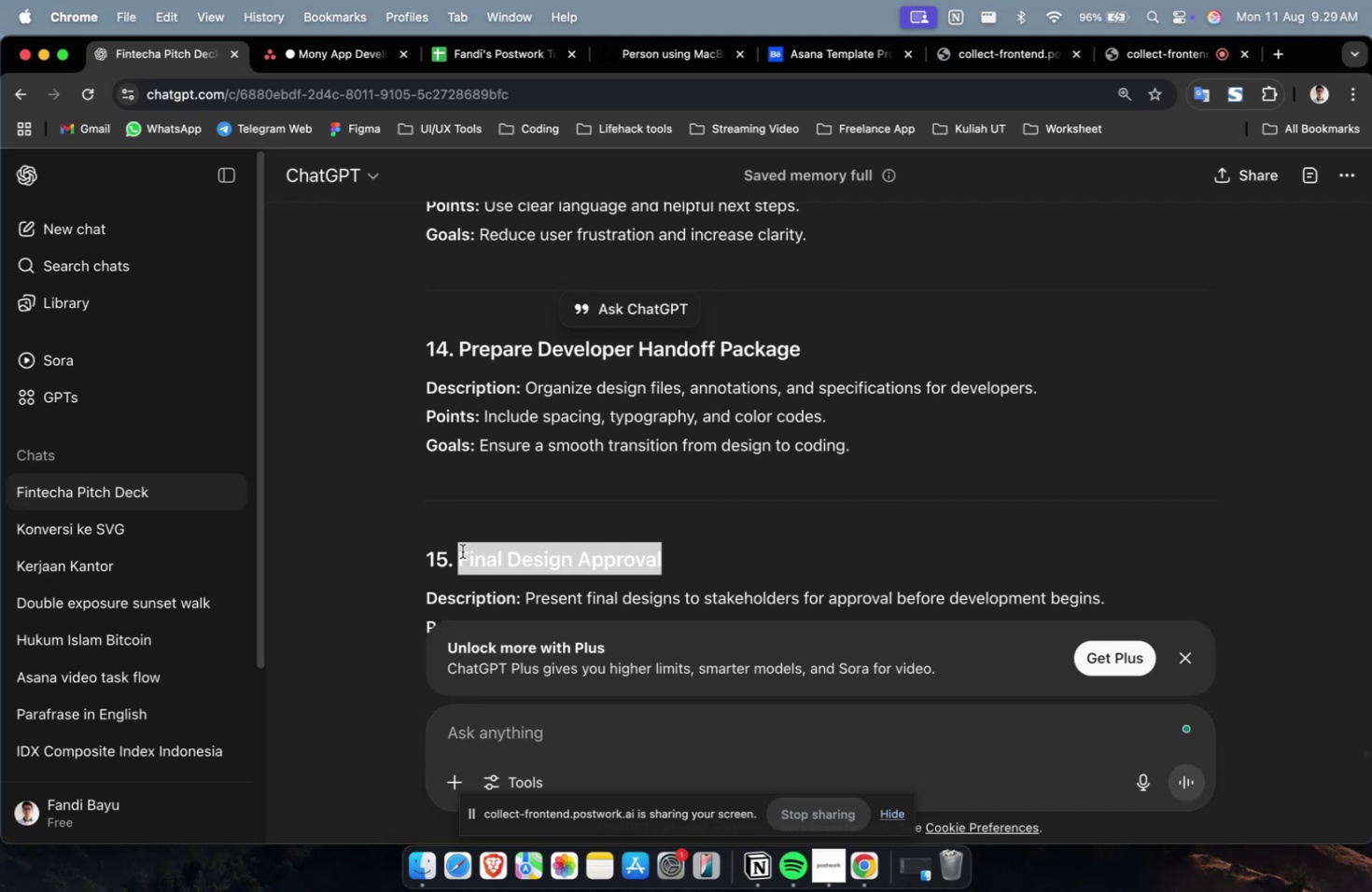 
key(Meta+CommandLeft)
 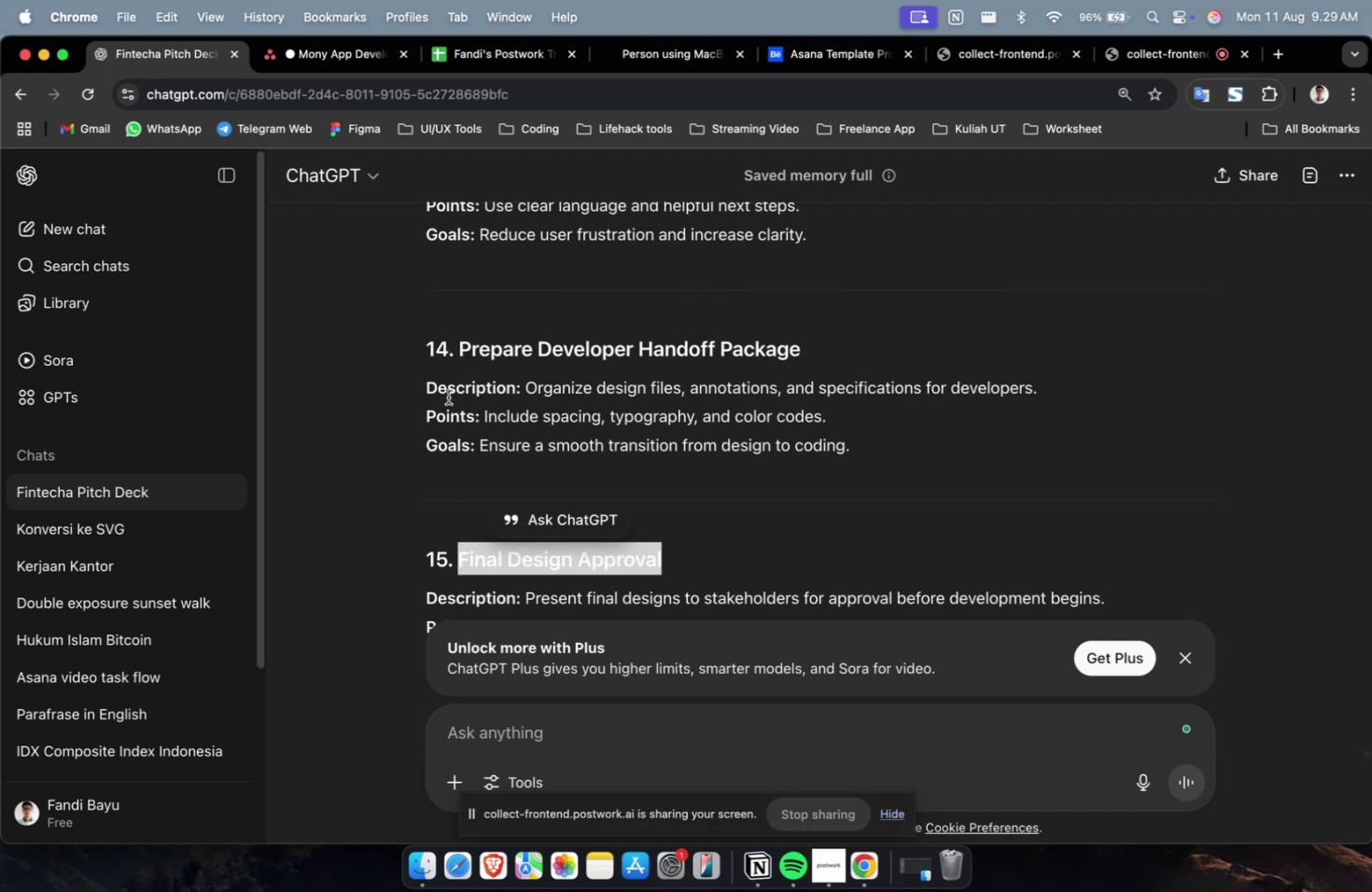 
key(Meta+C)
 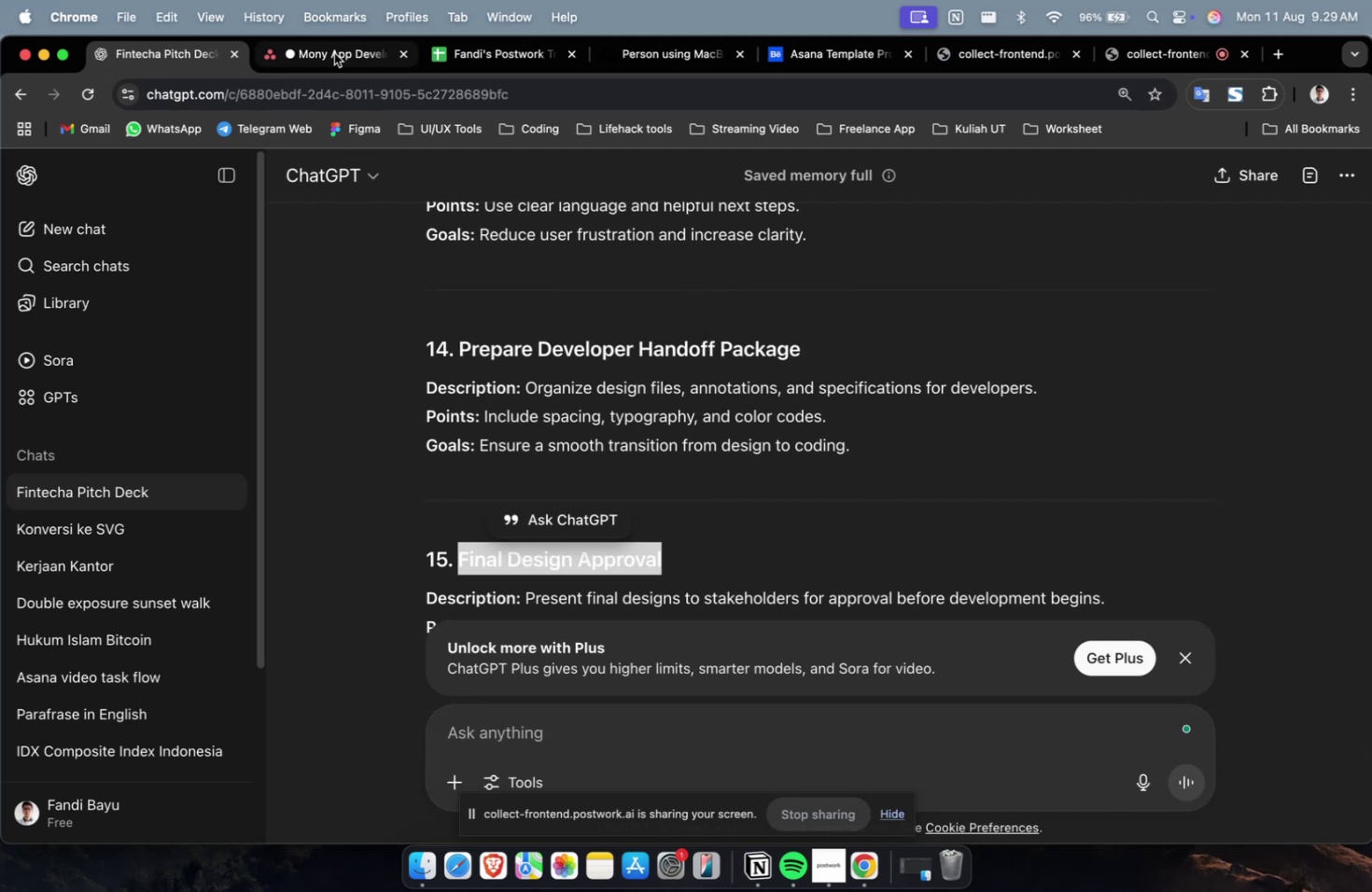 
left_click([334, 53])
 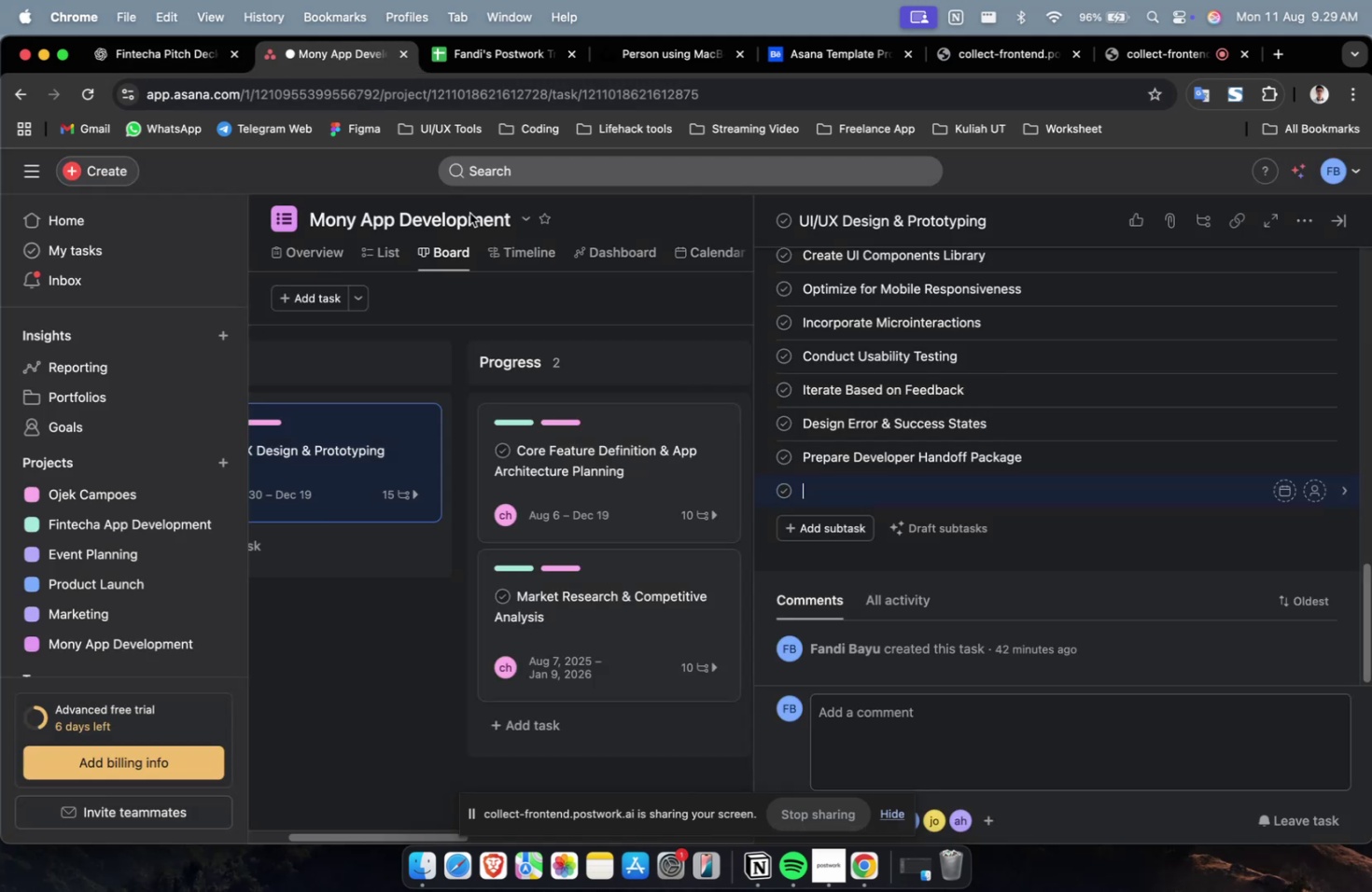 
key(Meta+V)
 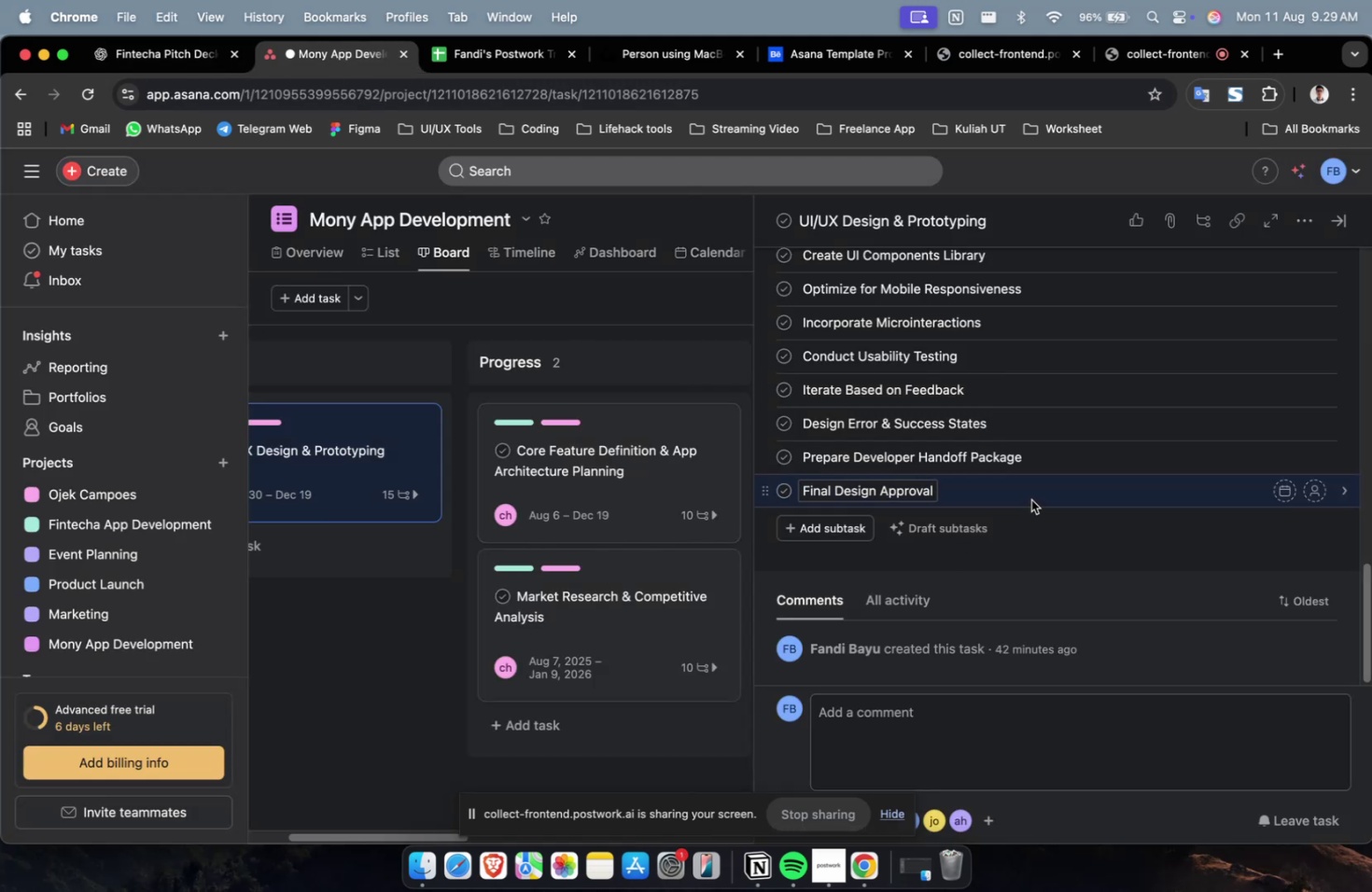 
left_click([1030, 499])
 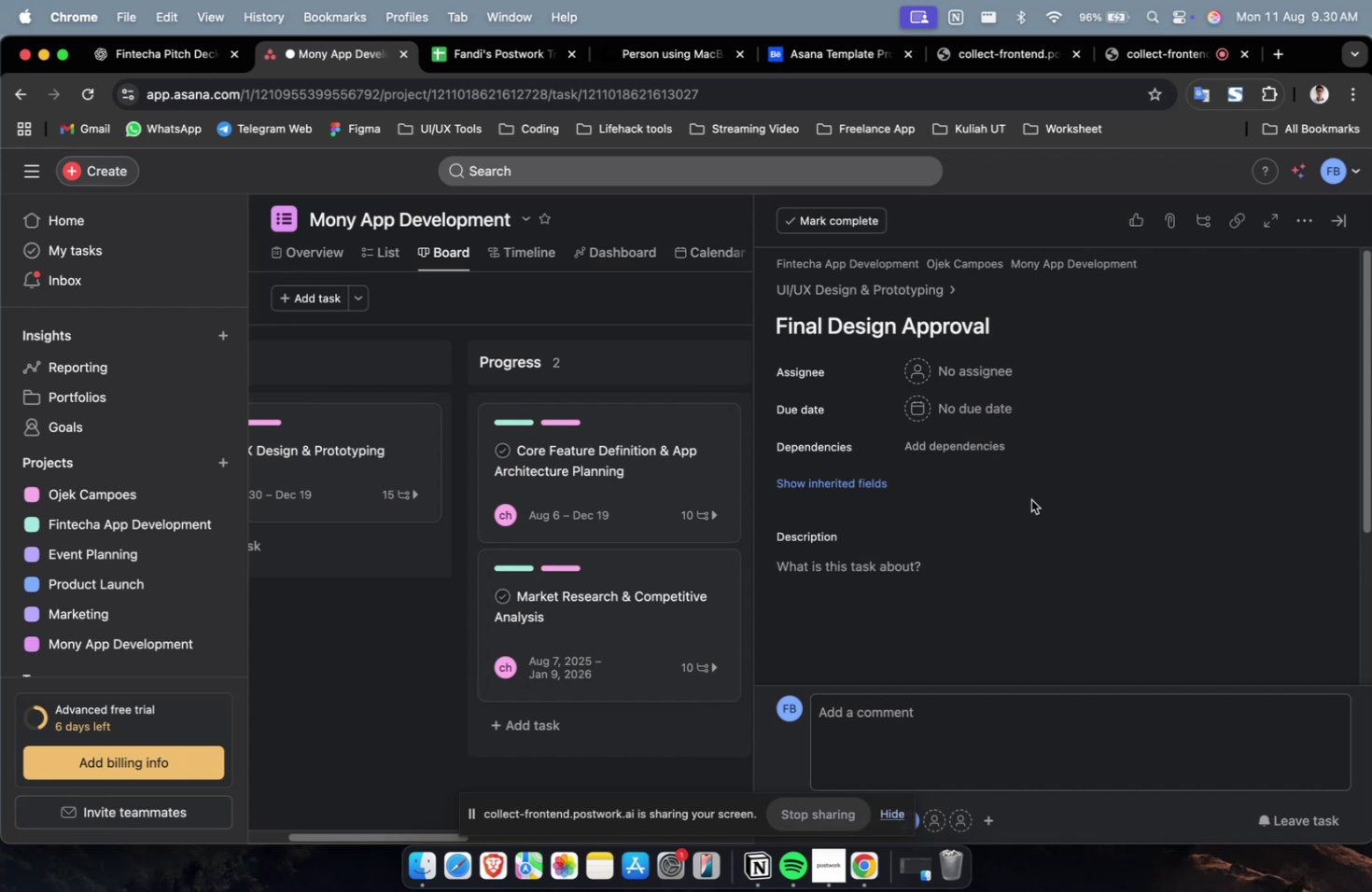 
wait(43.2)
 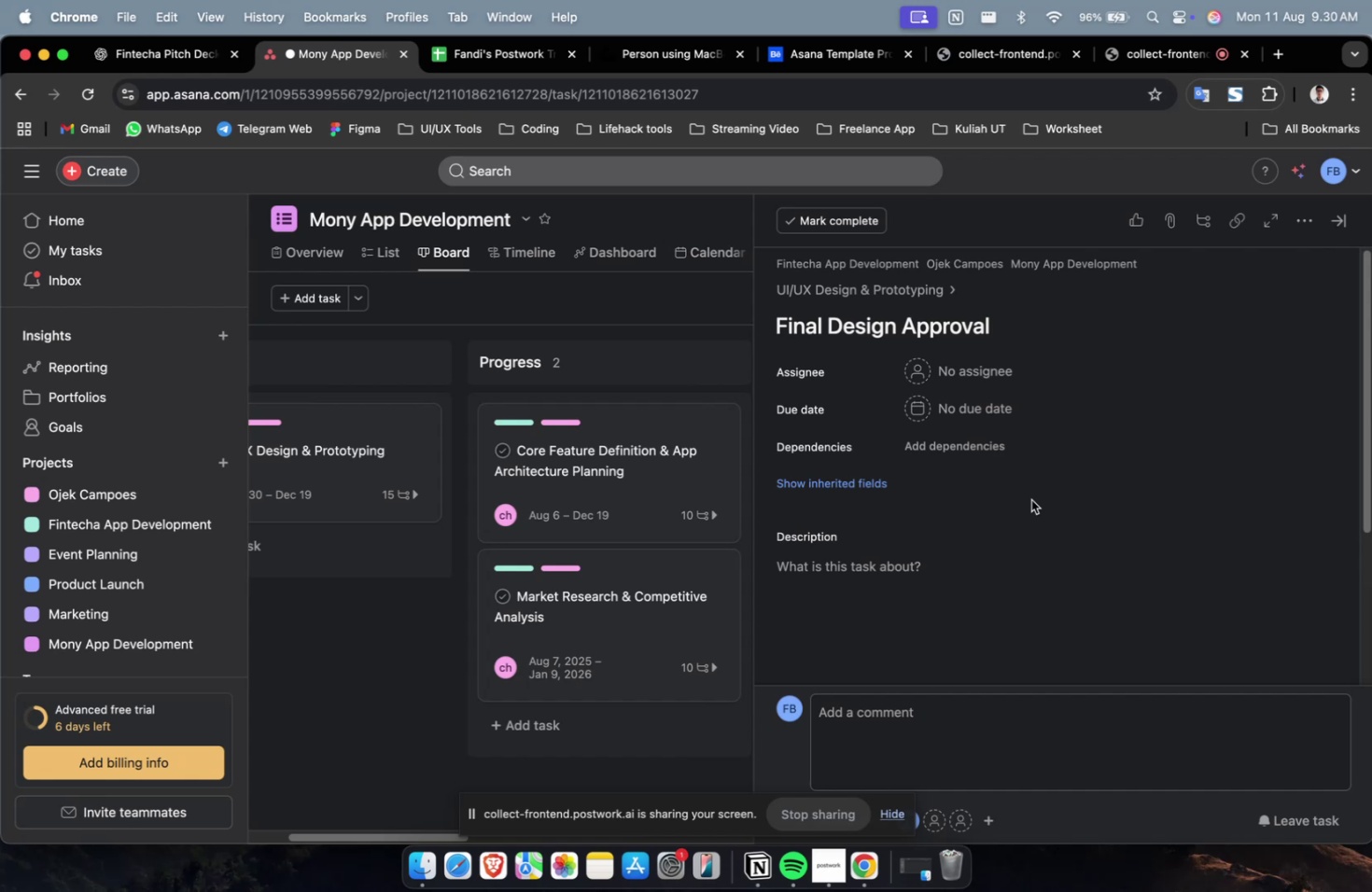 
double_click([987, 371])
 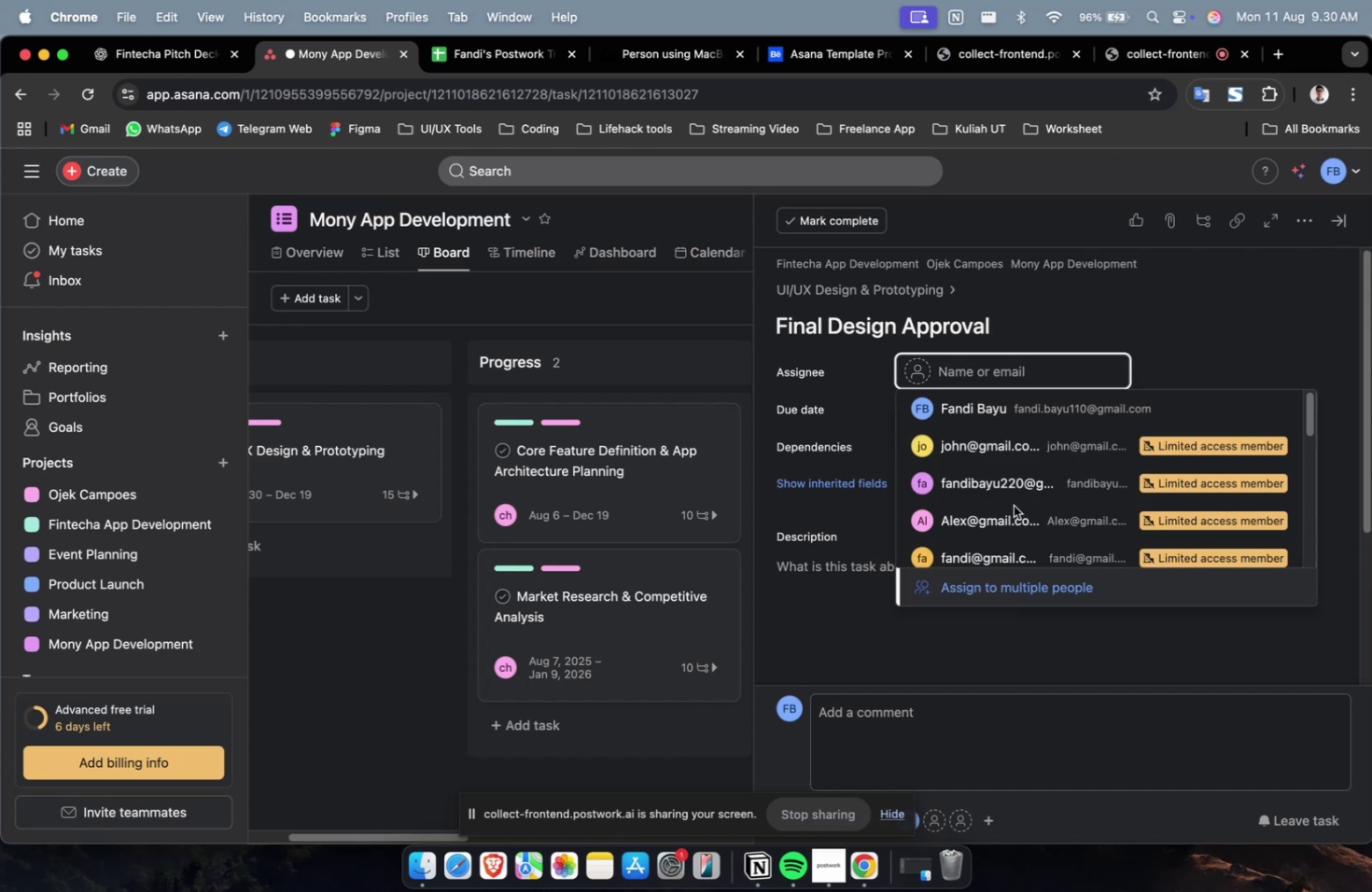 
triple_click([1013, 505])
 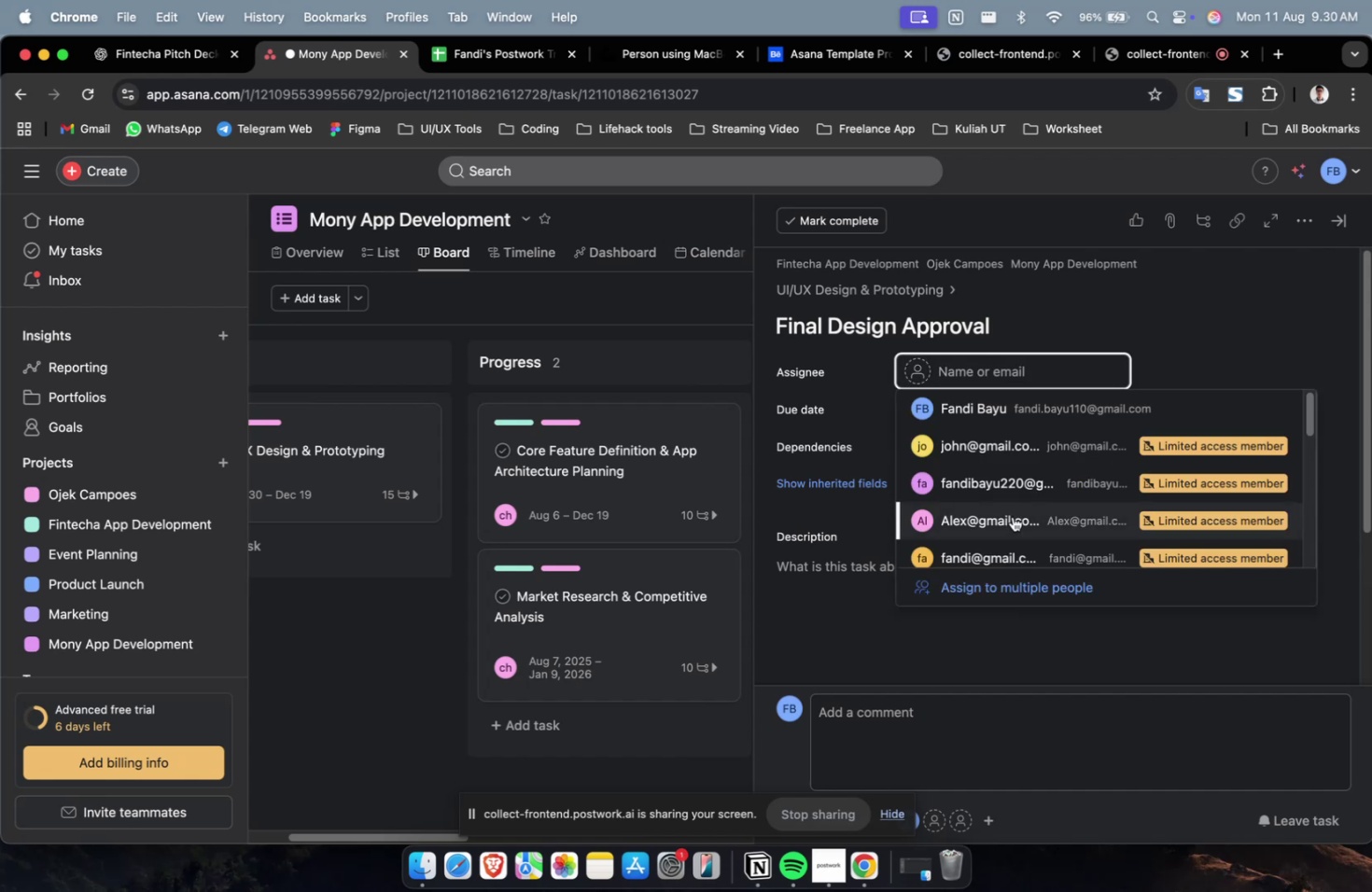 
triple_click([1012, 516])
 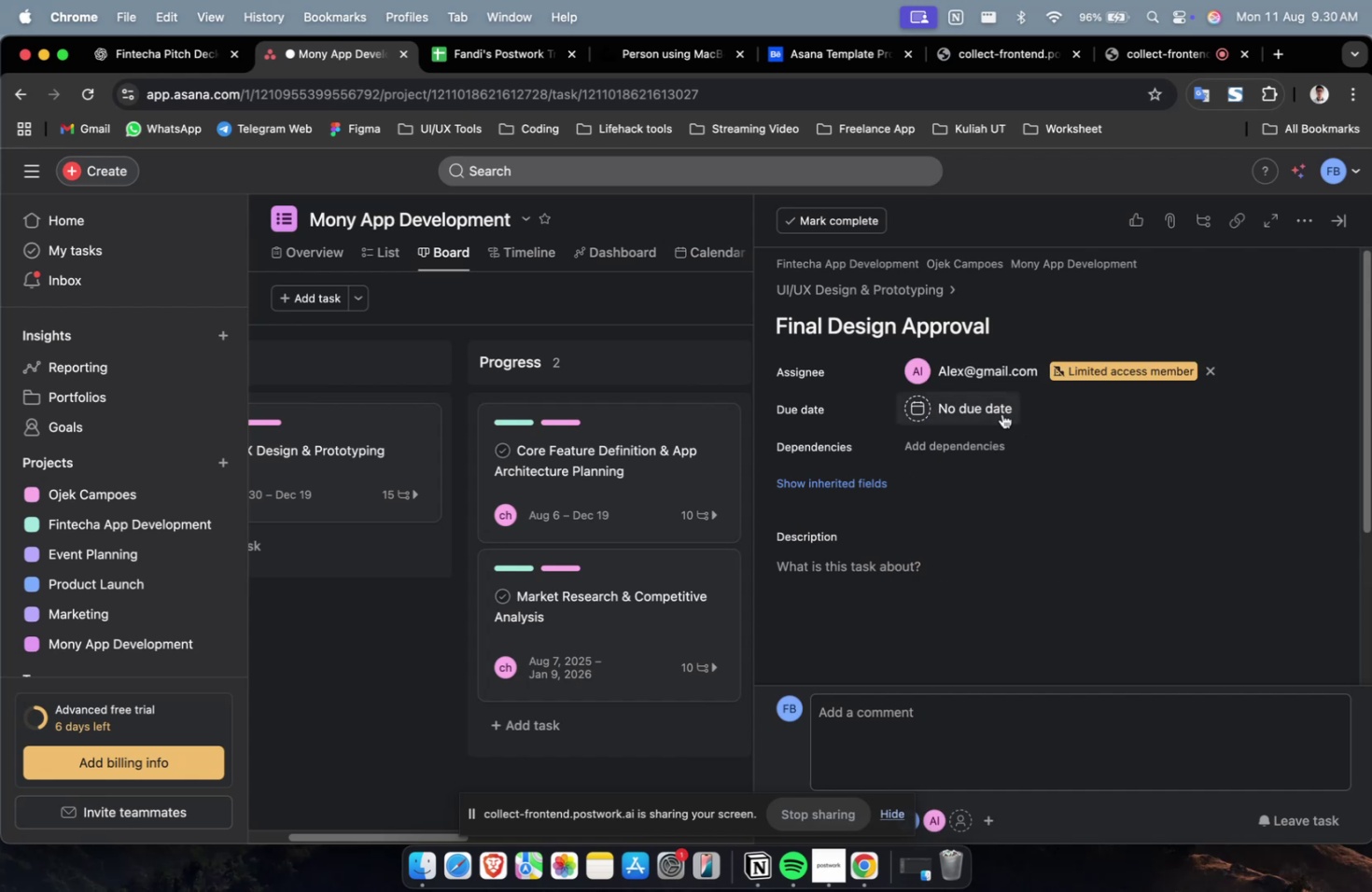 
triple_click([1001, 413])
 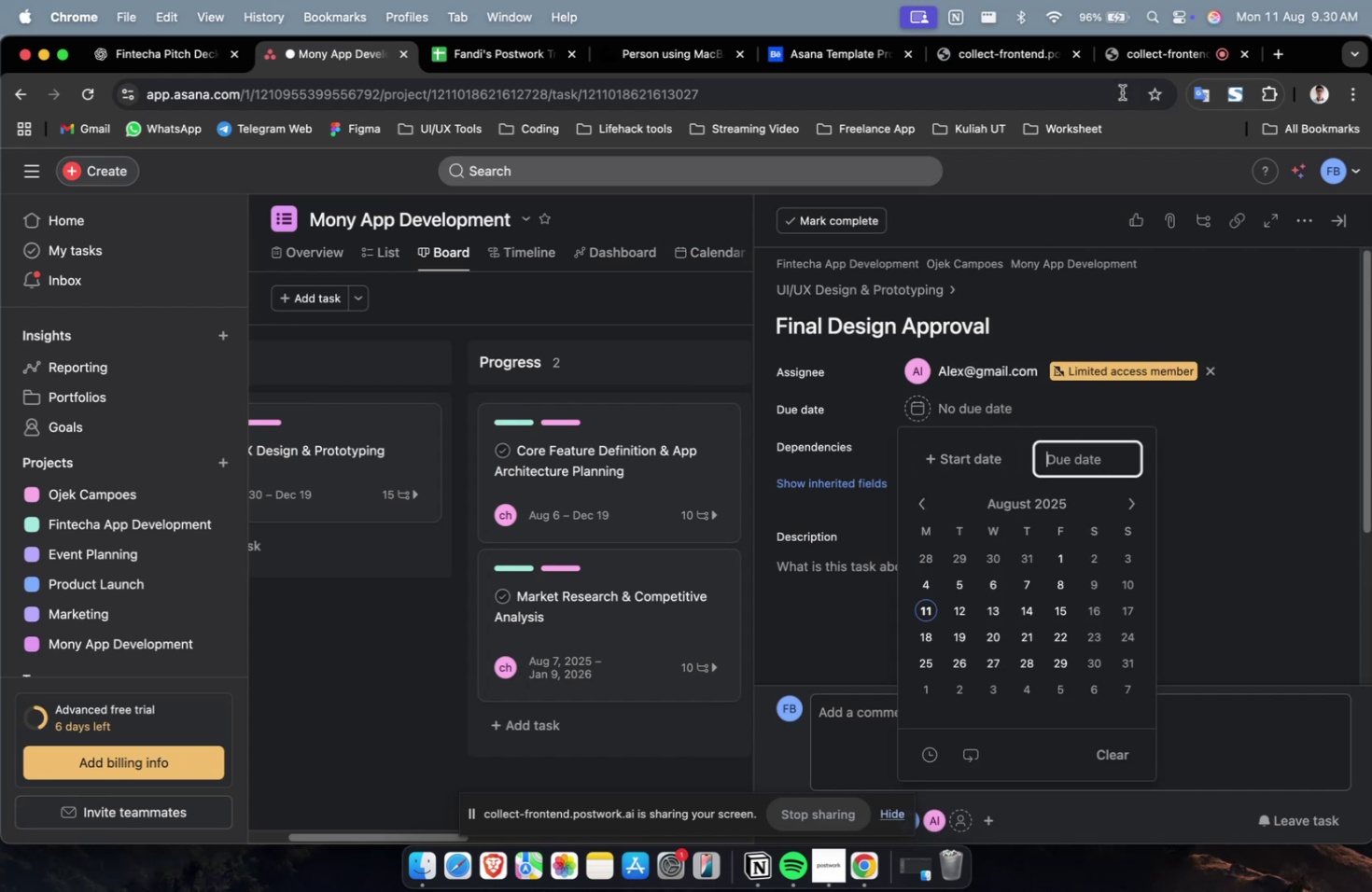 
left_click([1136, 60])
 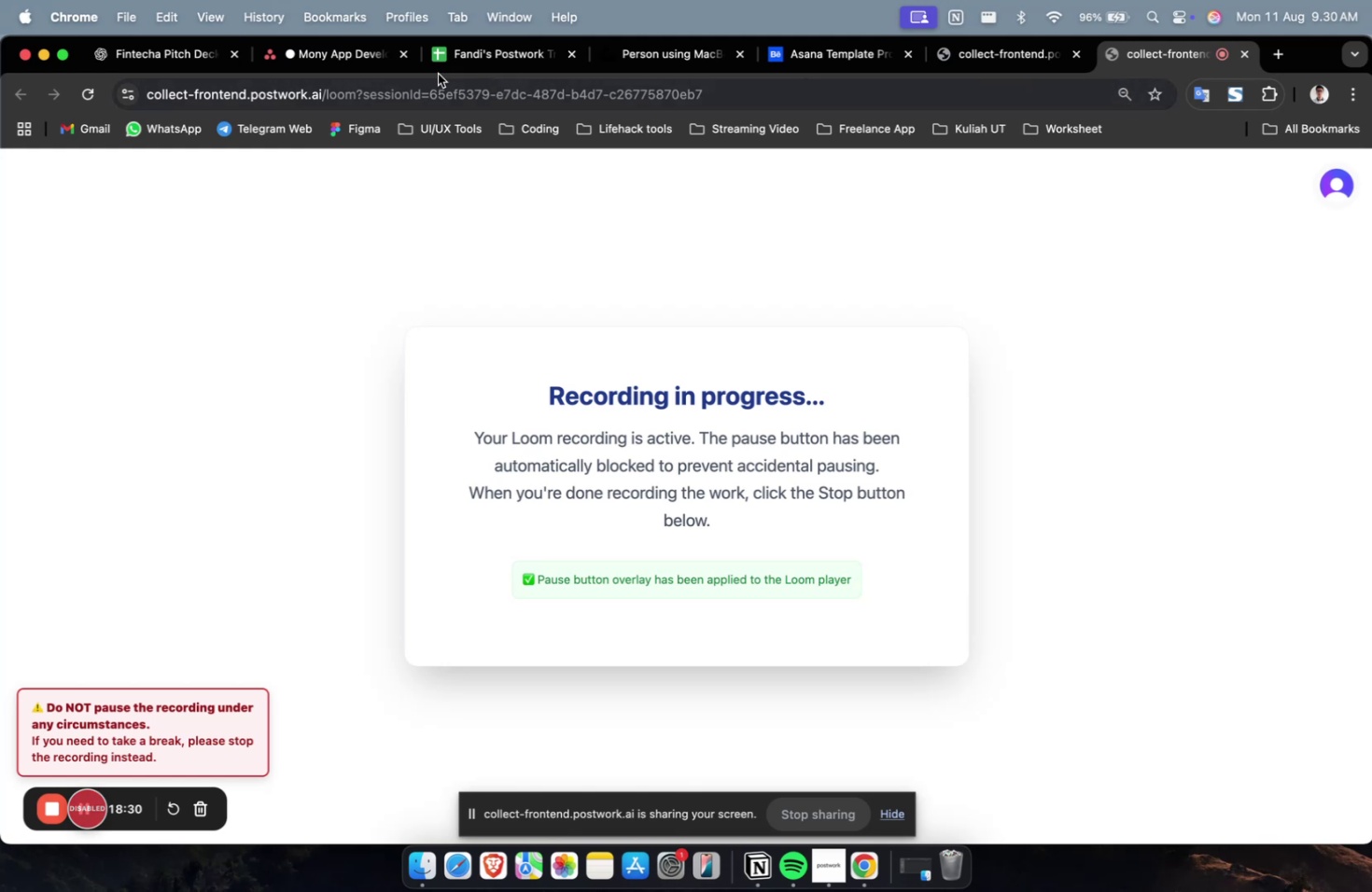 
left_click([352, 67])
 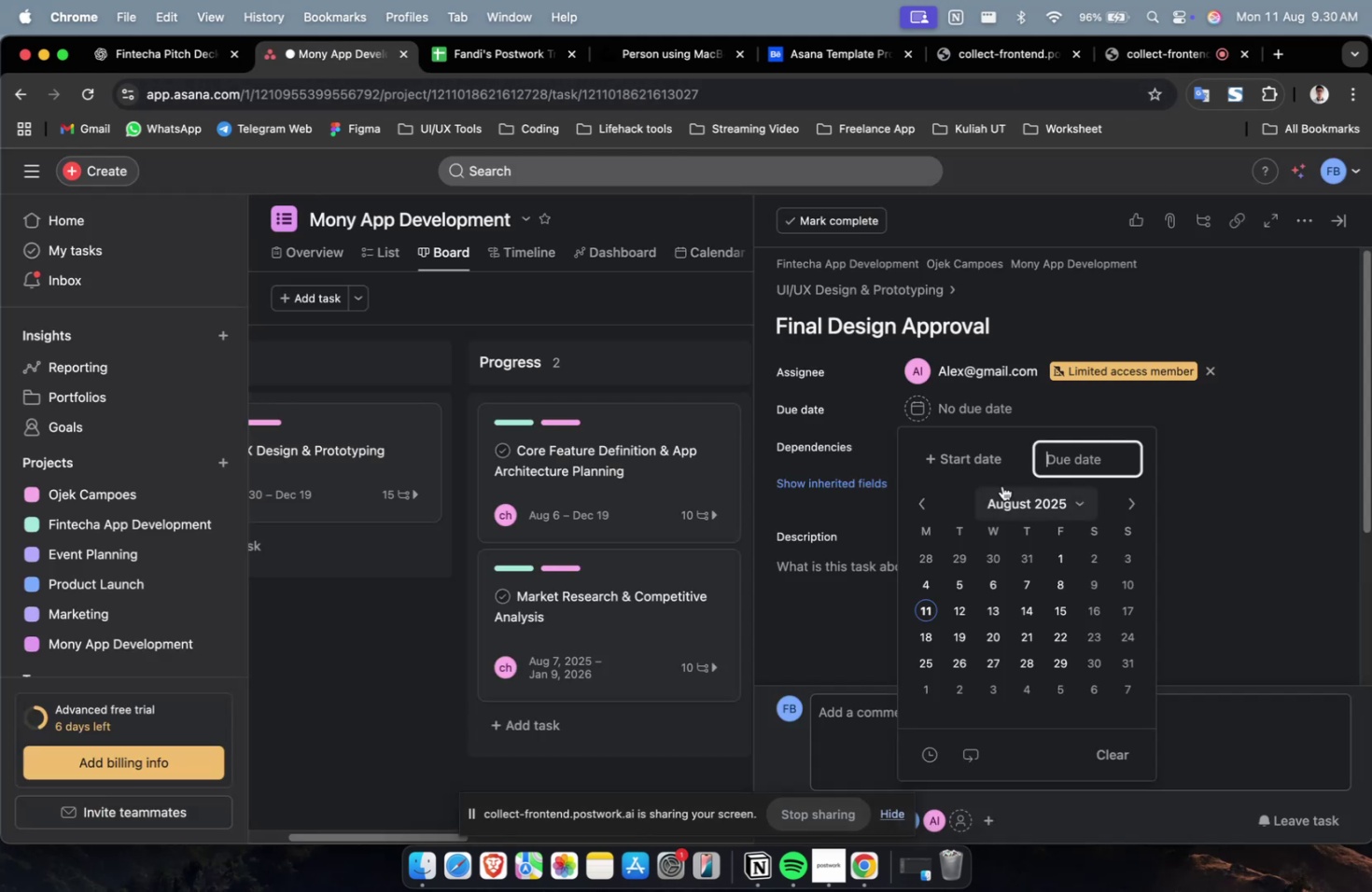 
left_click([983, 467])
 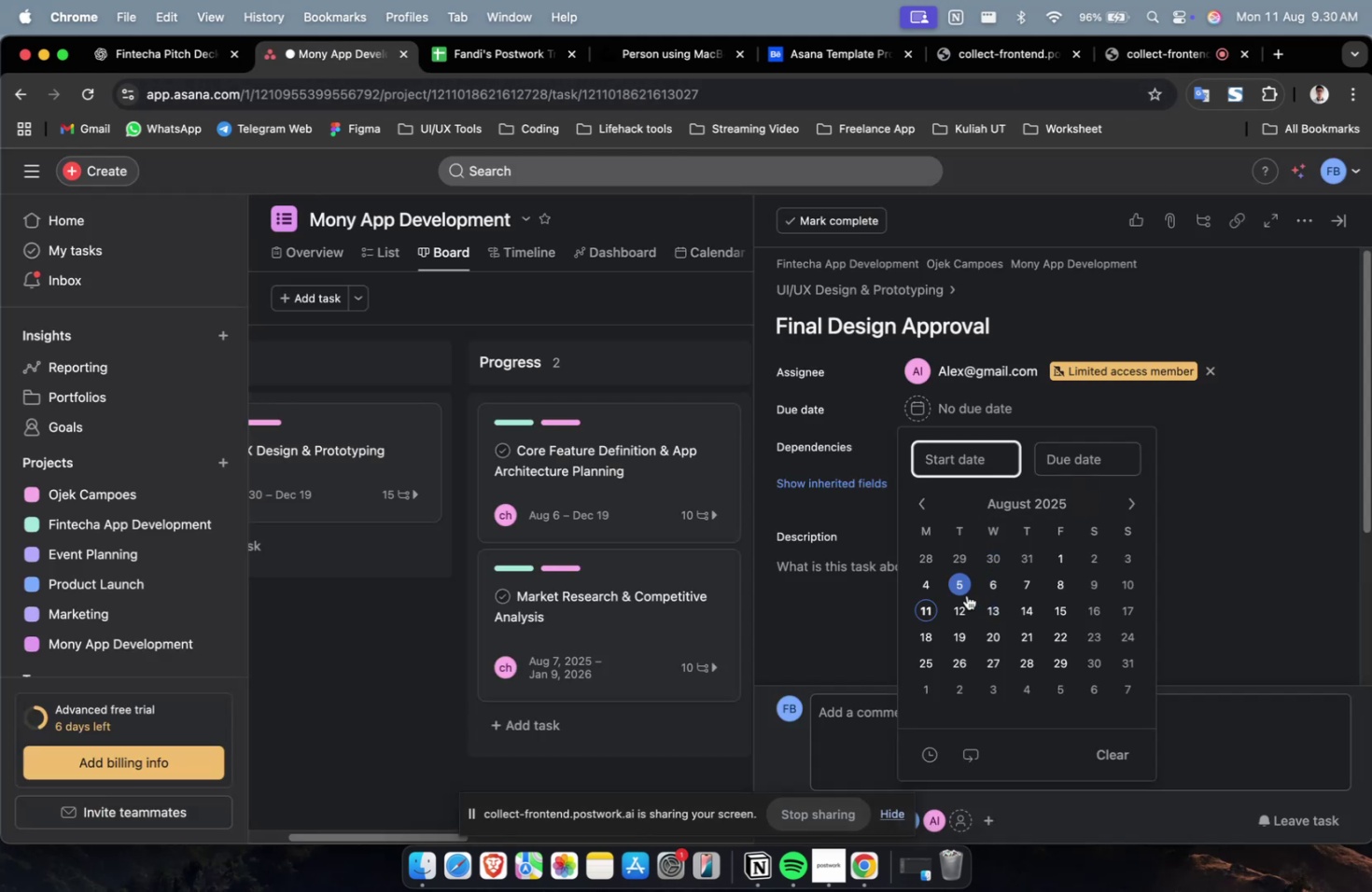 
left_click([954, 586])
 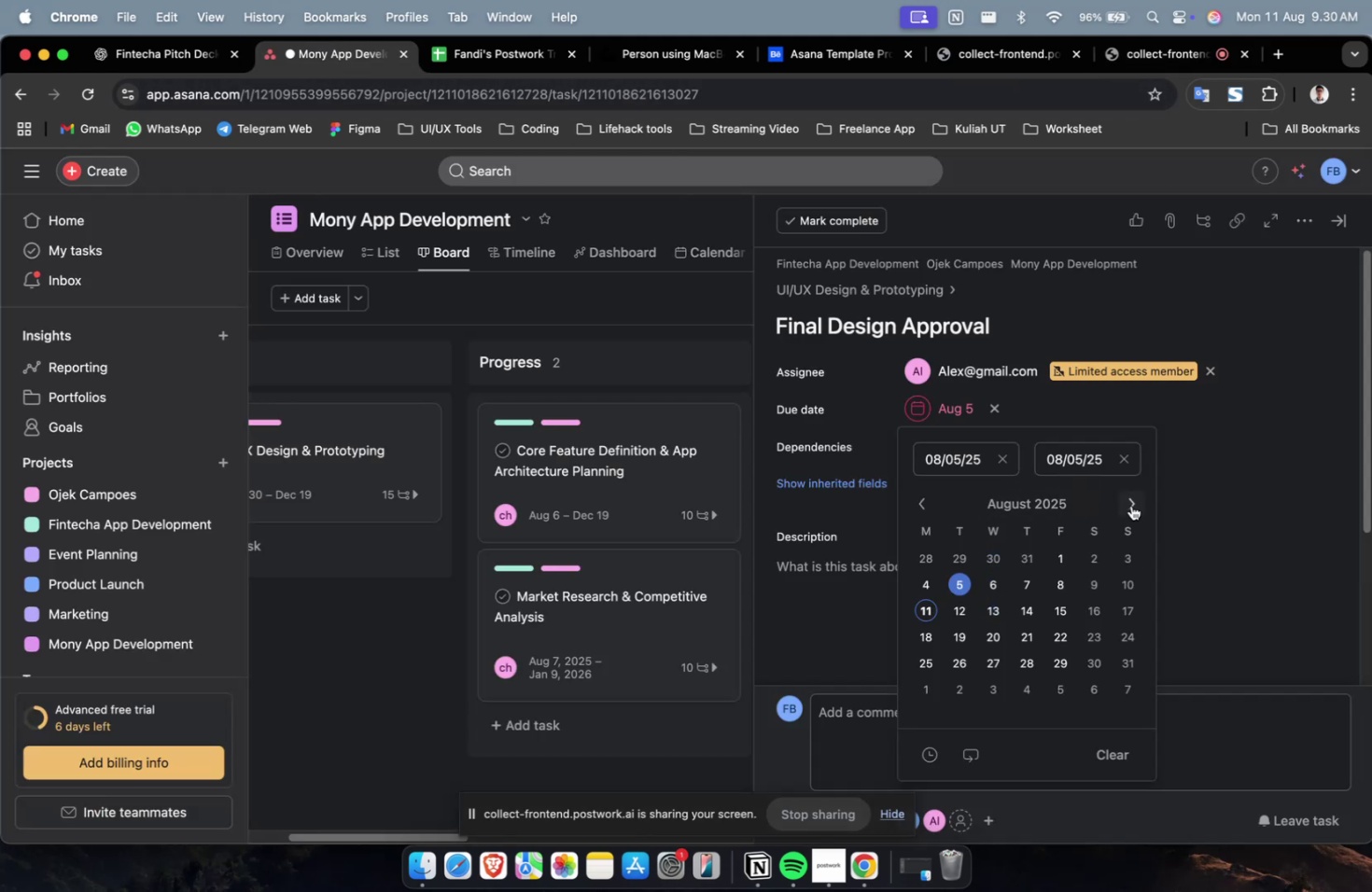 
double_click([1129, 505])
 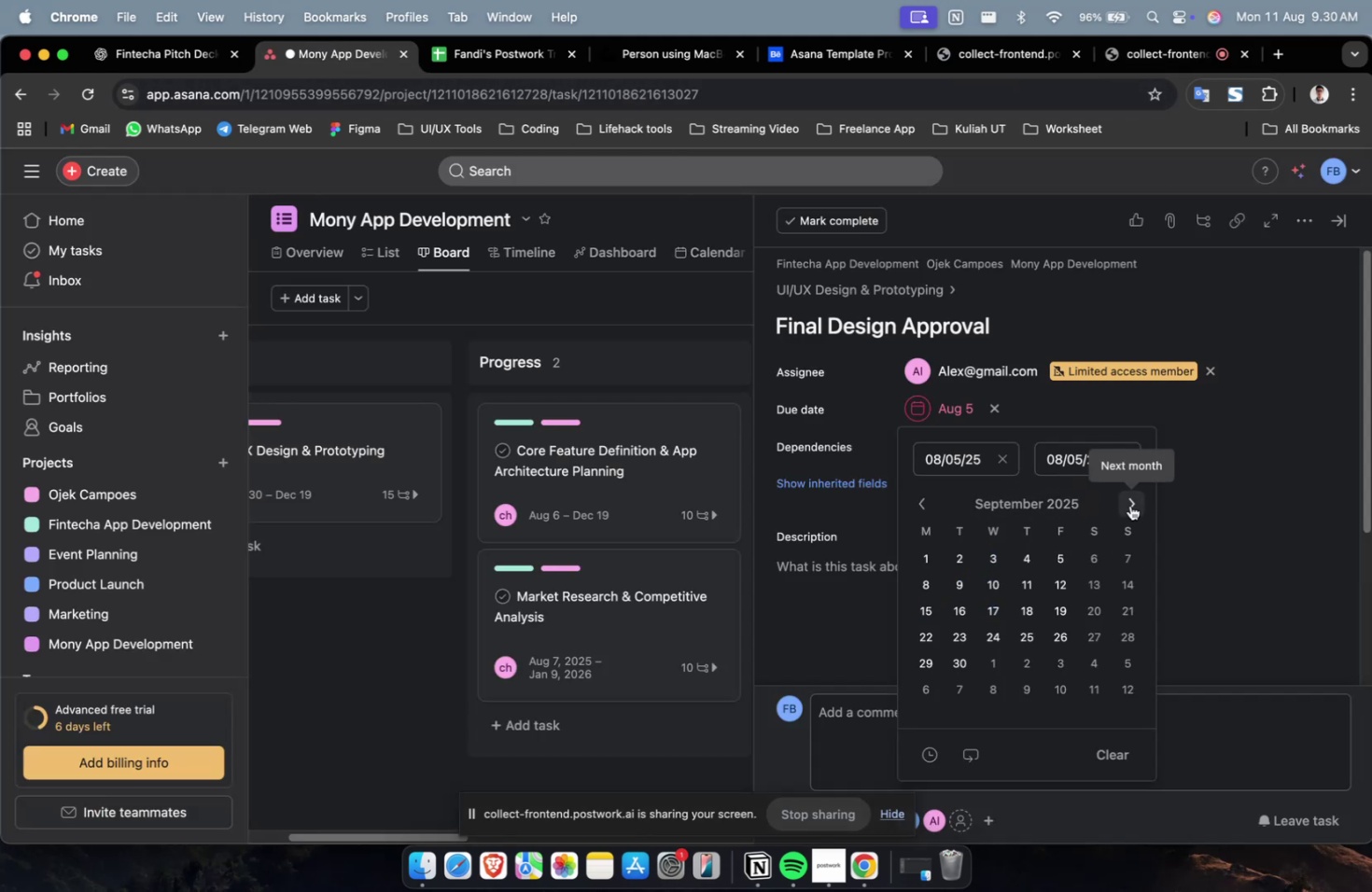 
triple_click([1129, 505])
 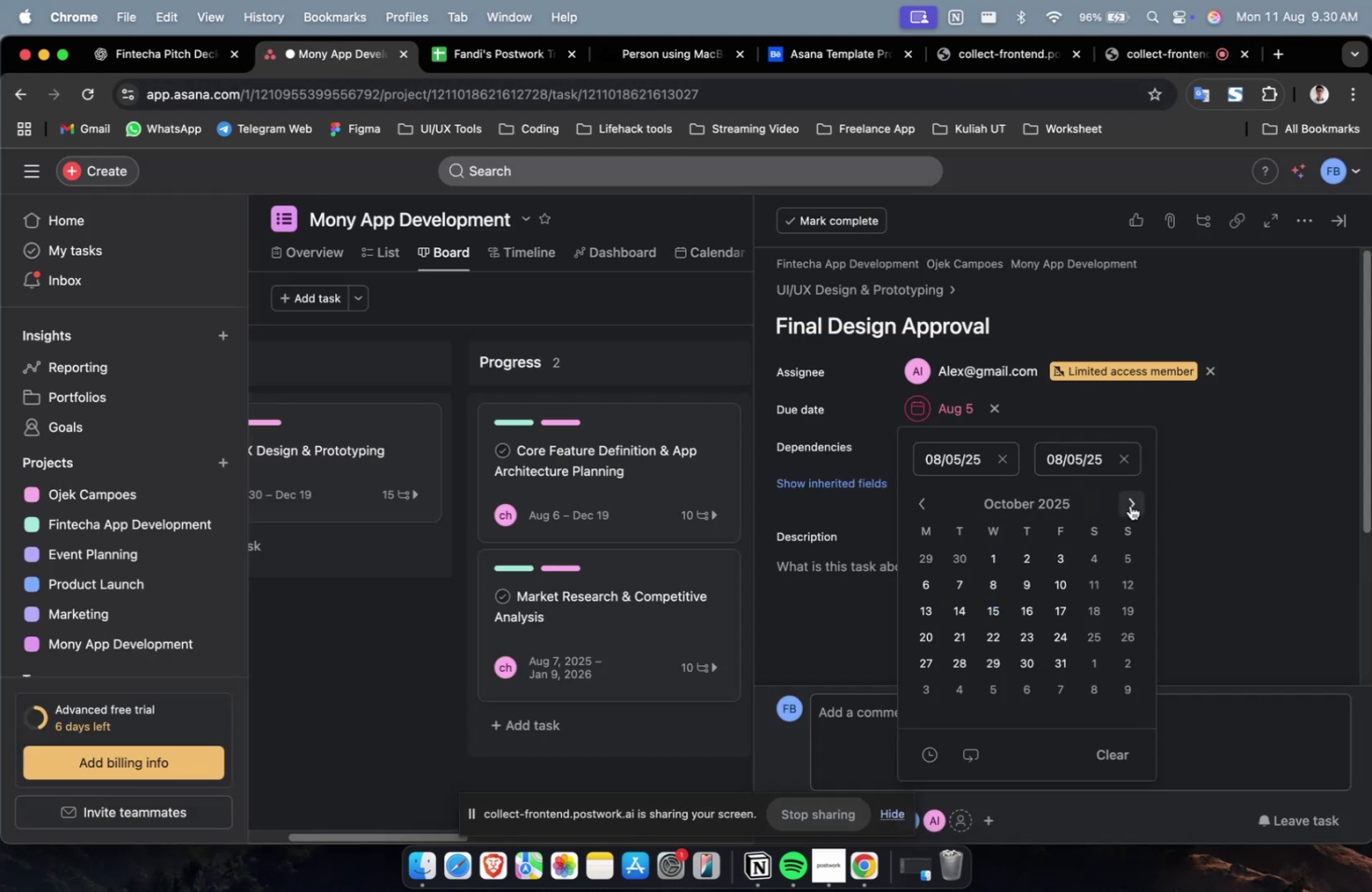 
triple_click([1129, 505])
 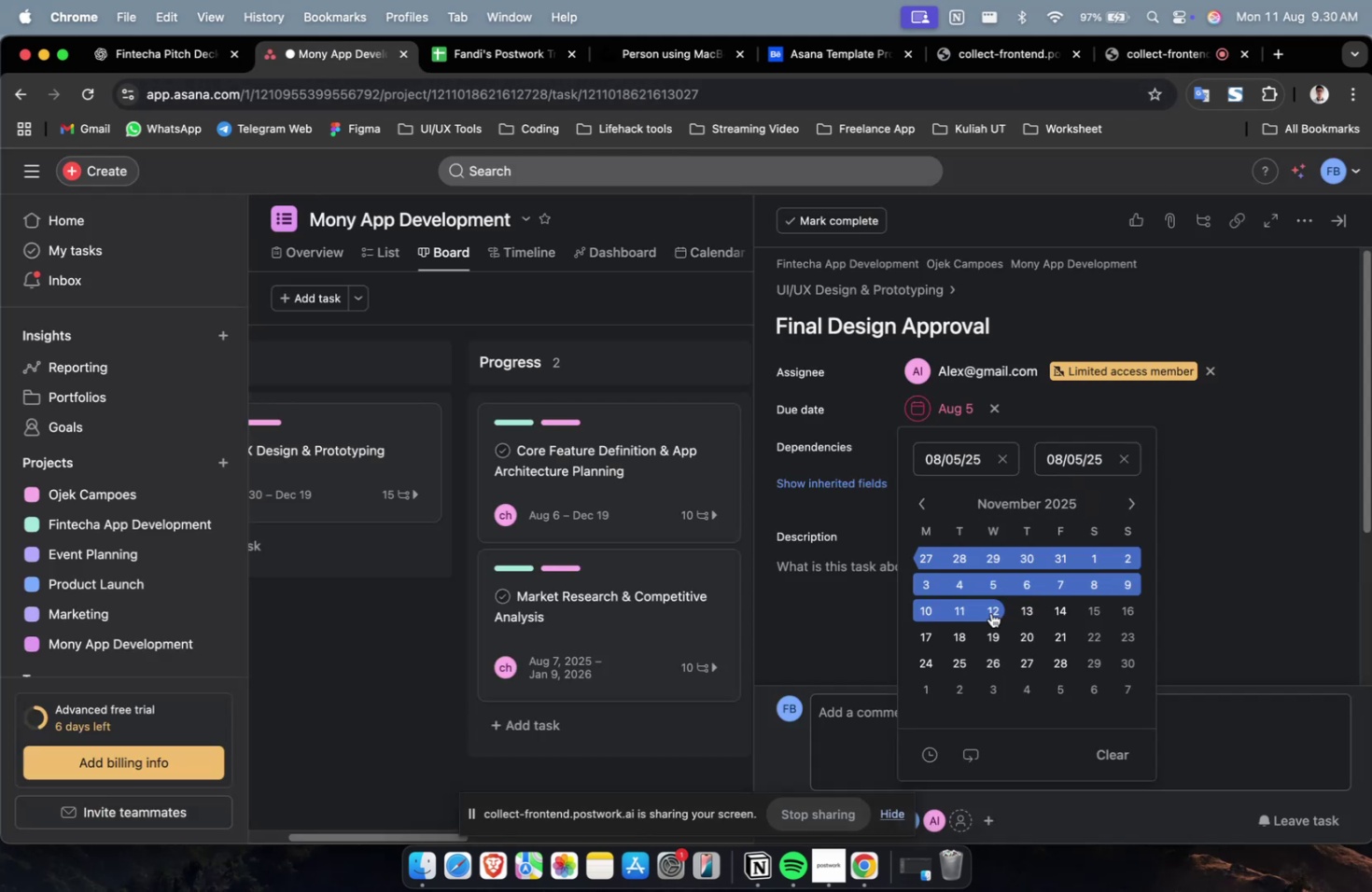 
left_click([990, 612])
 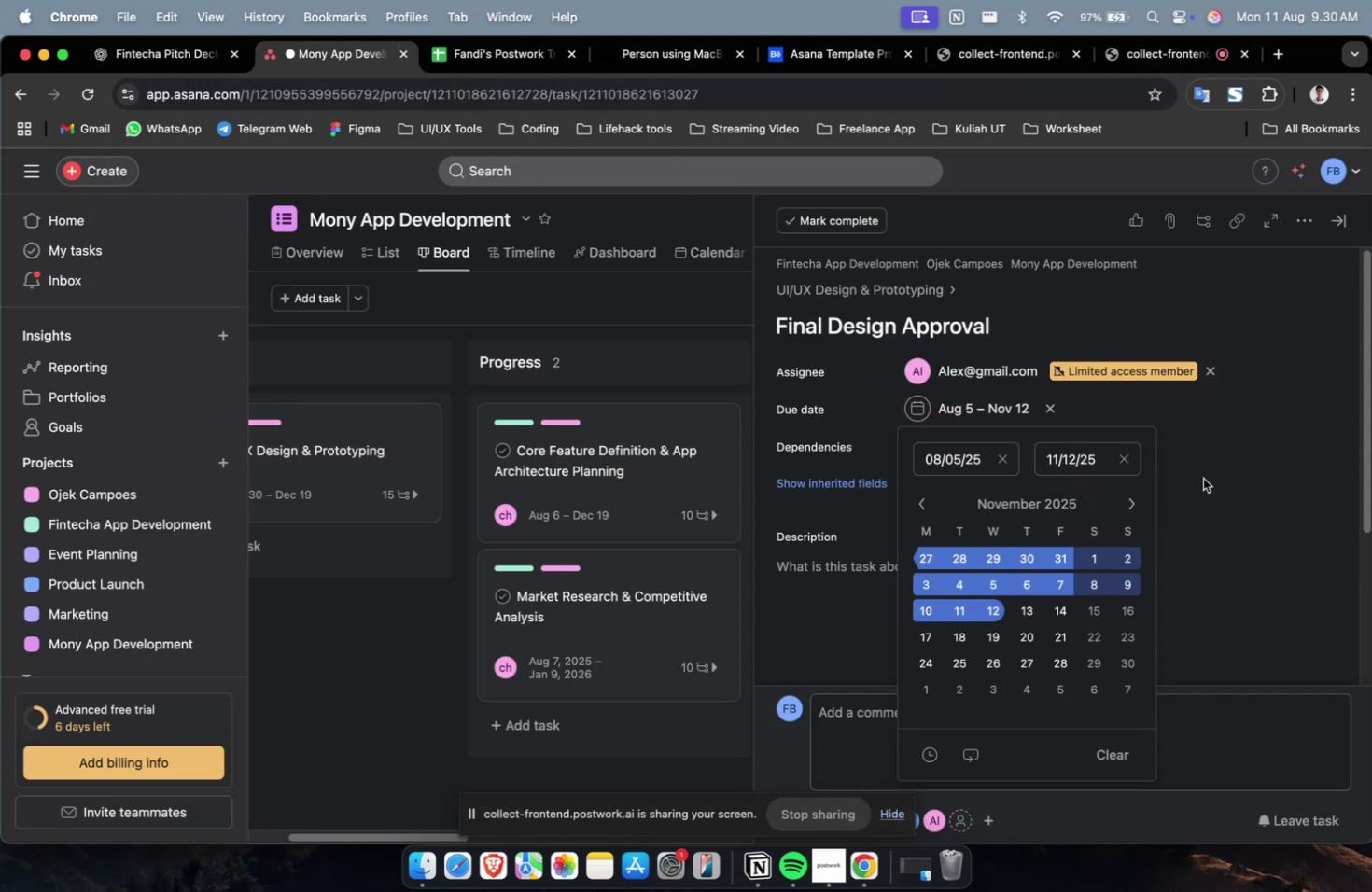 
double_click([1202, 478])
 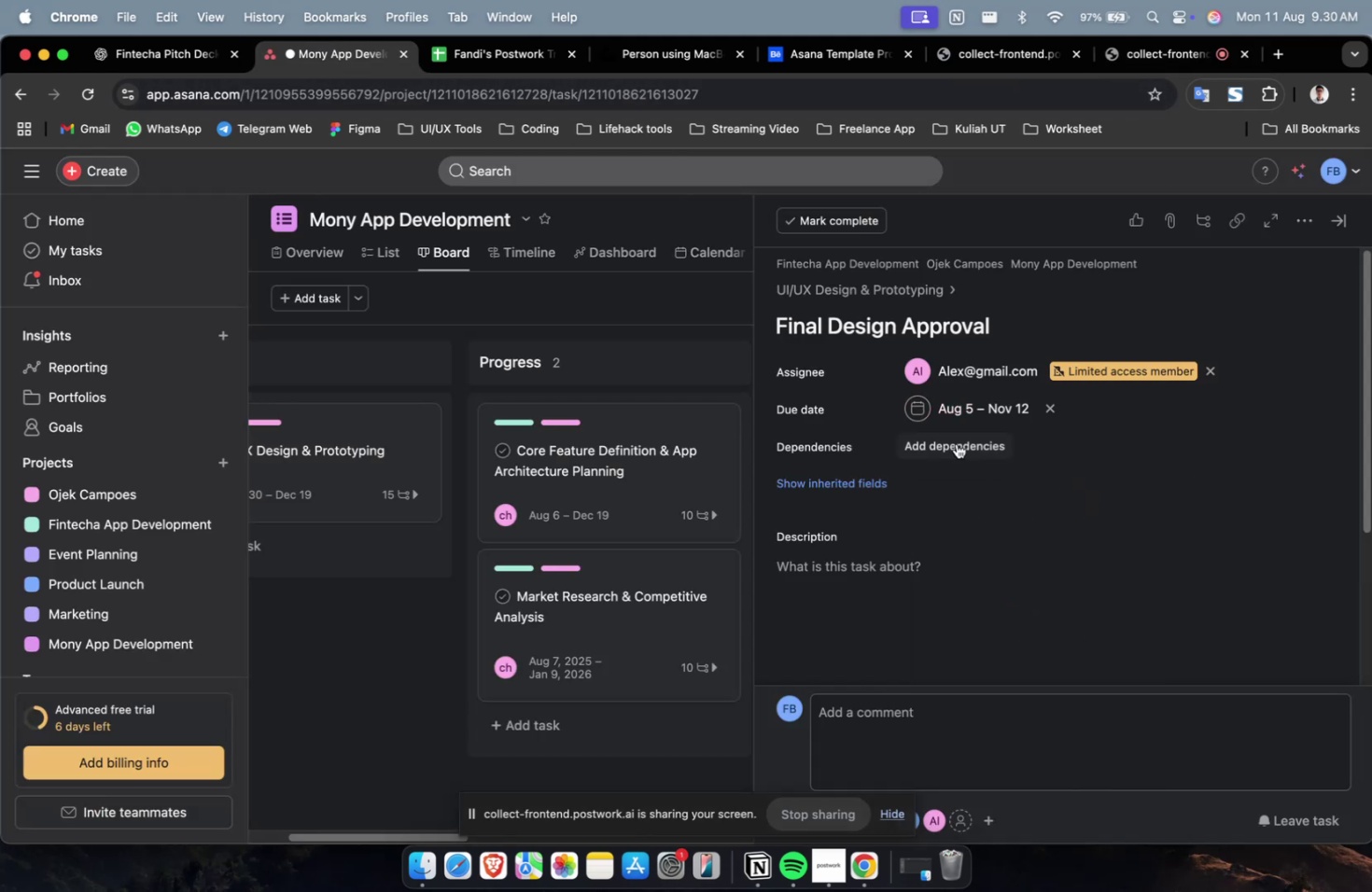 
triple_click([956, 443])
 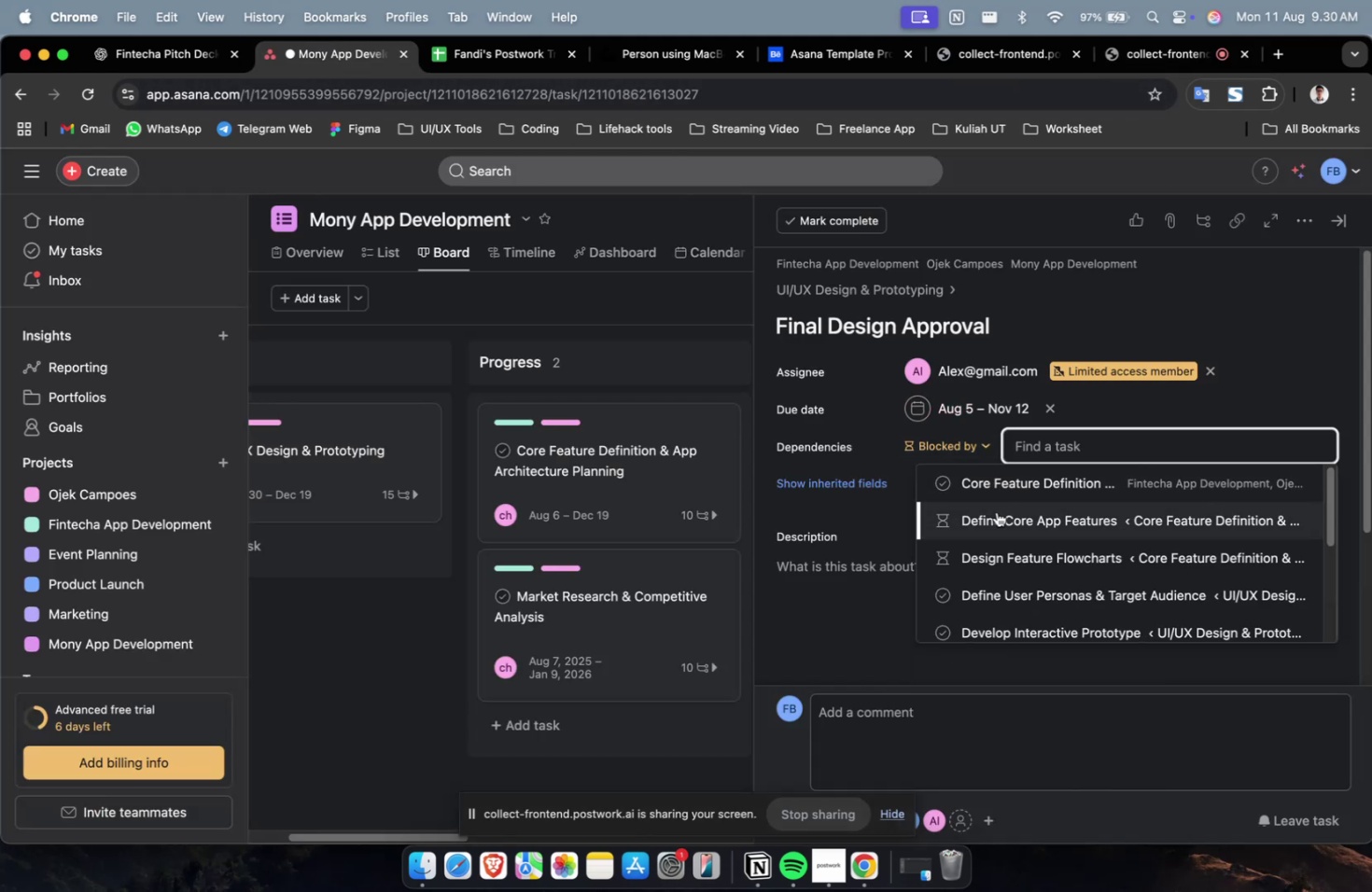 
left_click([994, 518])
 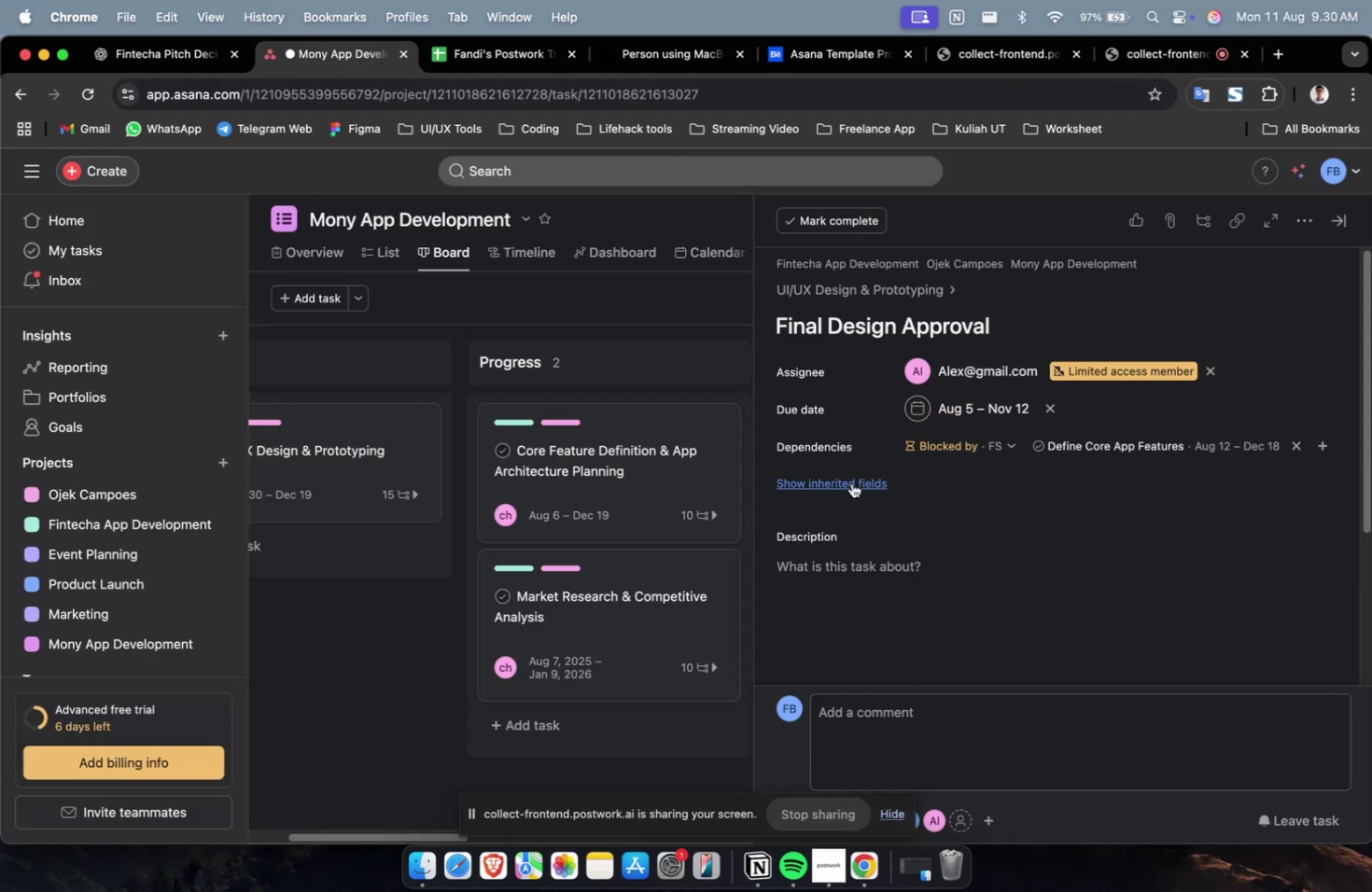 
double_click([844, 477])
 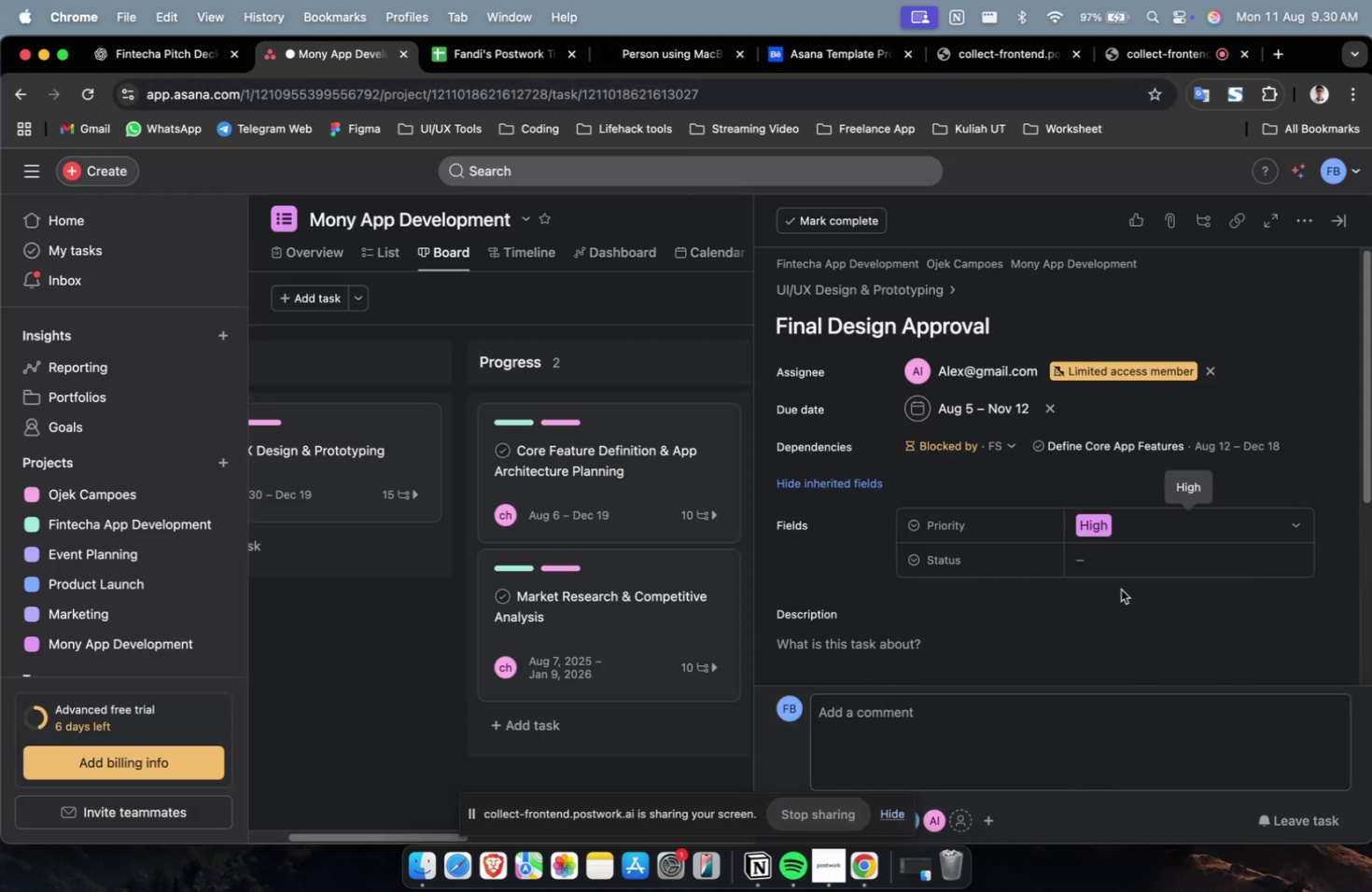 
triple_click([1120, 570])
 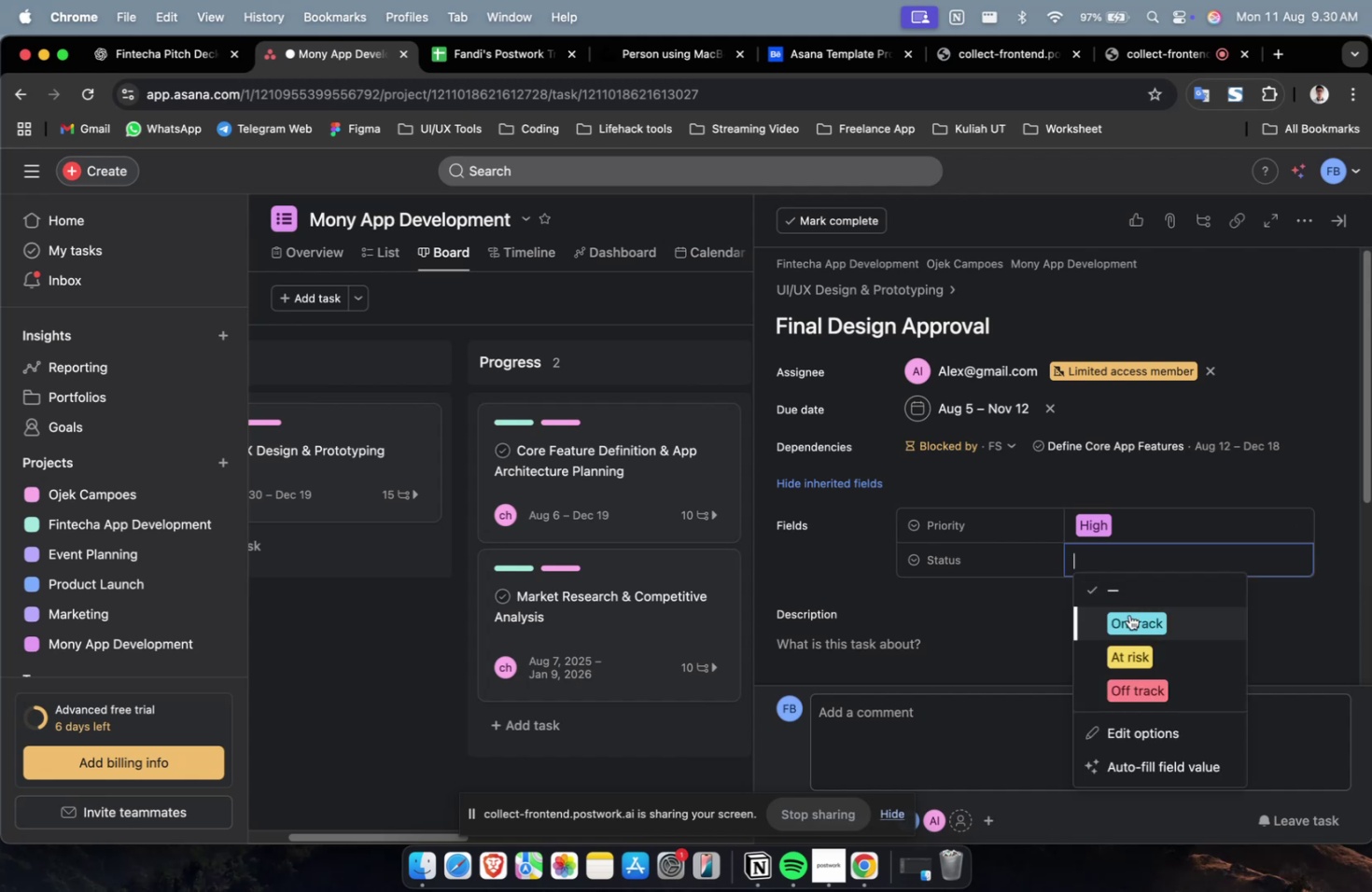 
triple_click([1128, 614])
 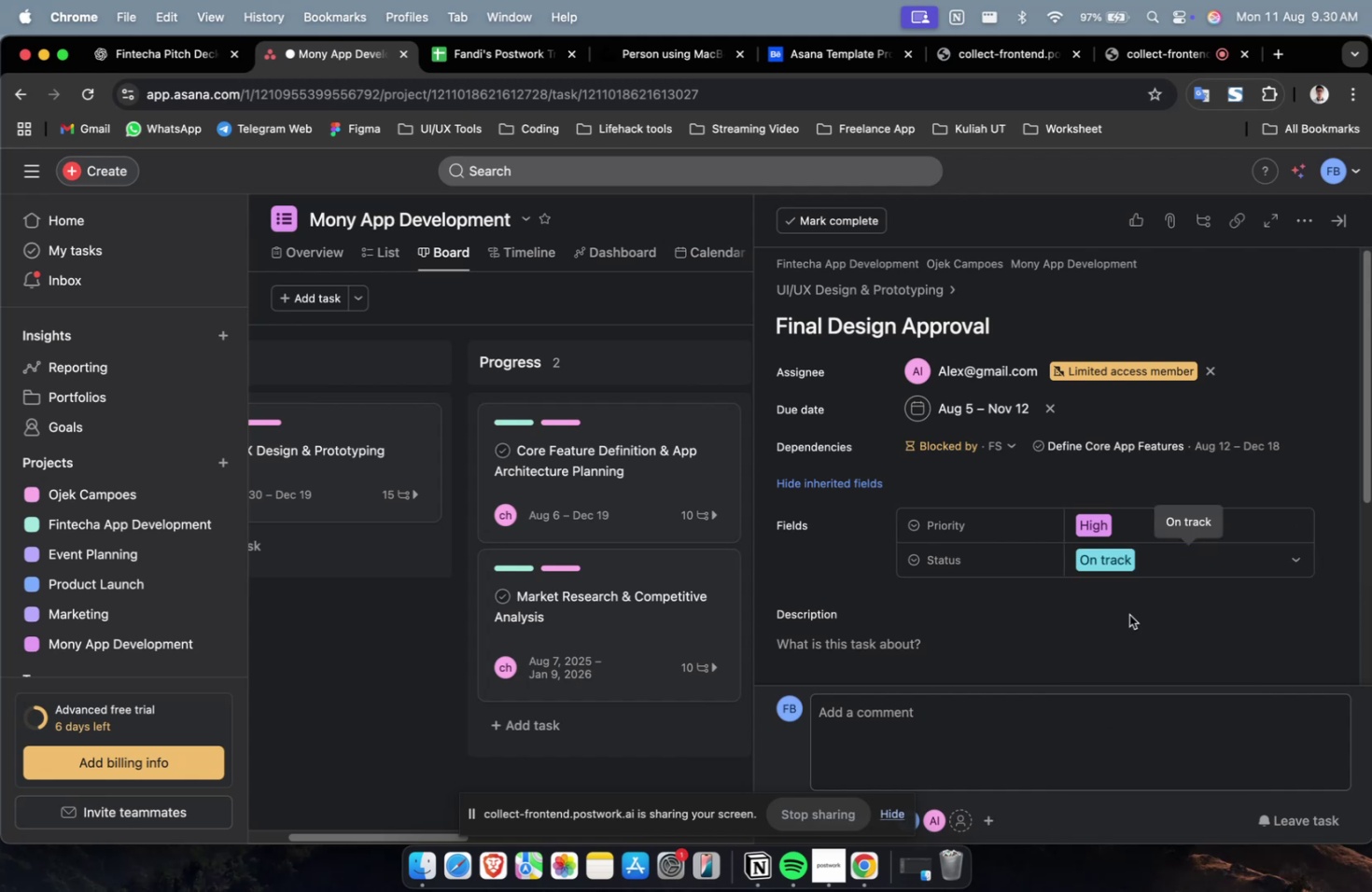 
wait(9.55)
 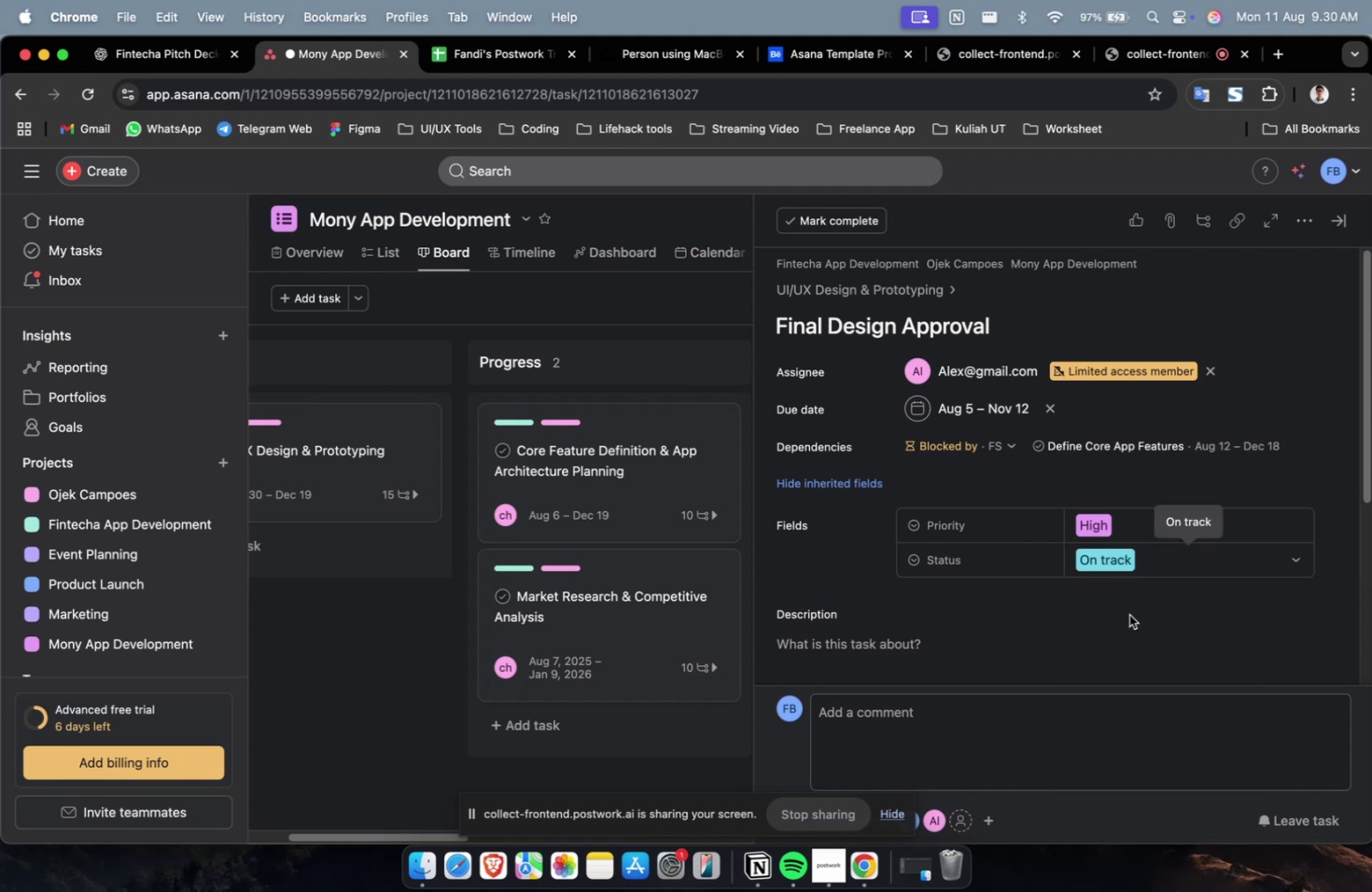 
left_click([182, 63])
 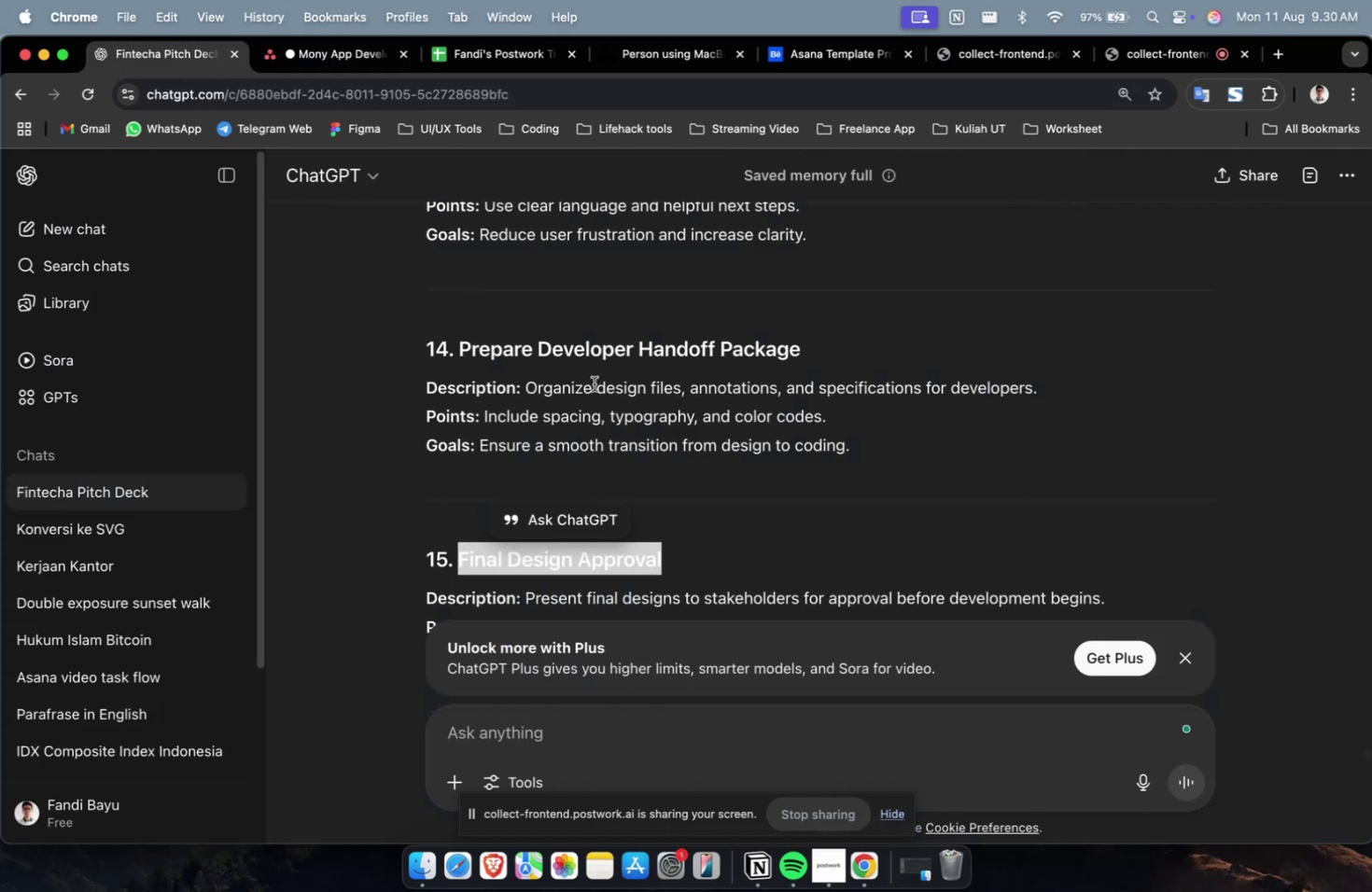 
scroll: coordinate [637, 411], scroll_direction: down, amount: 7.0
 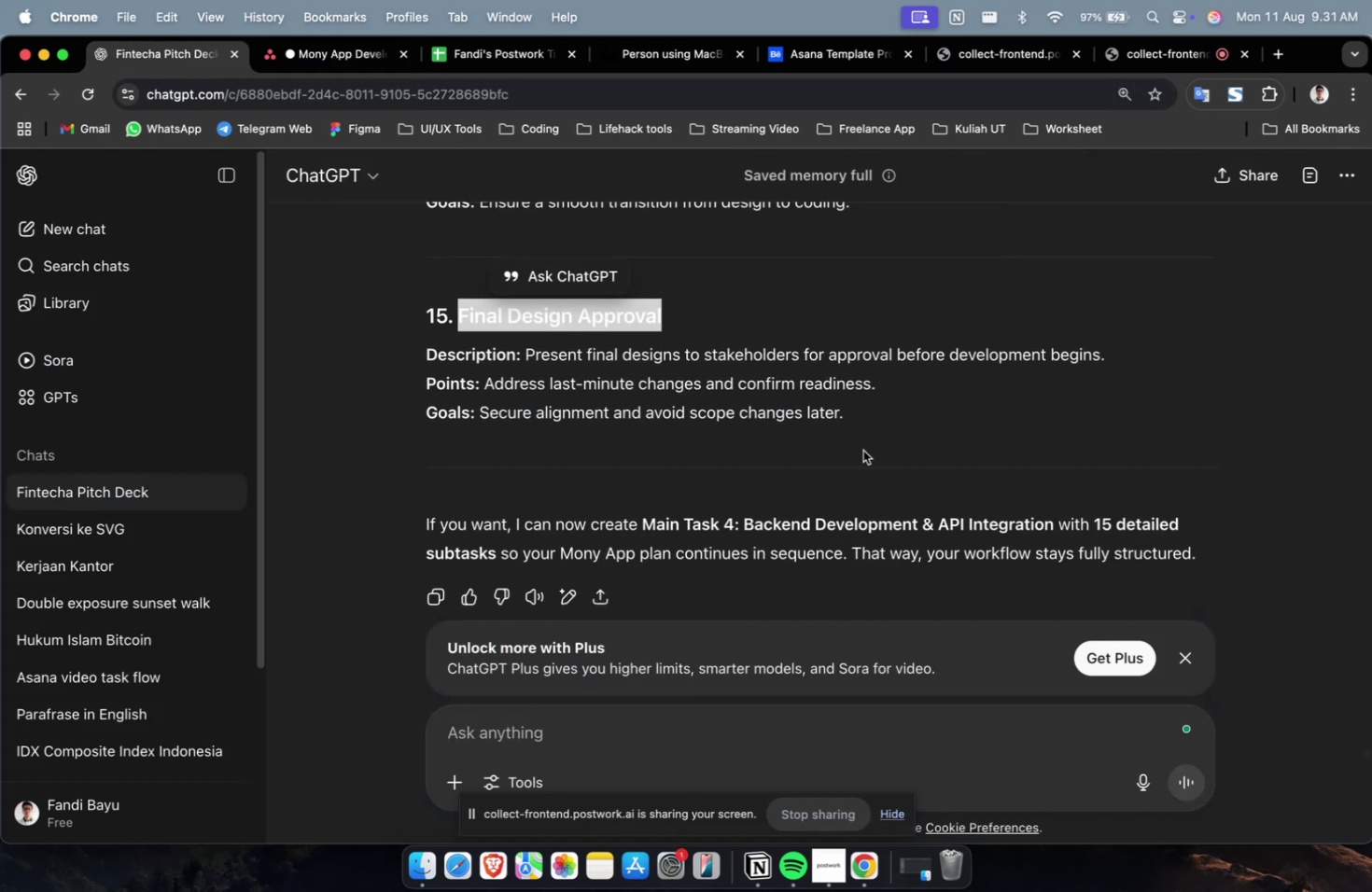 
left_click_drag(start_coordinate=[865, 420], to_coordinate=[526, 364])
 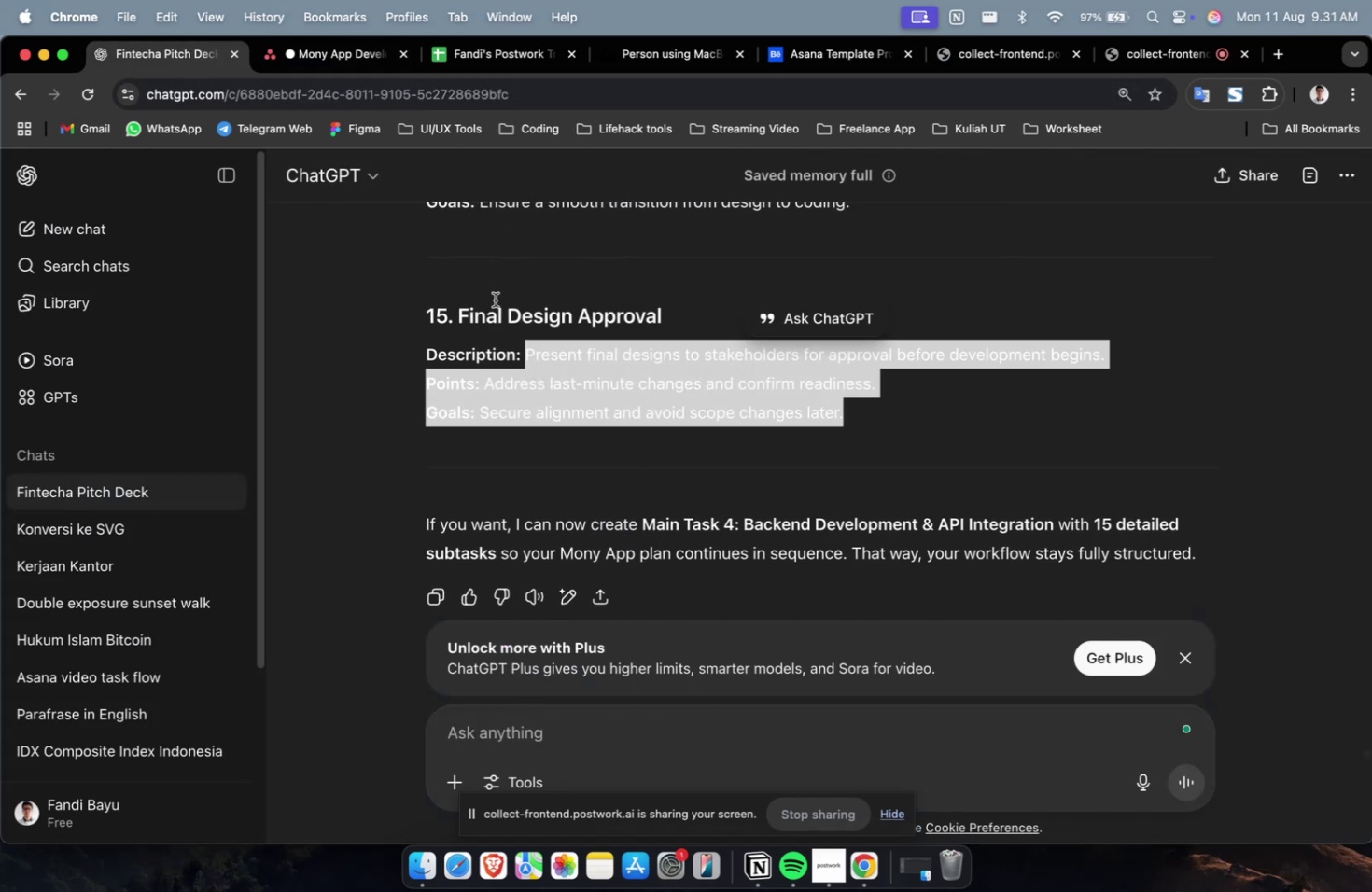 
key(Meta+CommandLeft)
 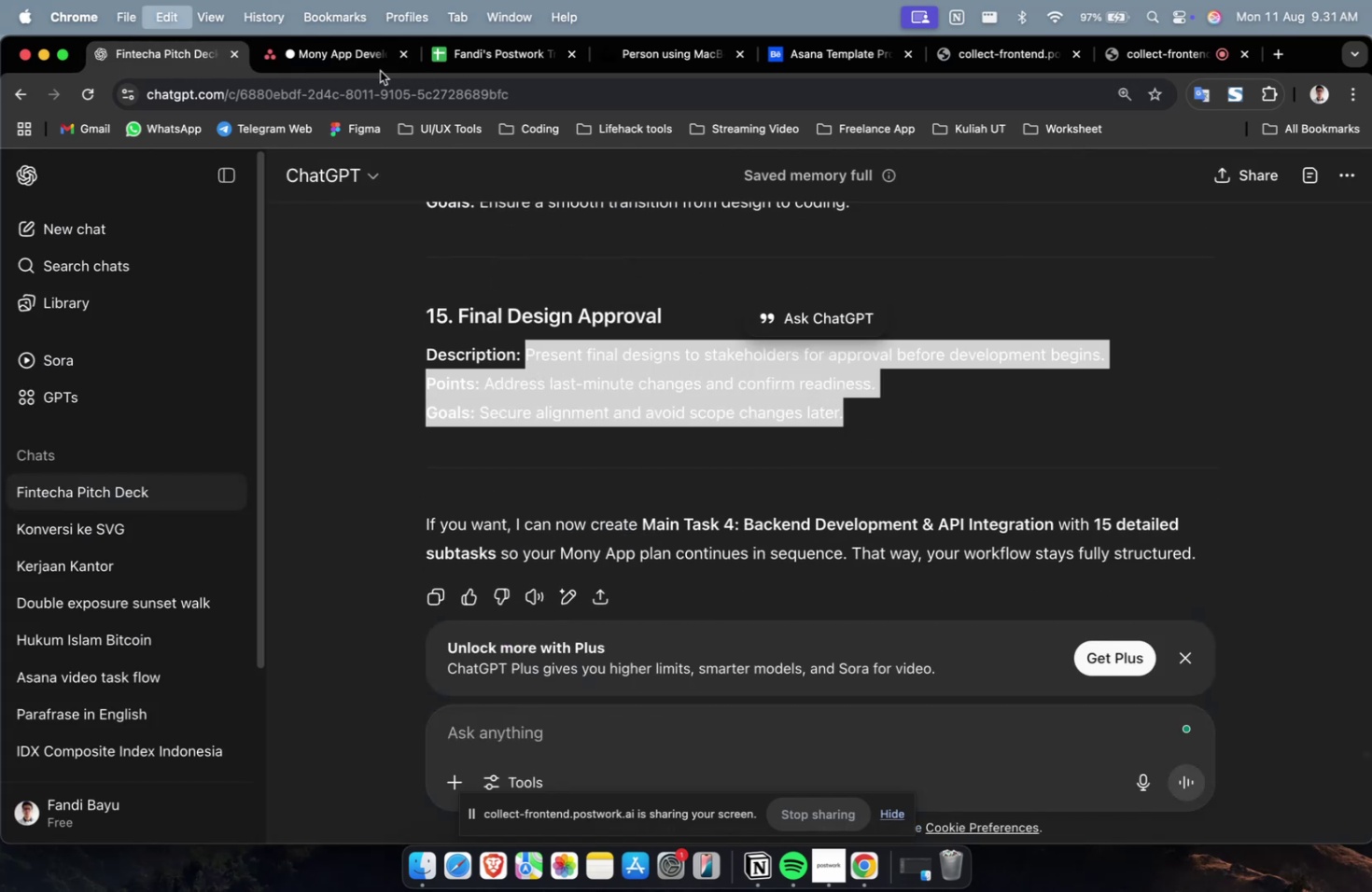 
key(Meta+C)
 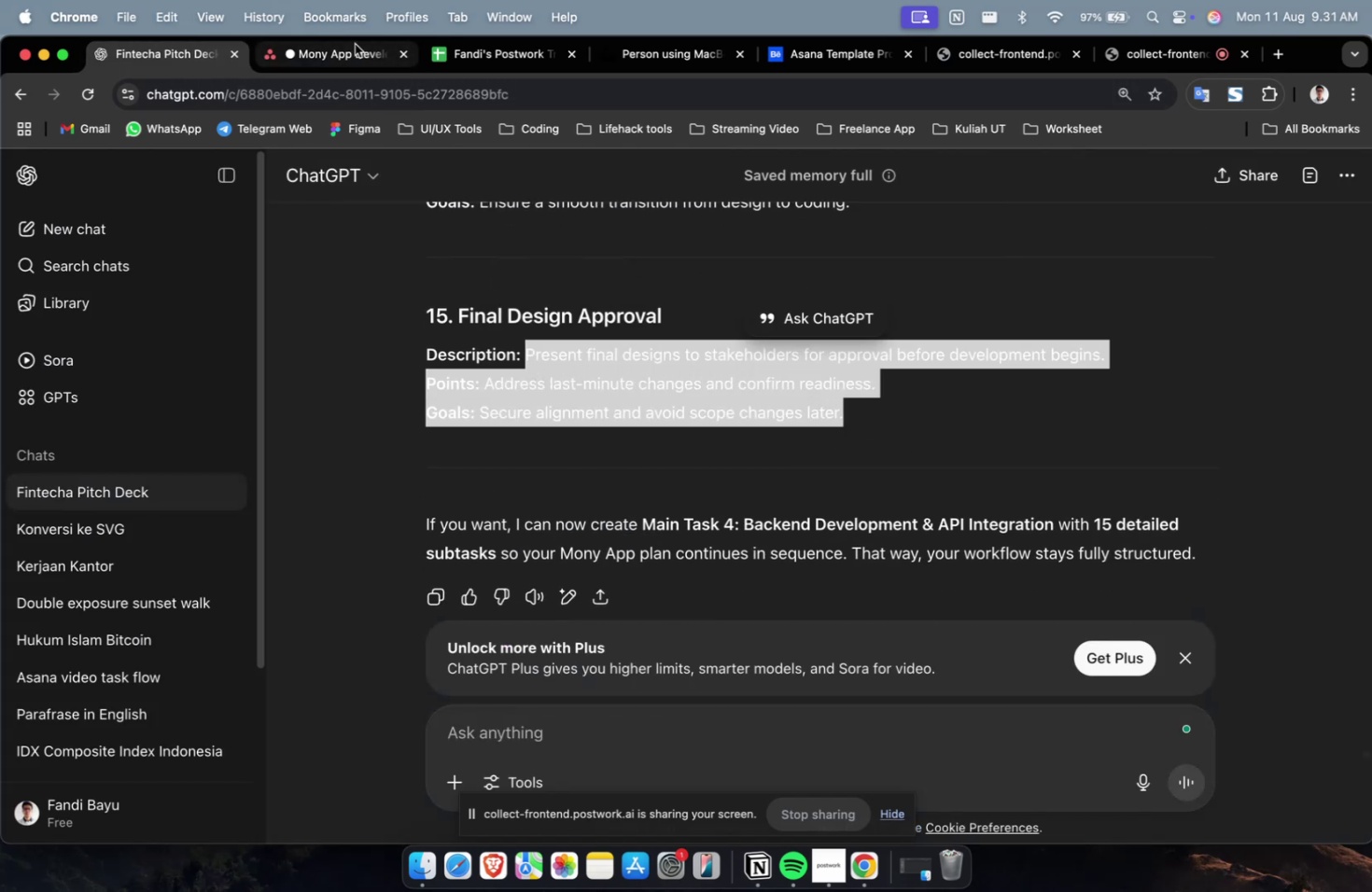 
left_click([354, 44])
 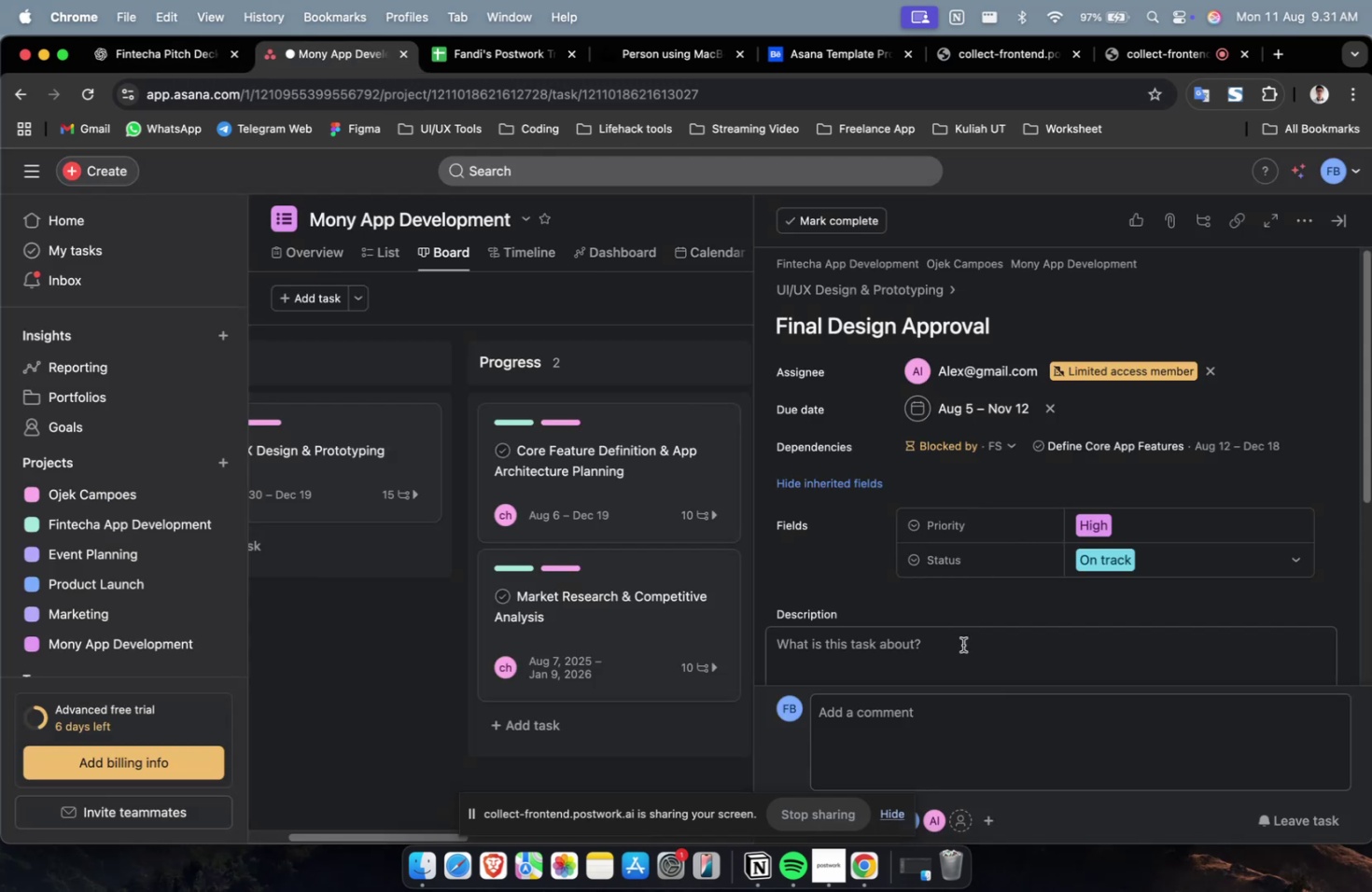 
key(Meta+V)
 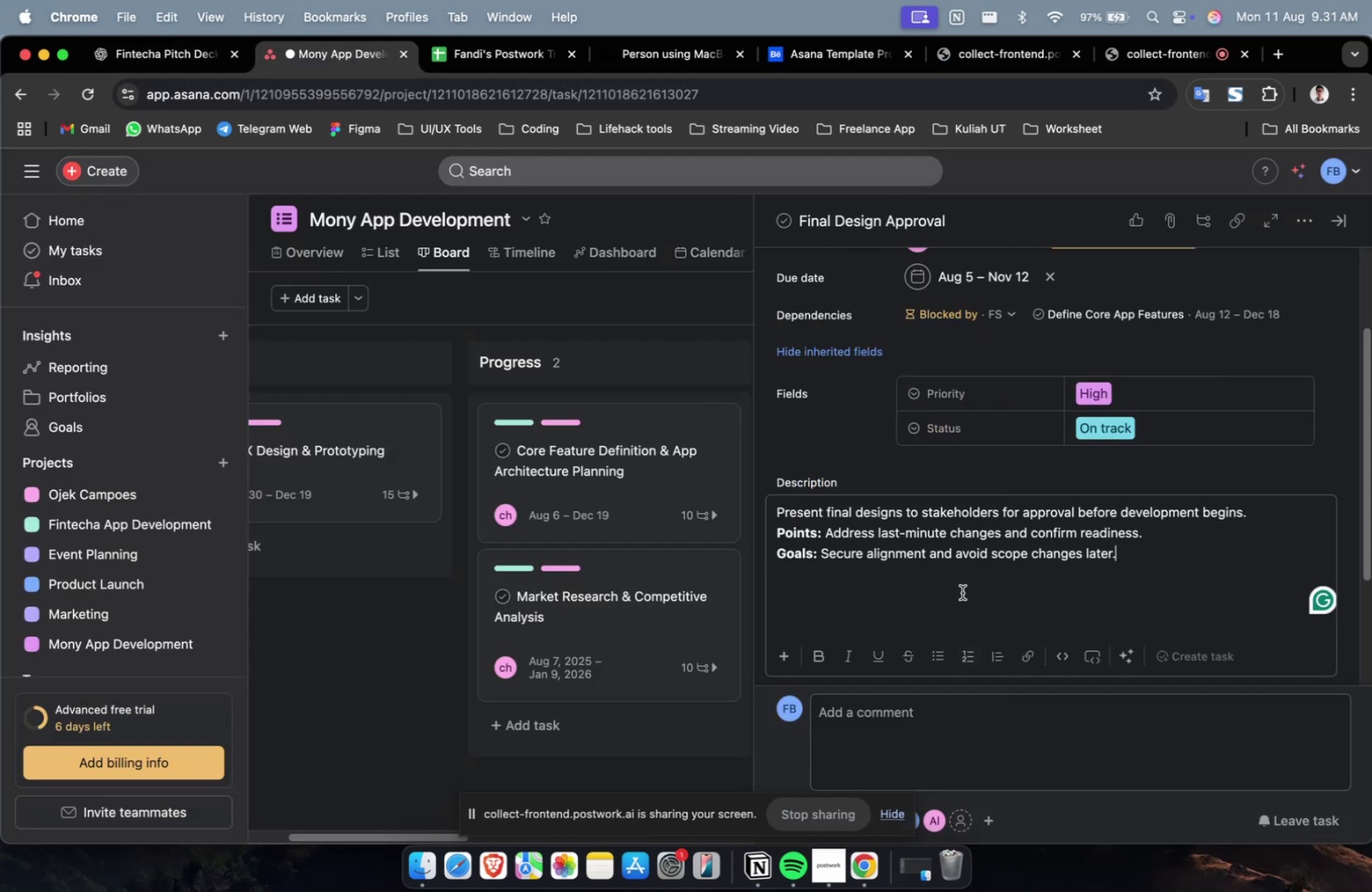 
scroll: coordinate [959, 580], scroll_direction: up, amount: 4.0
 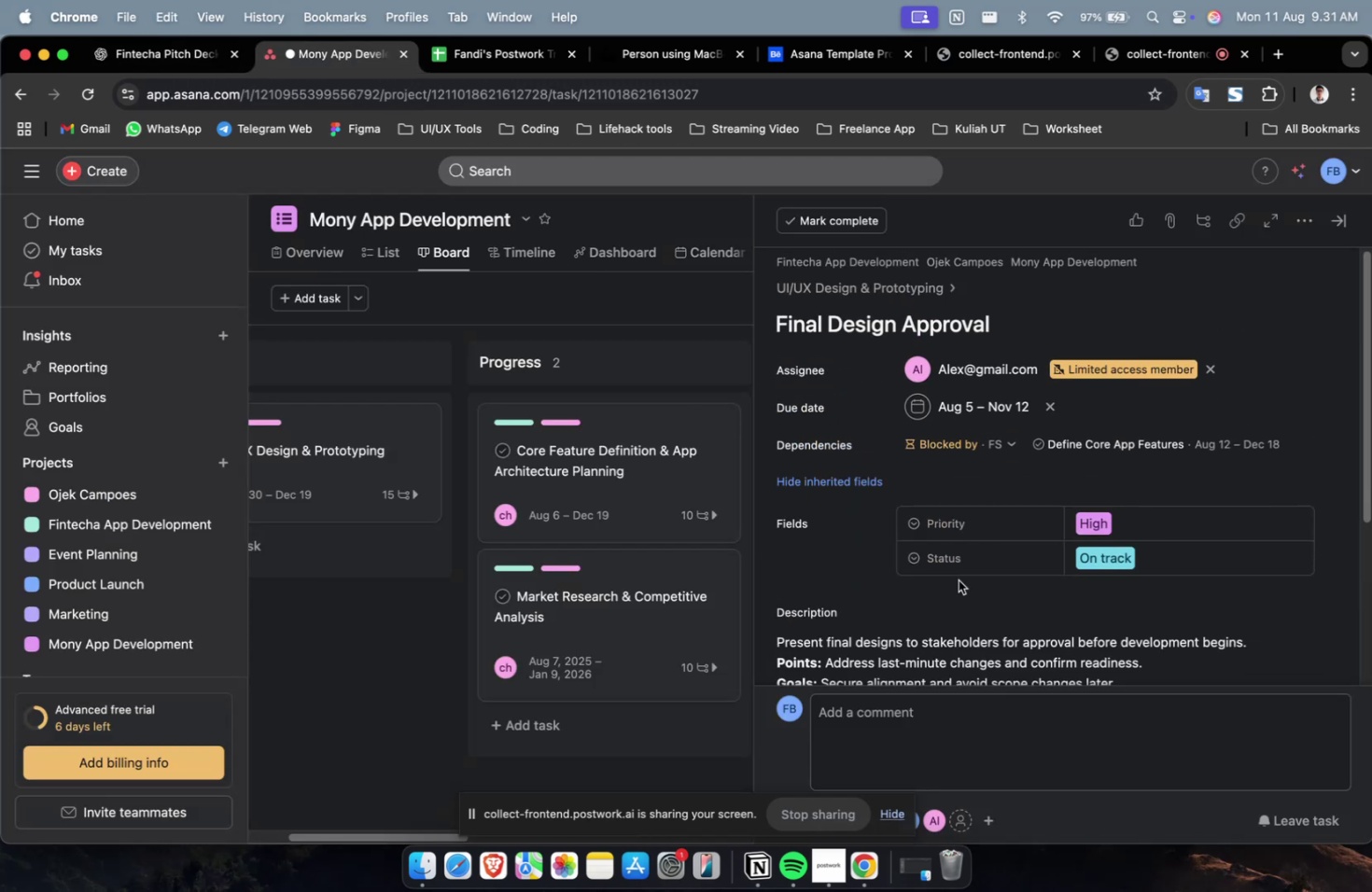 
scroll: coordinate [958, 579], scroll_direction: down, amount: 31.0
 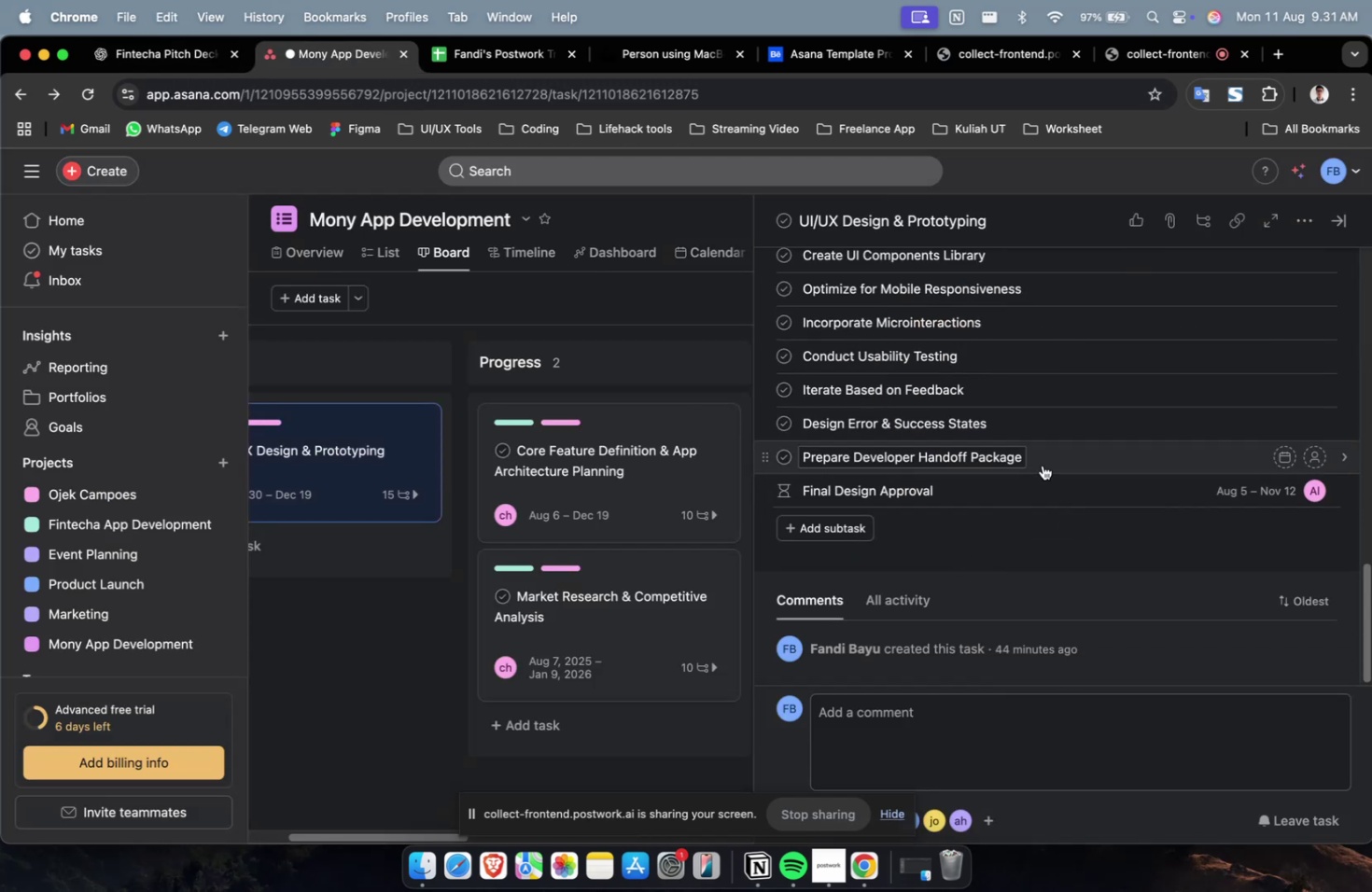 
left_click([1050, 453])
 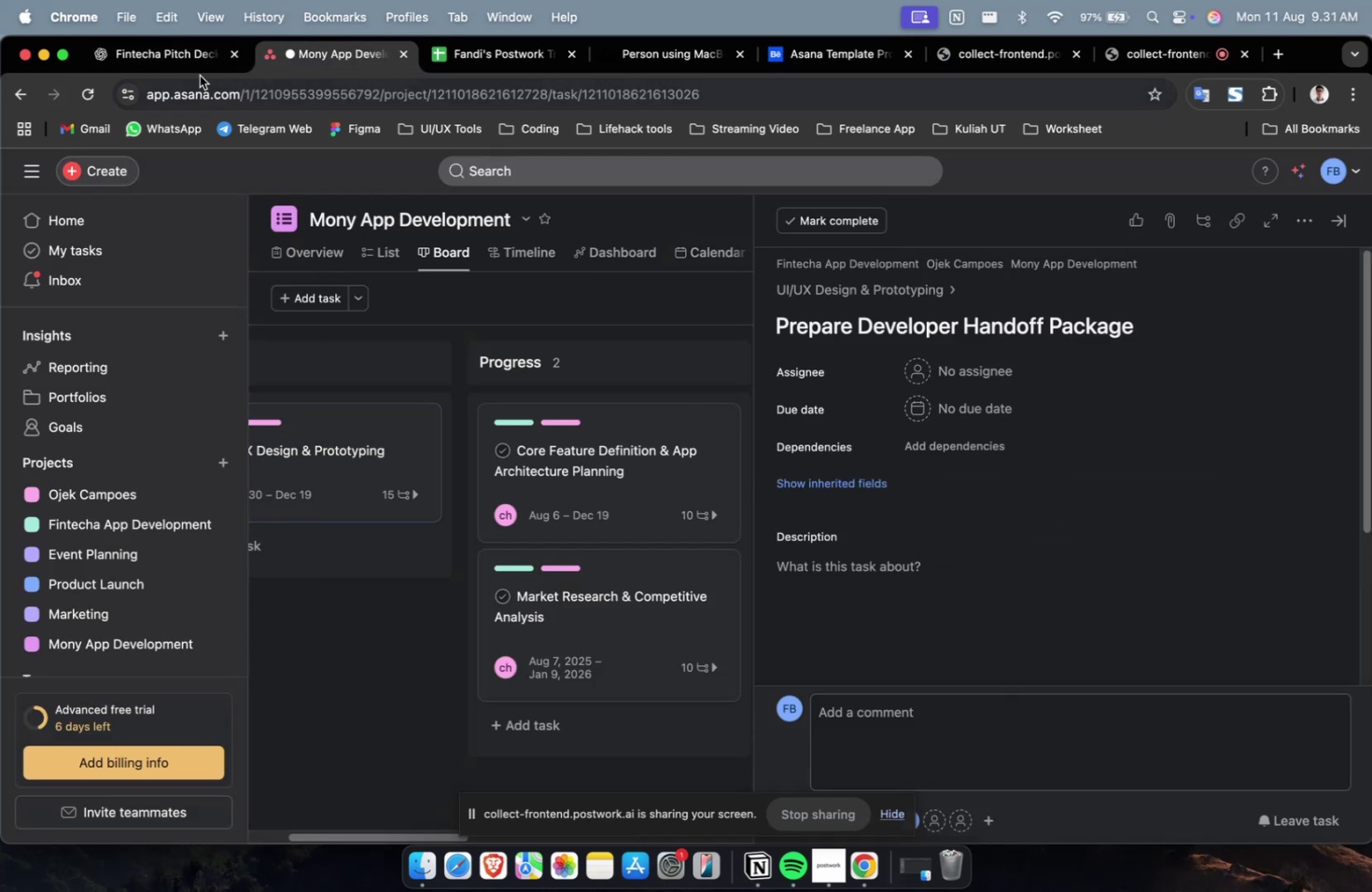 
left_click([180, 61])
 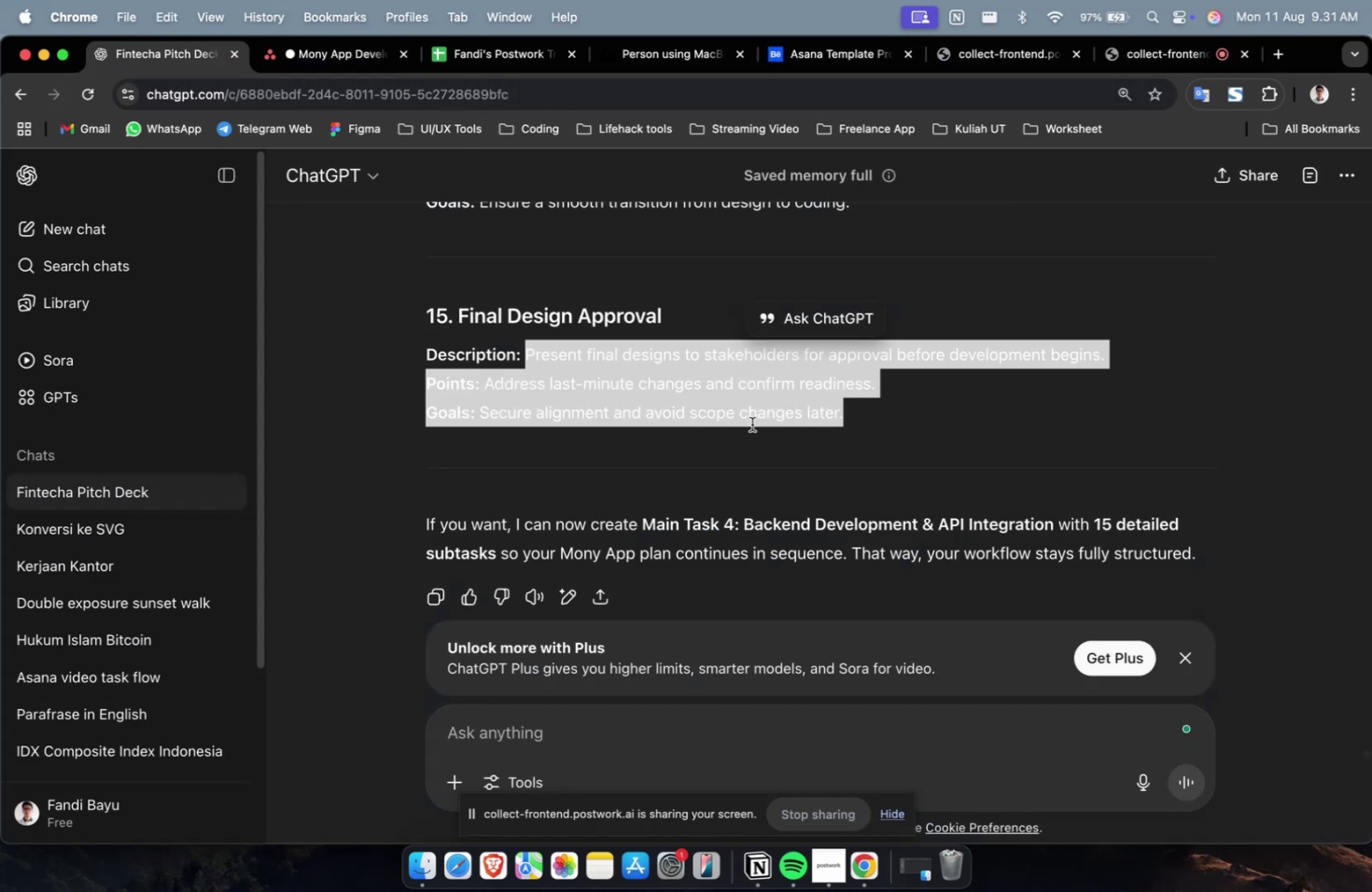 
scroll: coordinate [793, 453], scroll_direction: up, amount: 7.0
 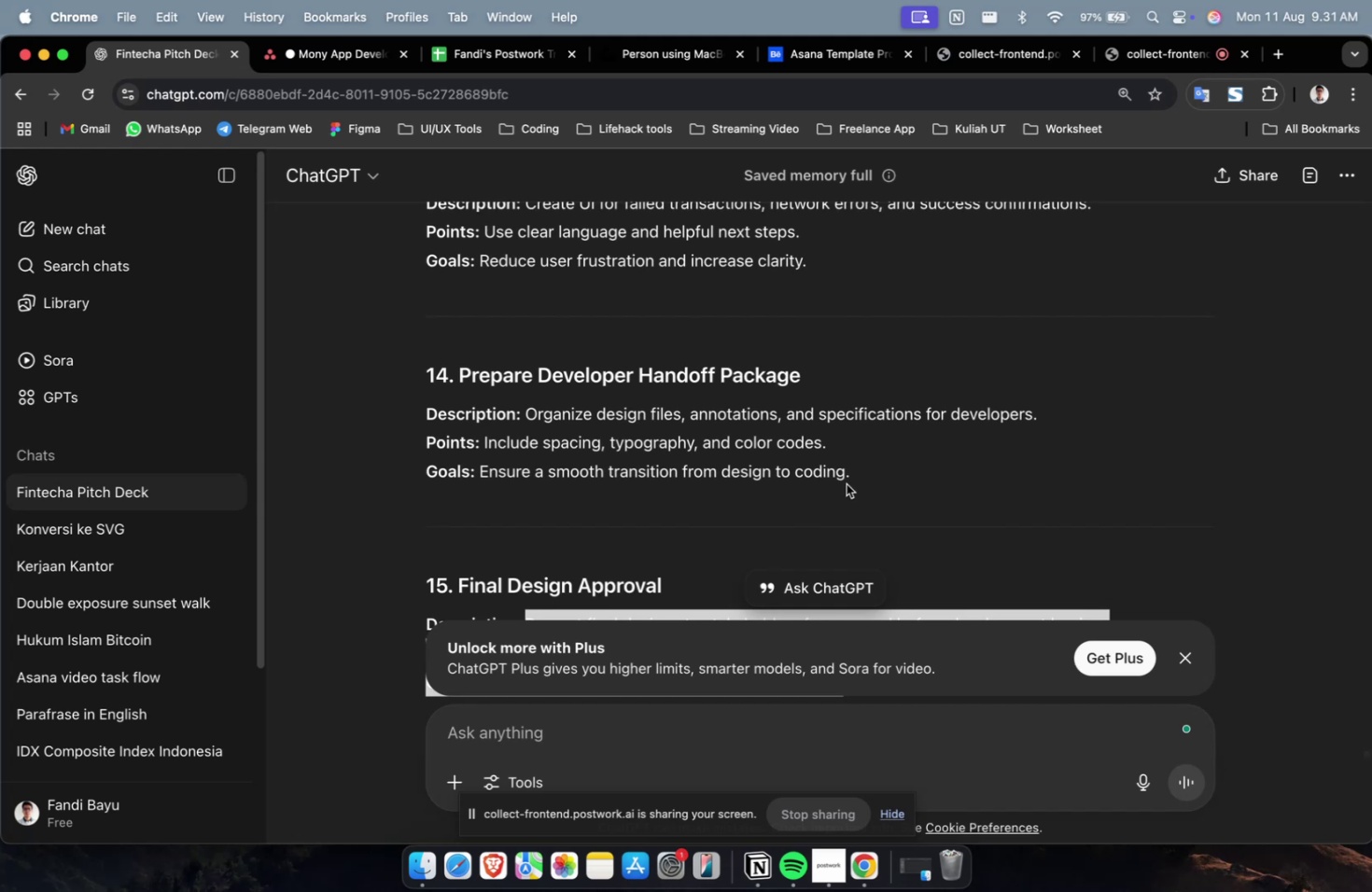 
left_click_drag(start_coordinate=[856, 474], to_coordinate=[525, 420])
 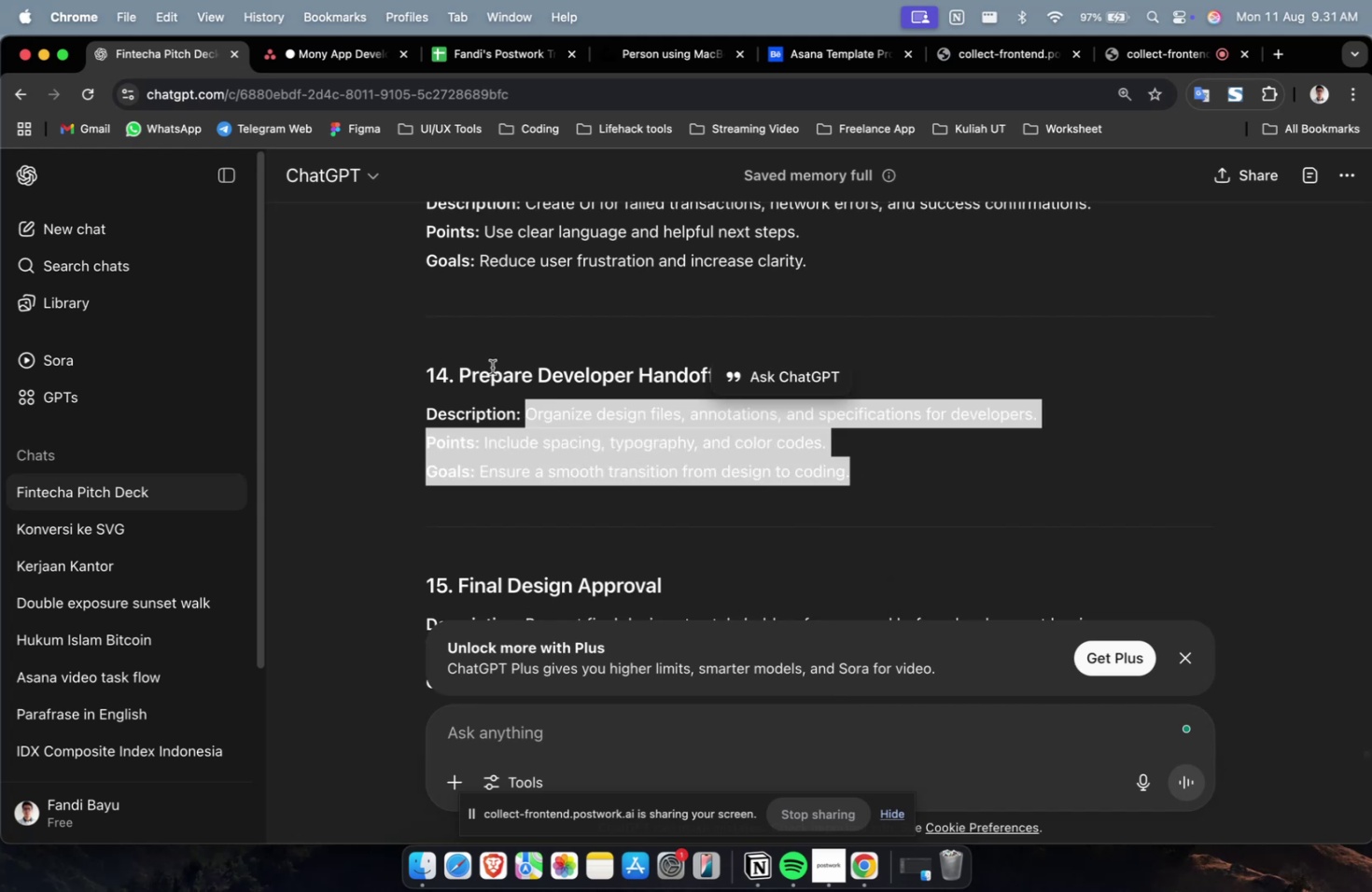 
key(Meta+C)
 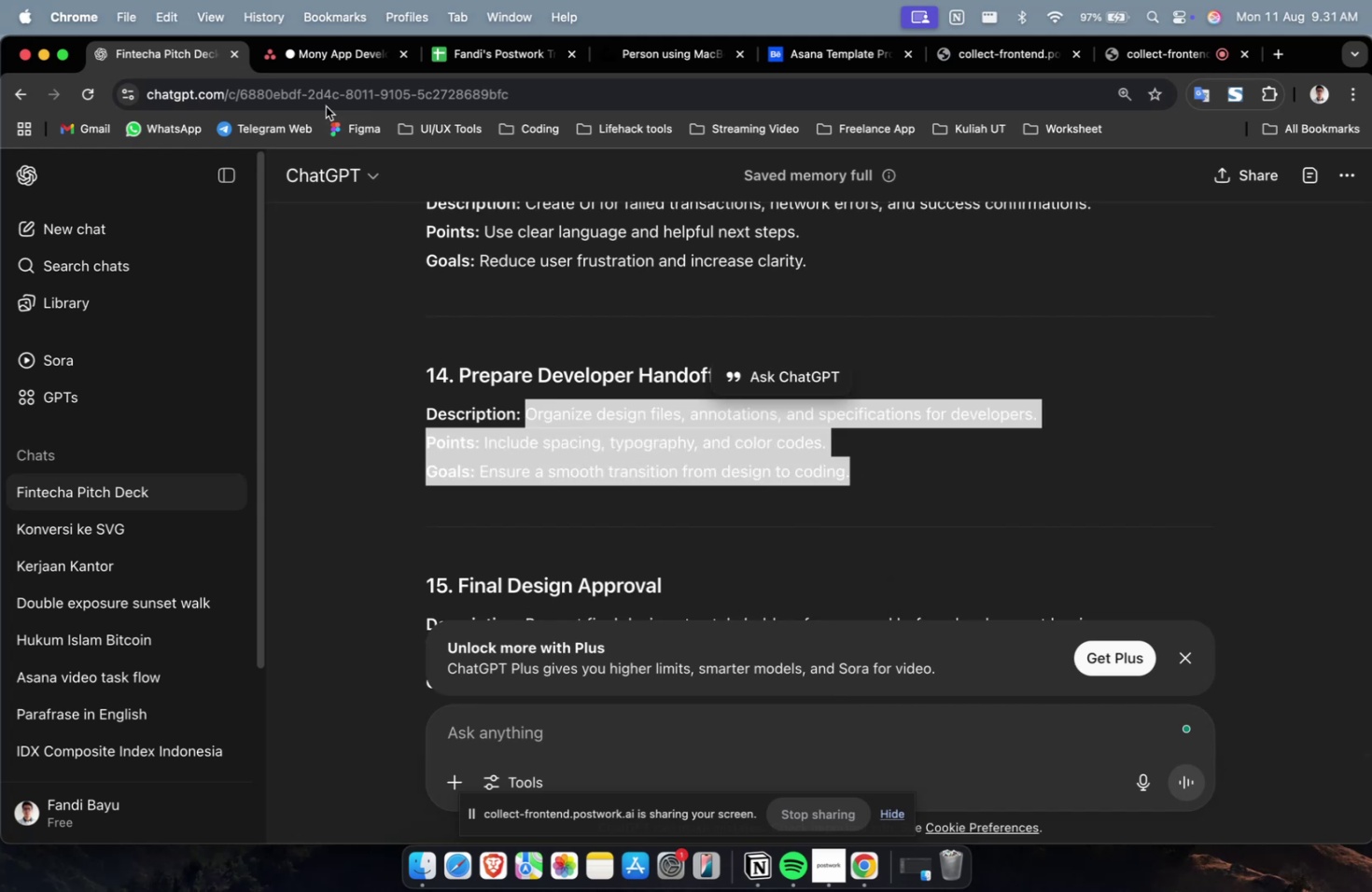 
key(Meta+C)
 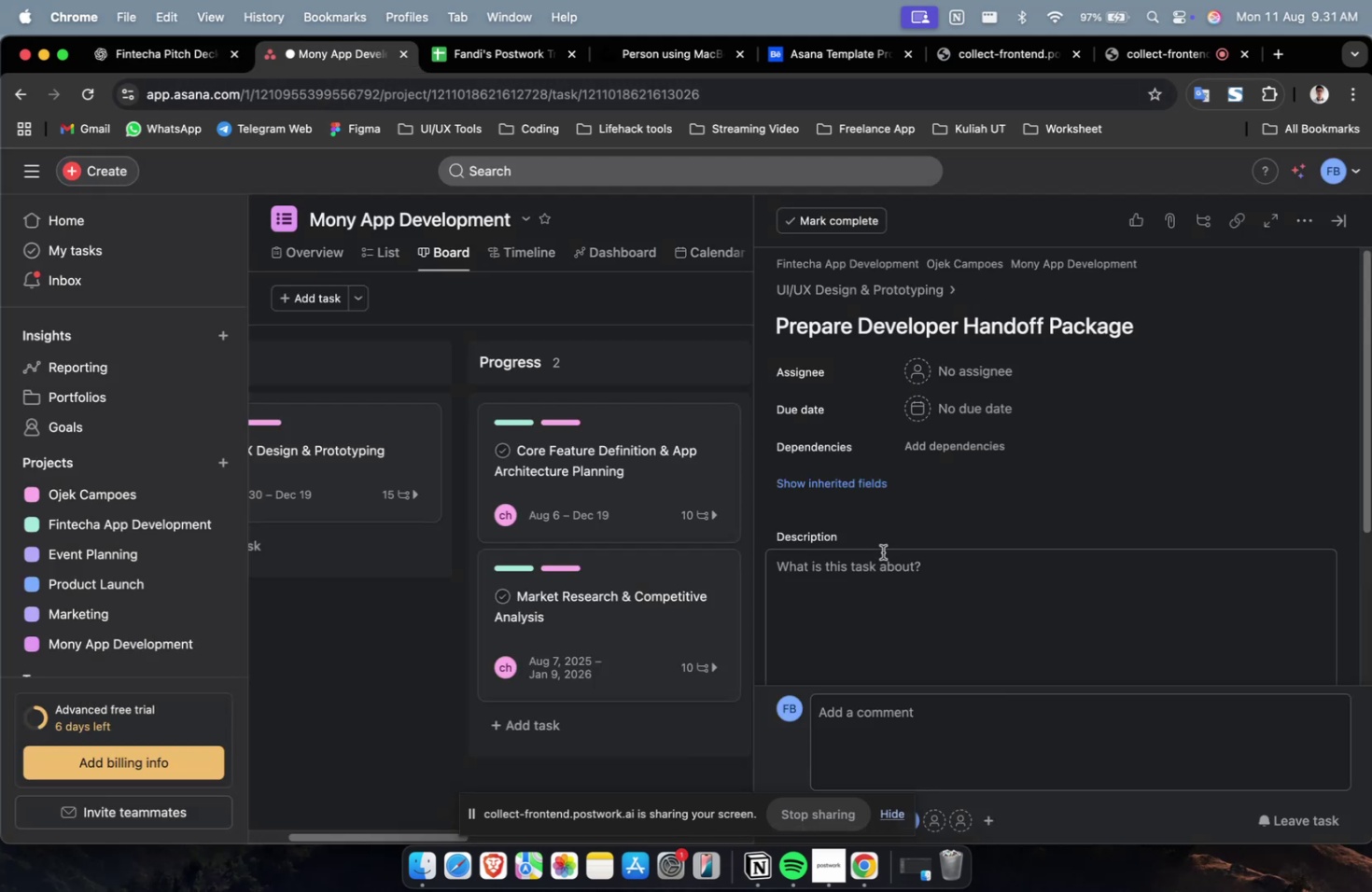 
double_click([891, 566])
 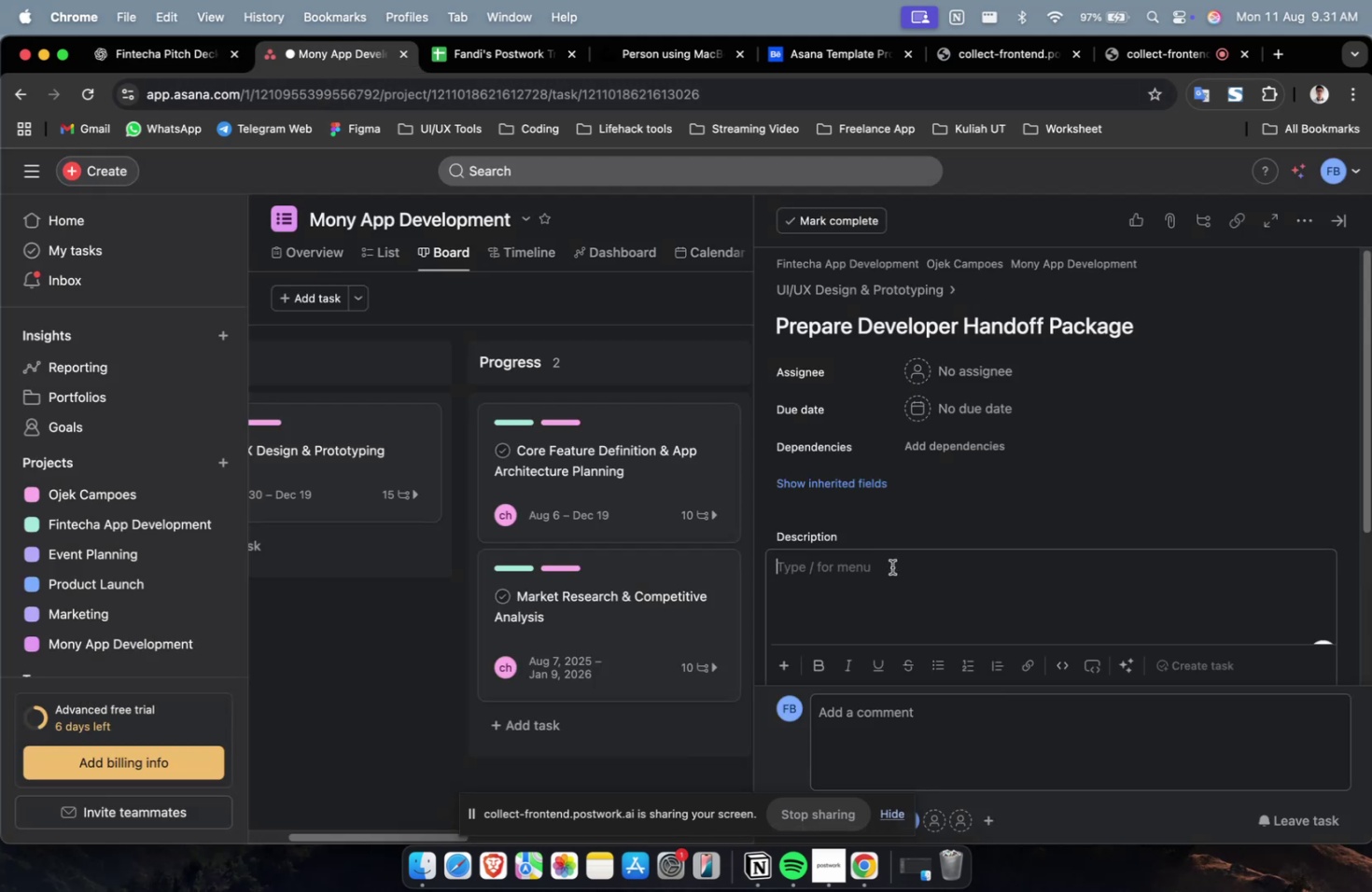 
key(Meta+CommandLeft)
 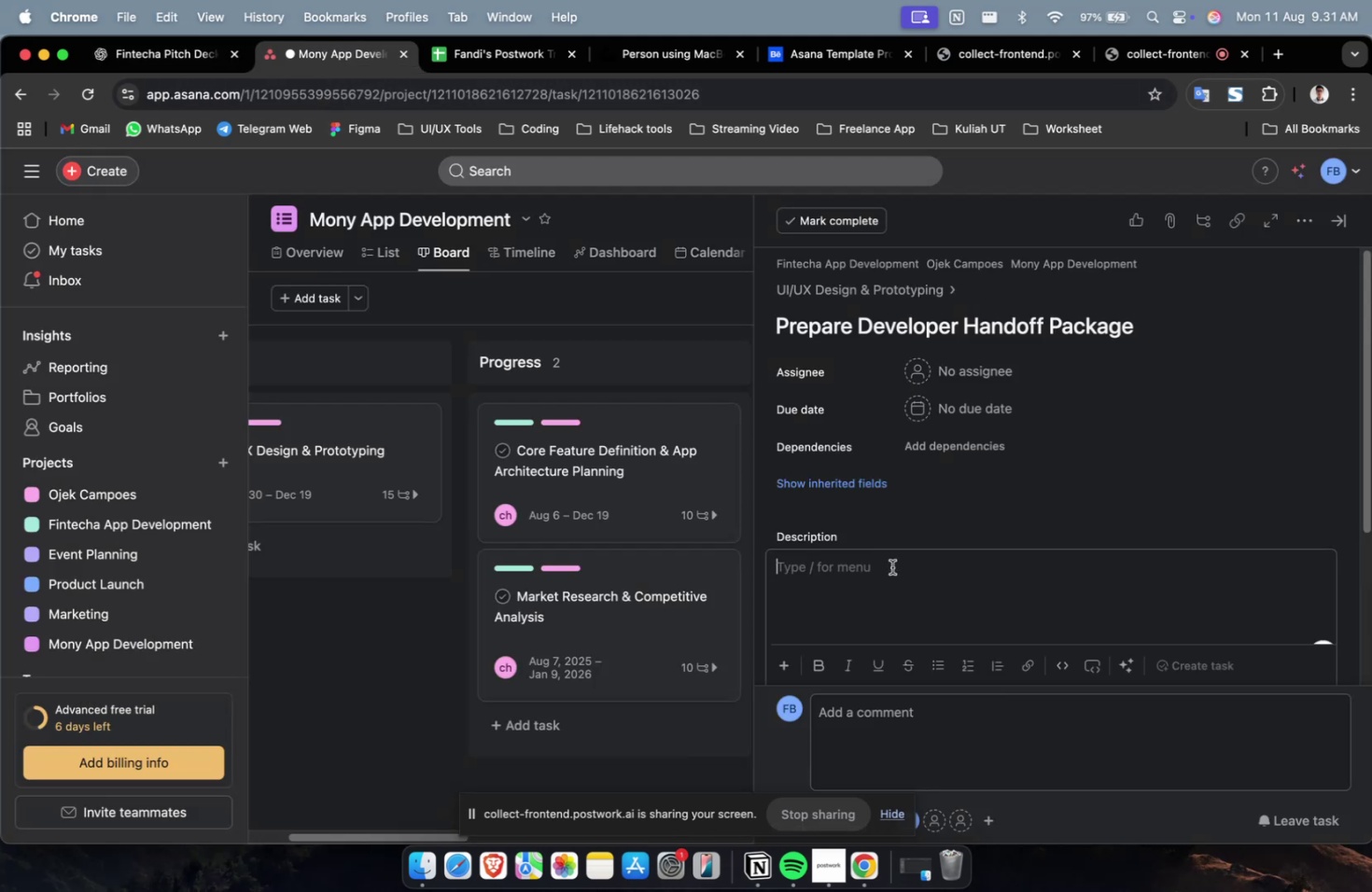 
key(Meta+V)
 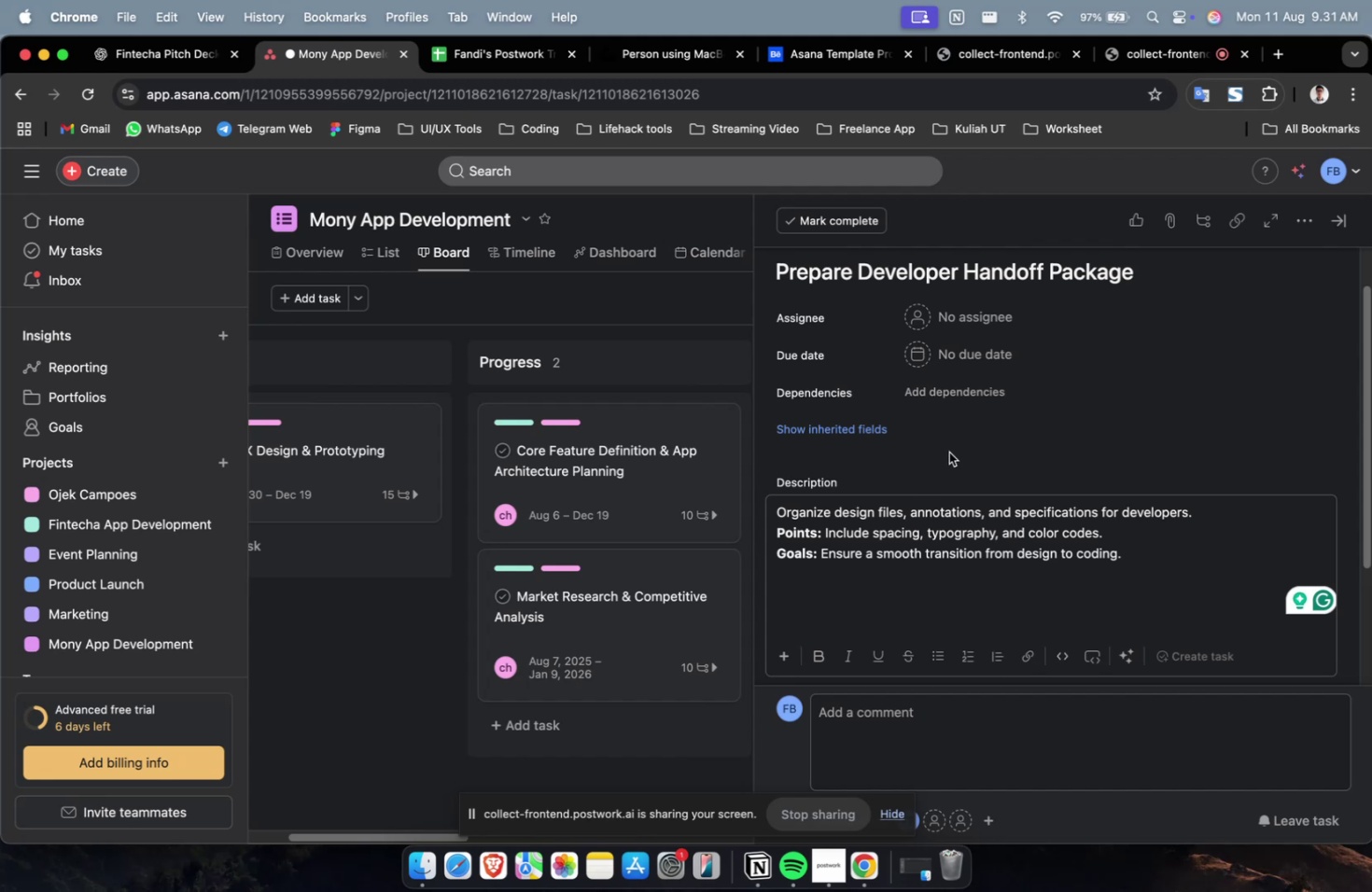 
wait(29.55)
 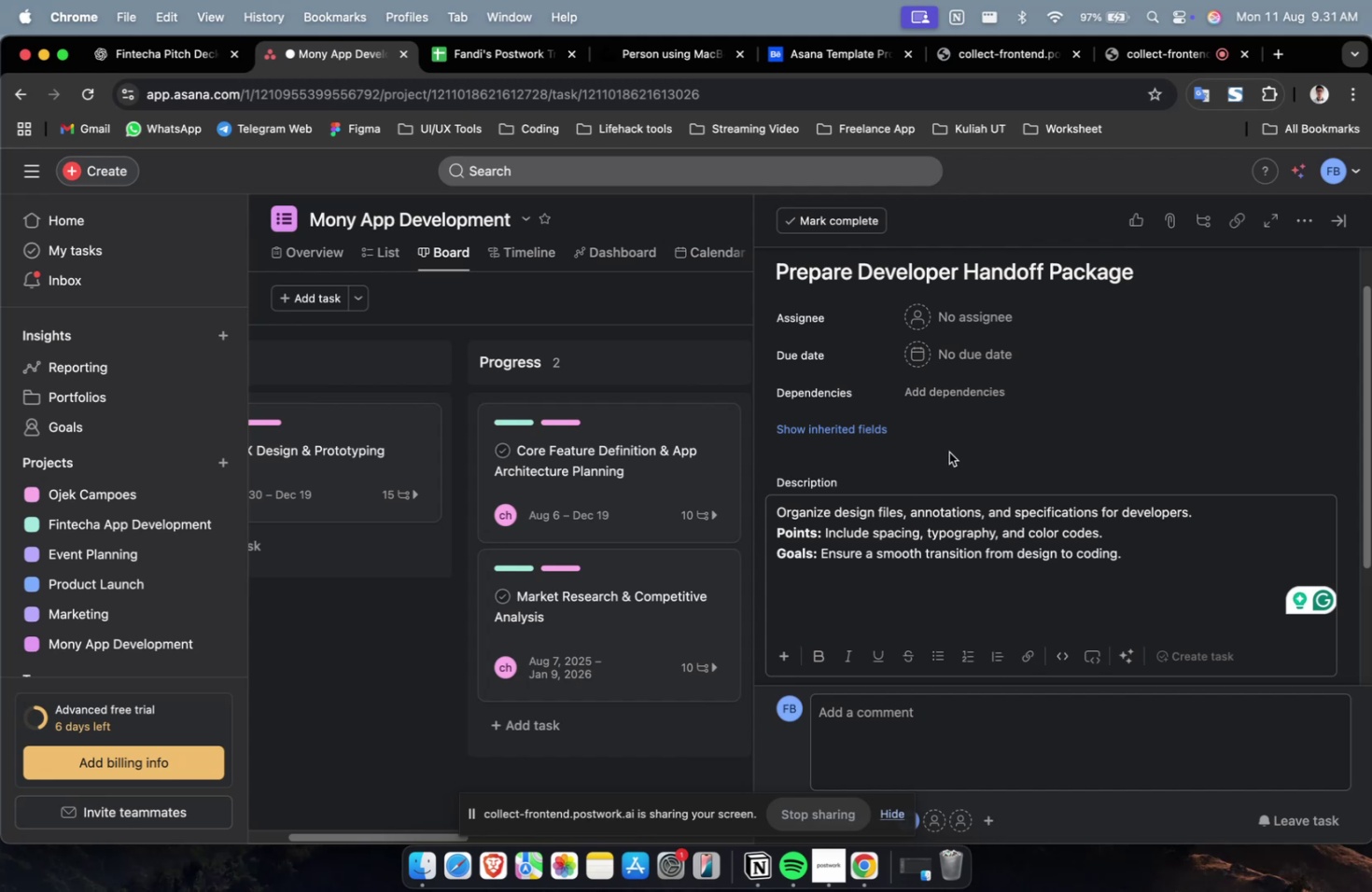 
scroll: coordinate [964, 481], scroll_direction: down, amount: 2.0
 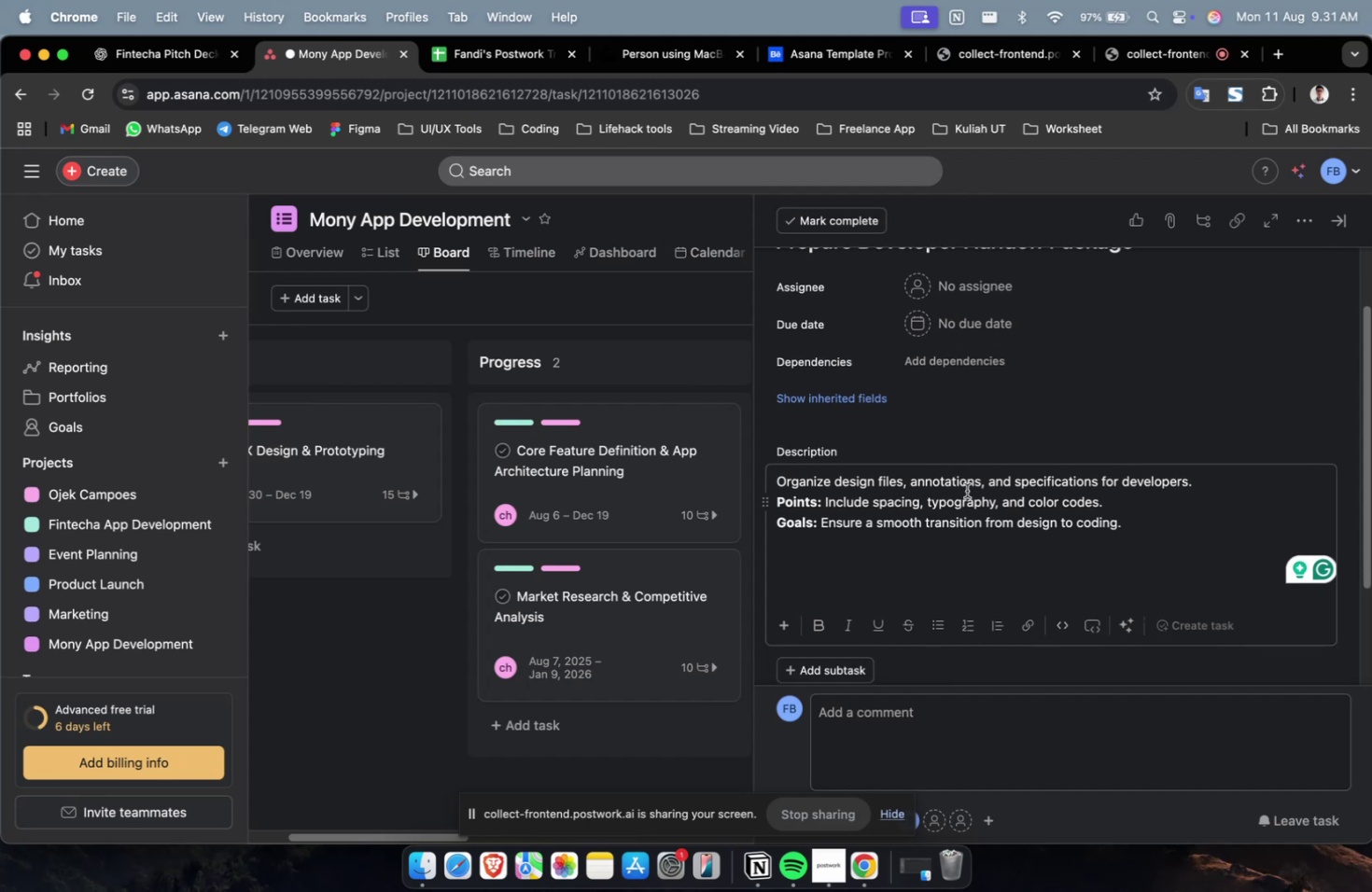 
scroll: coordinate [966, 490], scroll_direction: up, amount: 2.0
 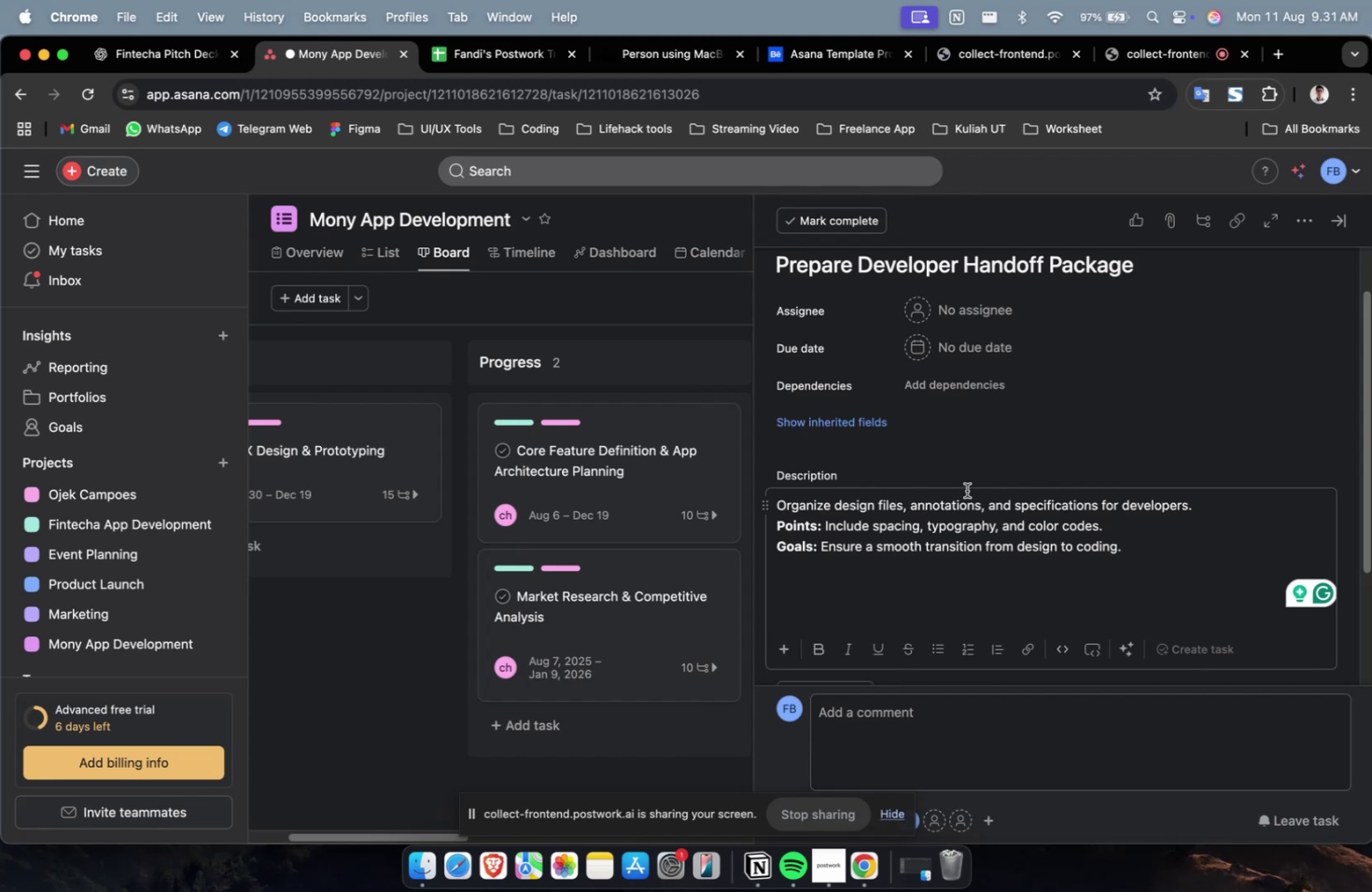 
wait(11.02)
 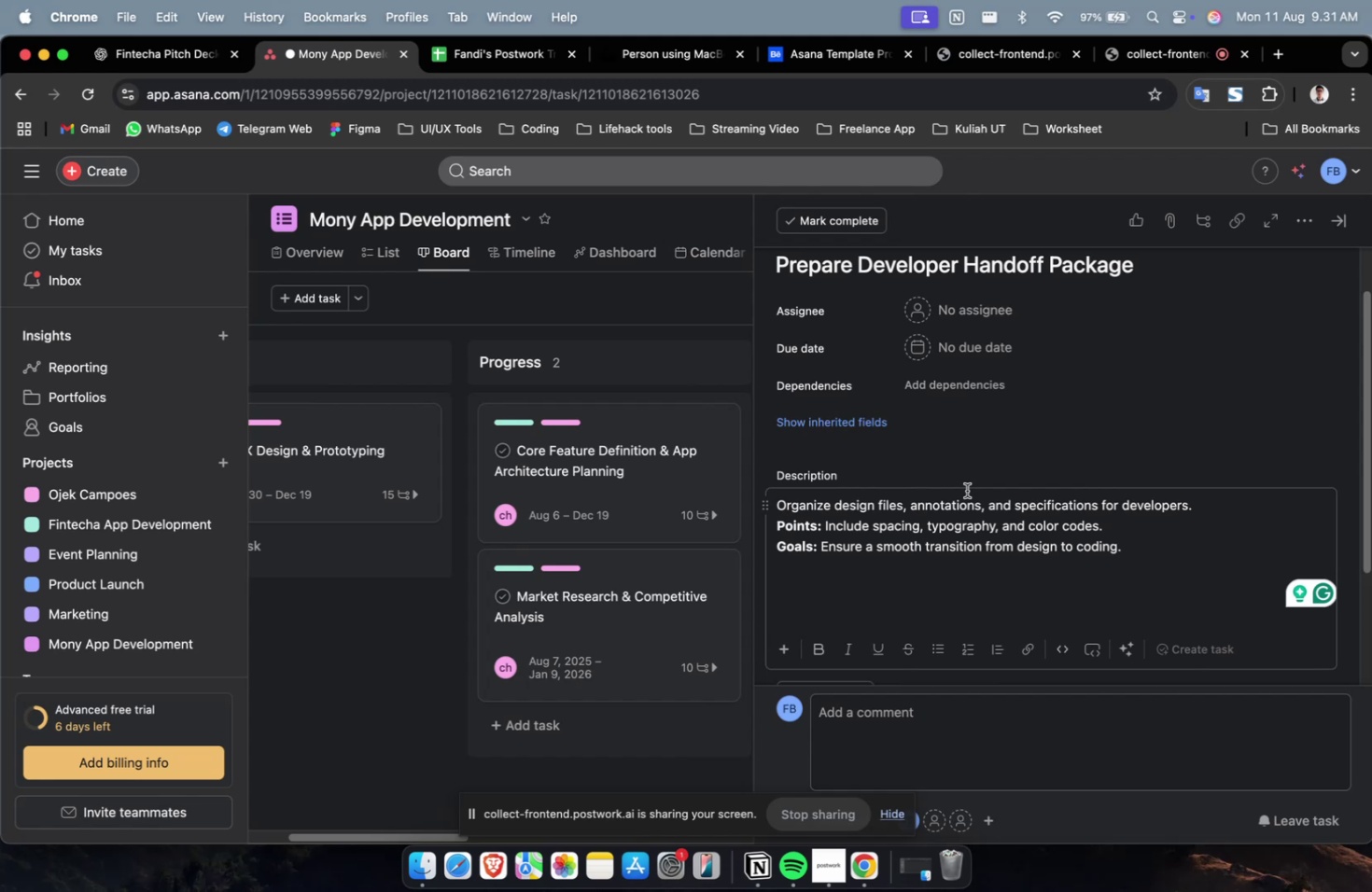 
left_click([965, 328])
 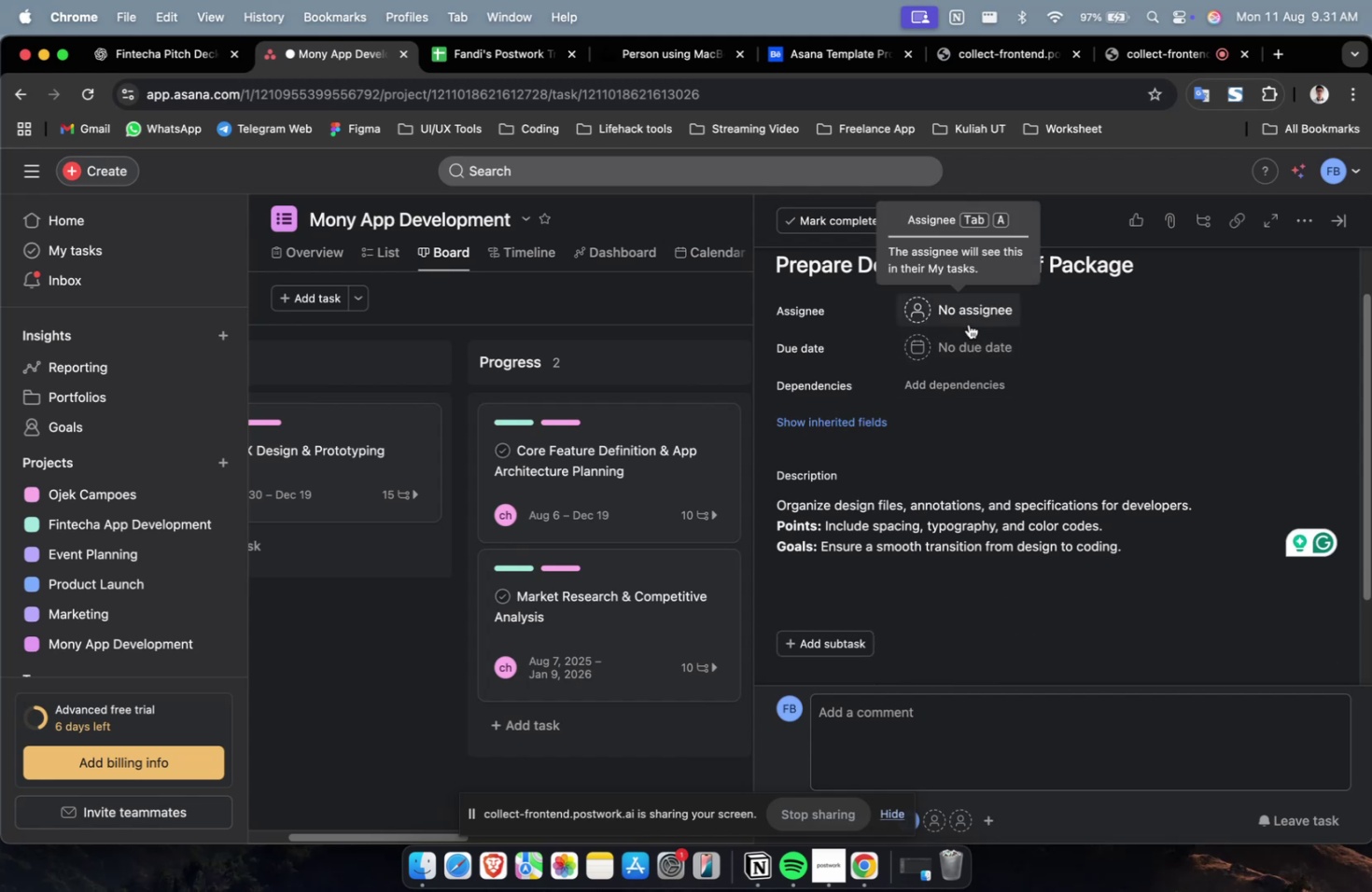 
left_click([968, 324])
 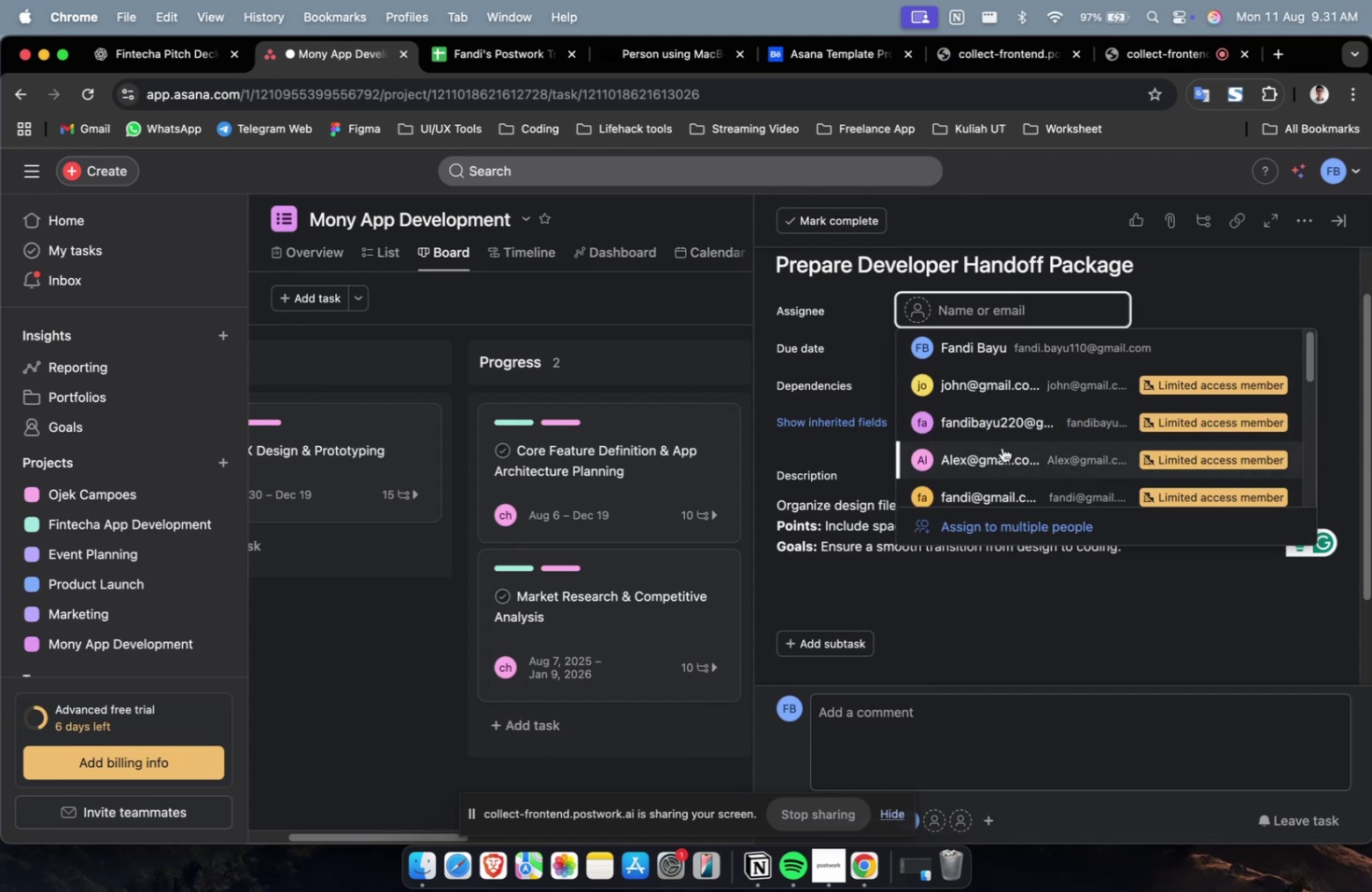 
left_click([1001, 447])
 